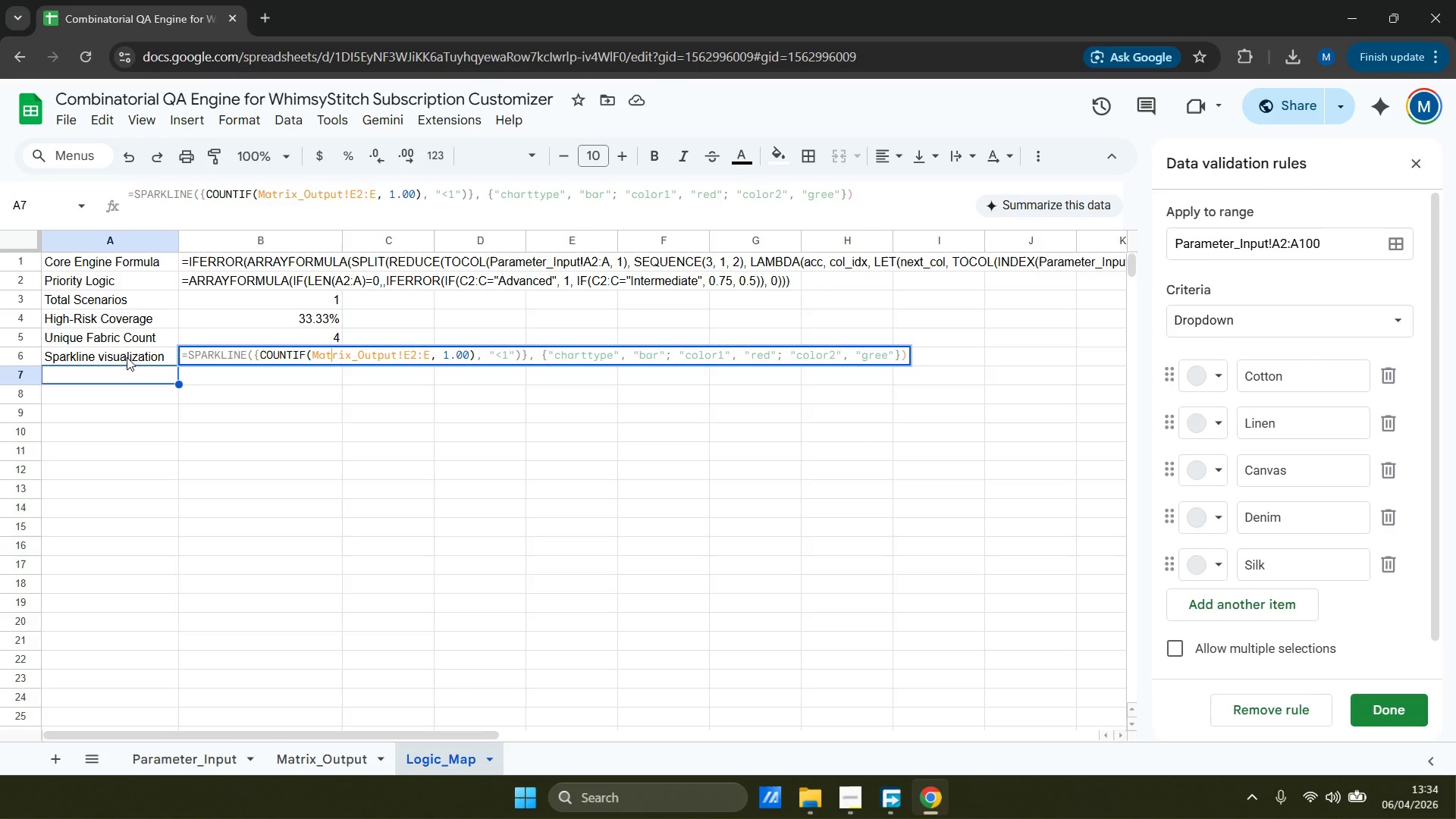 
key(ArrowLeft)
 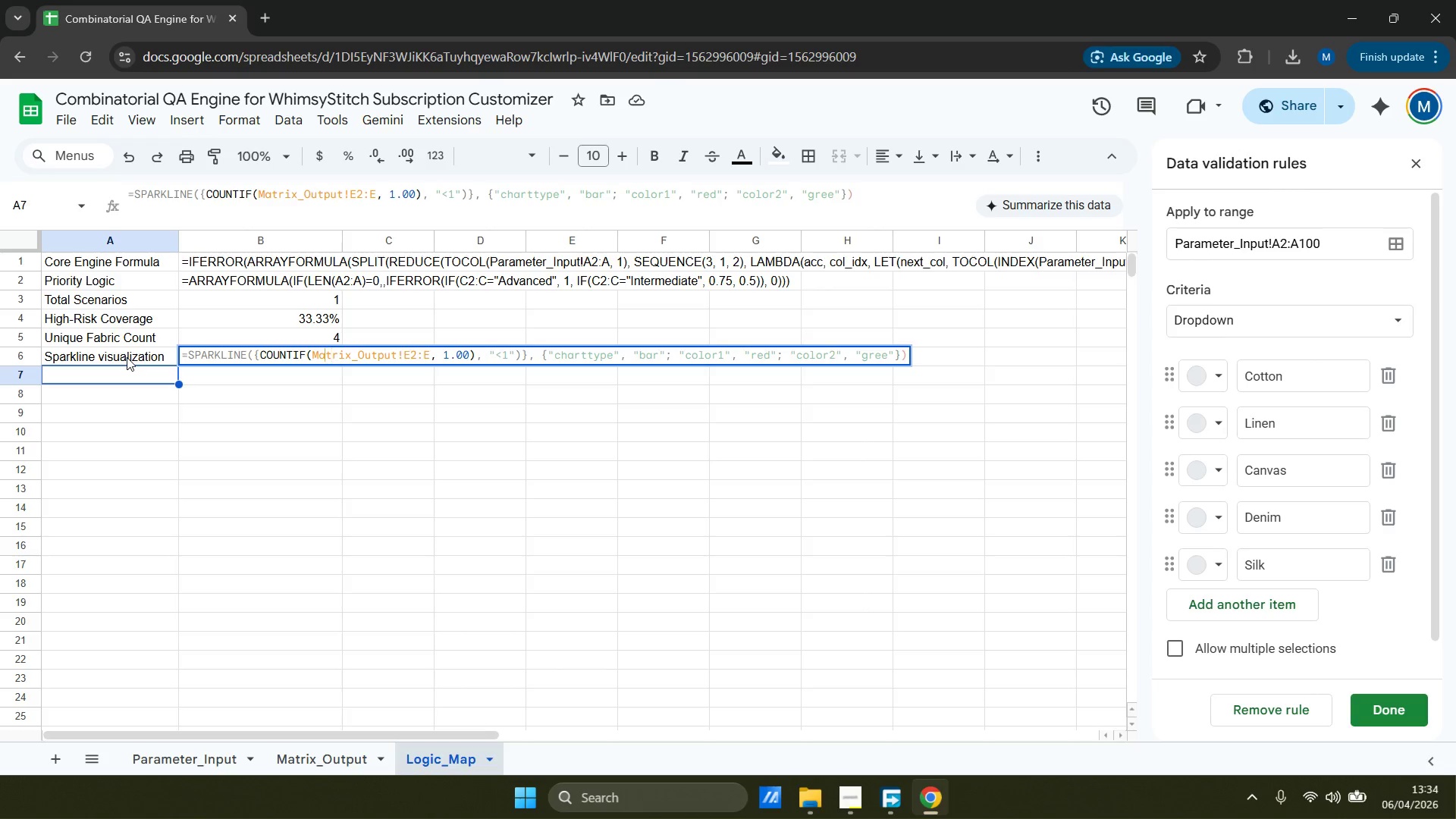 
key(ArrowLeft)
 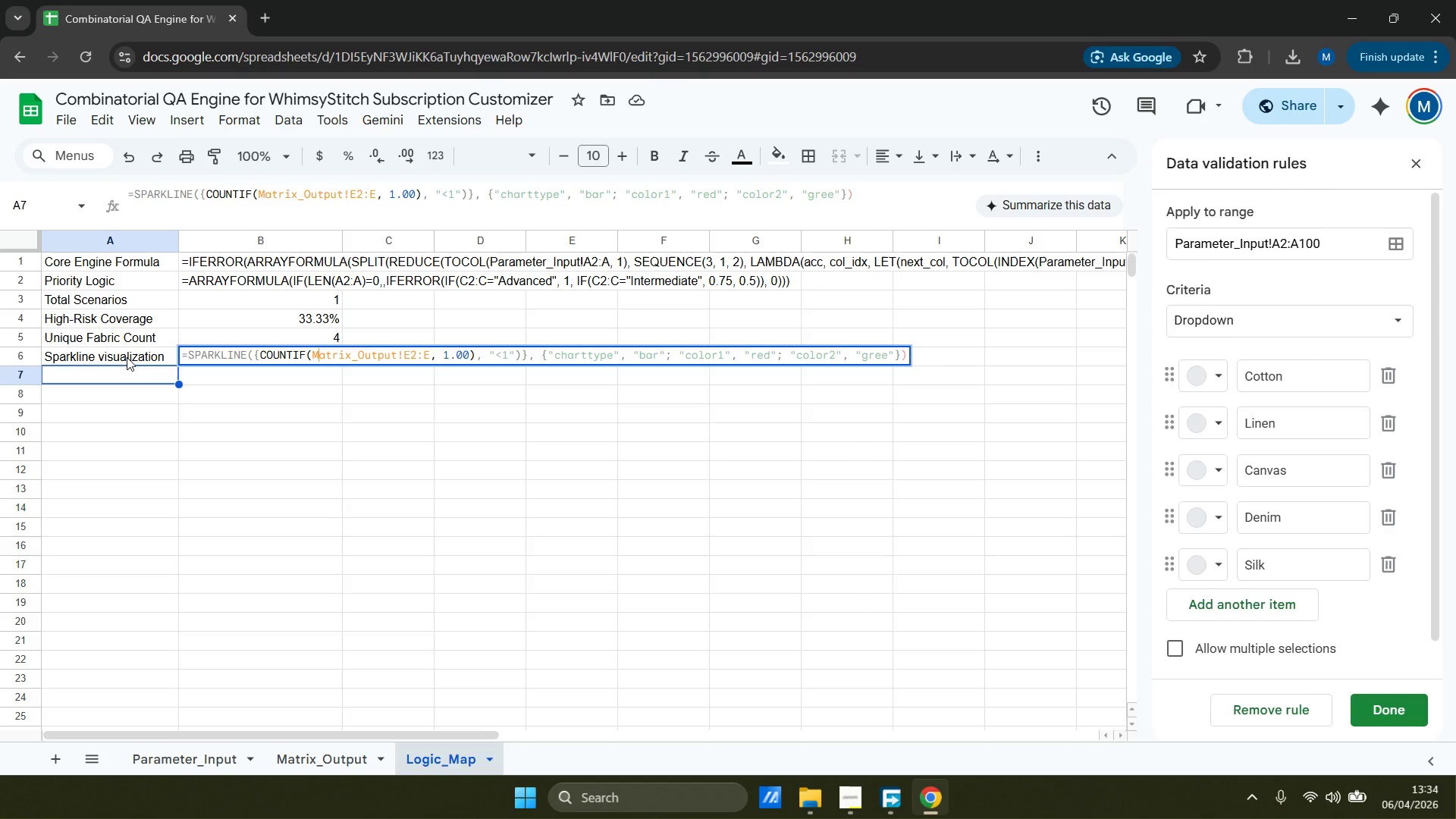 
key(ArrowLeft)
 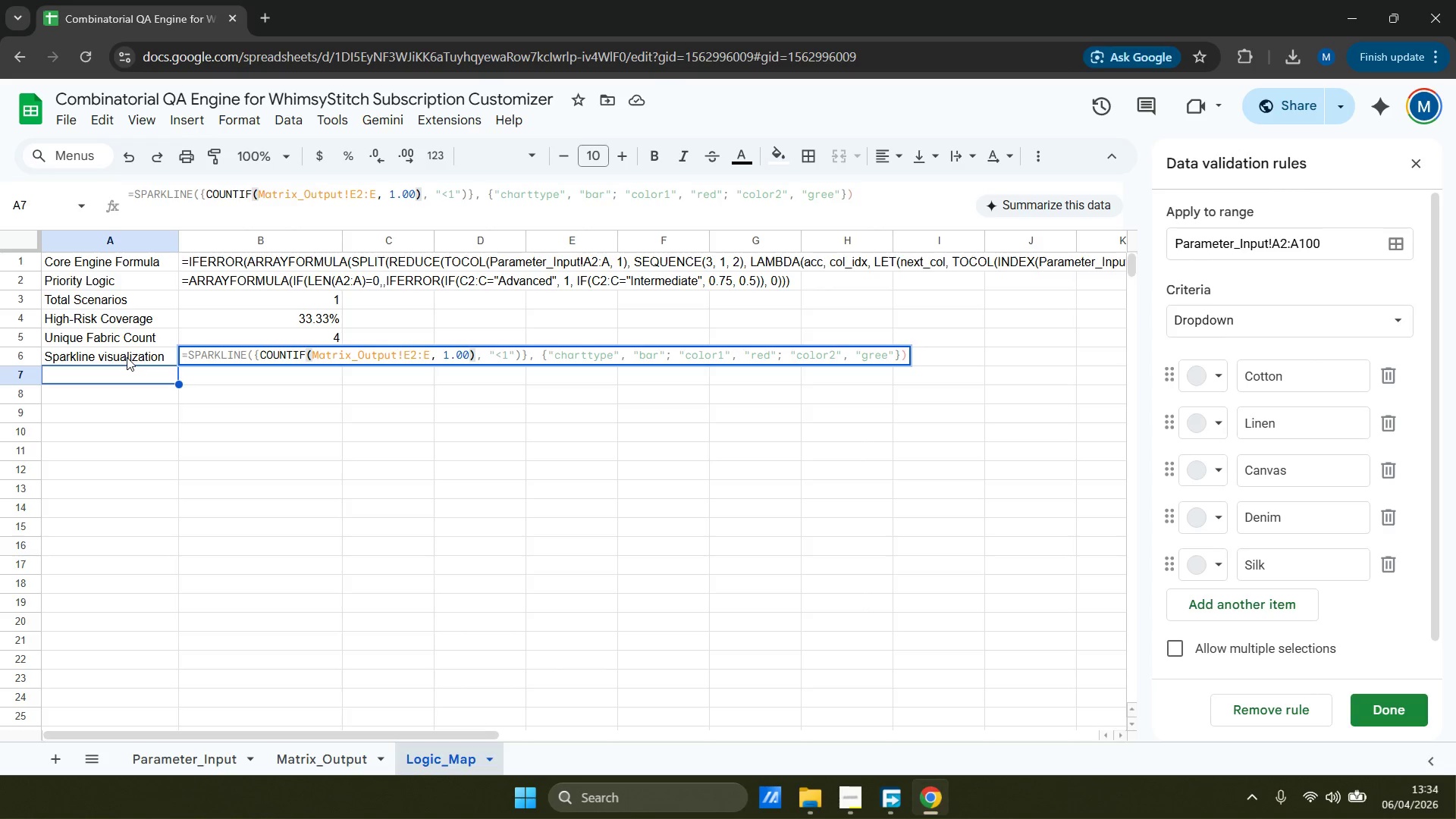 
key(ArrowLeft)
 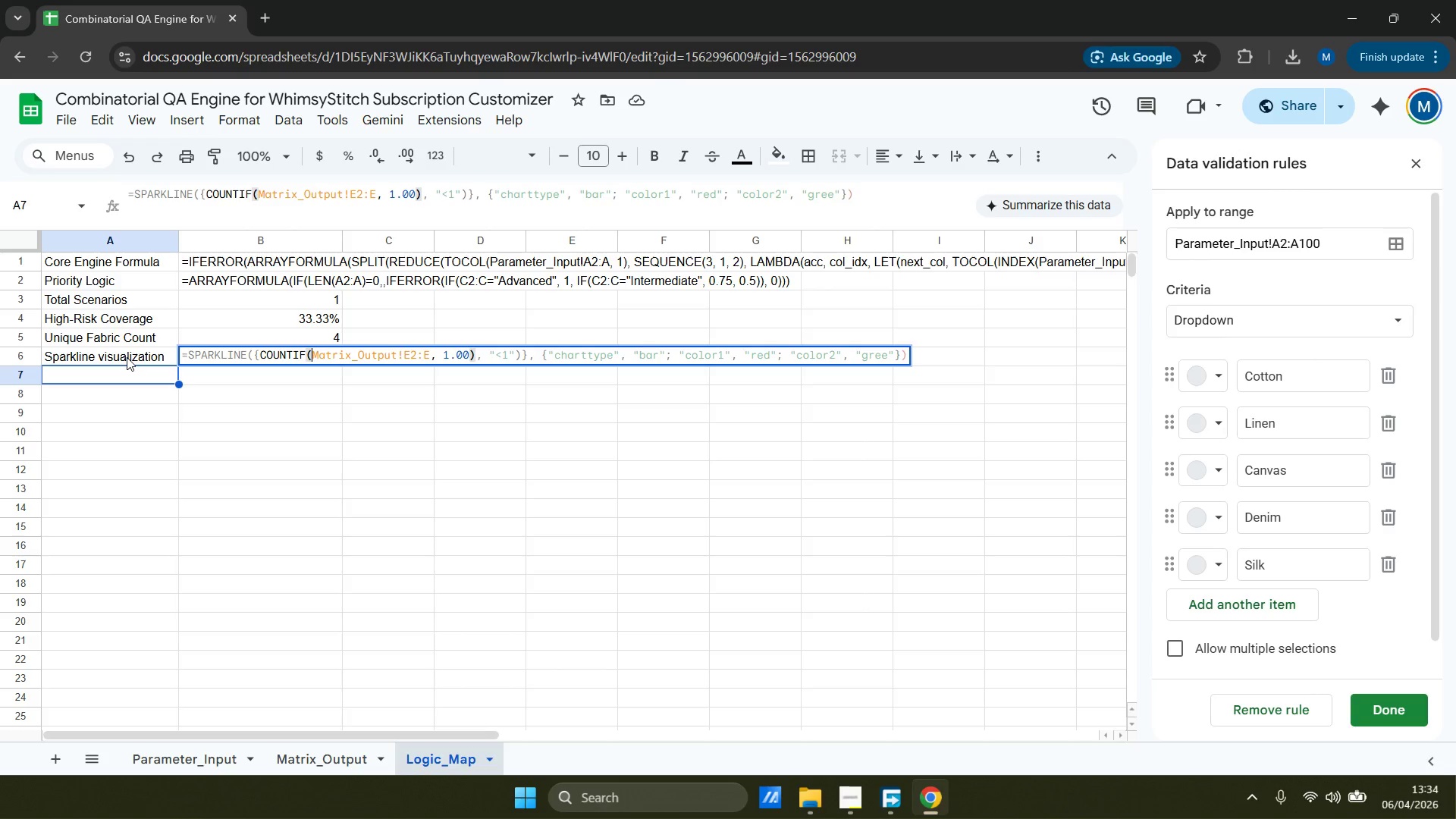 
hold_key(key=ArrowRight, duration=0.58)
 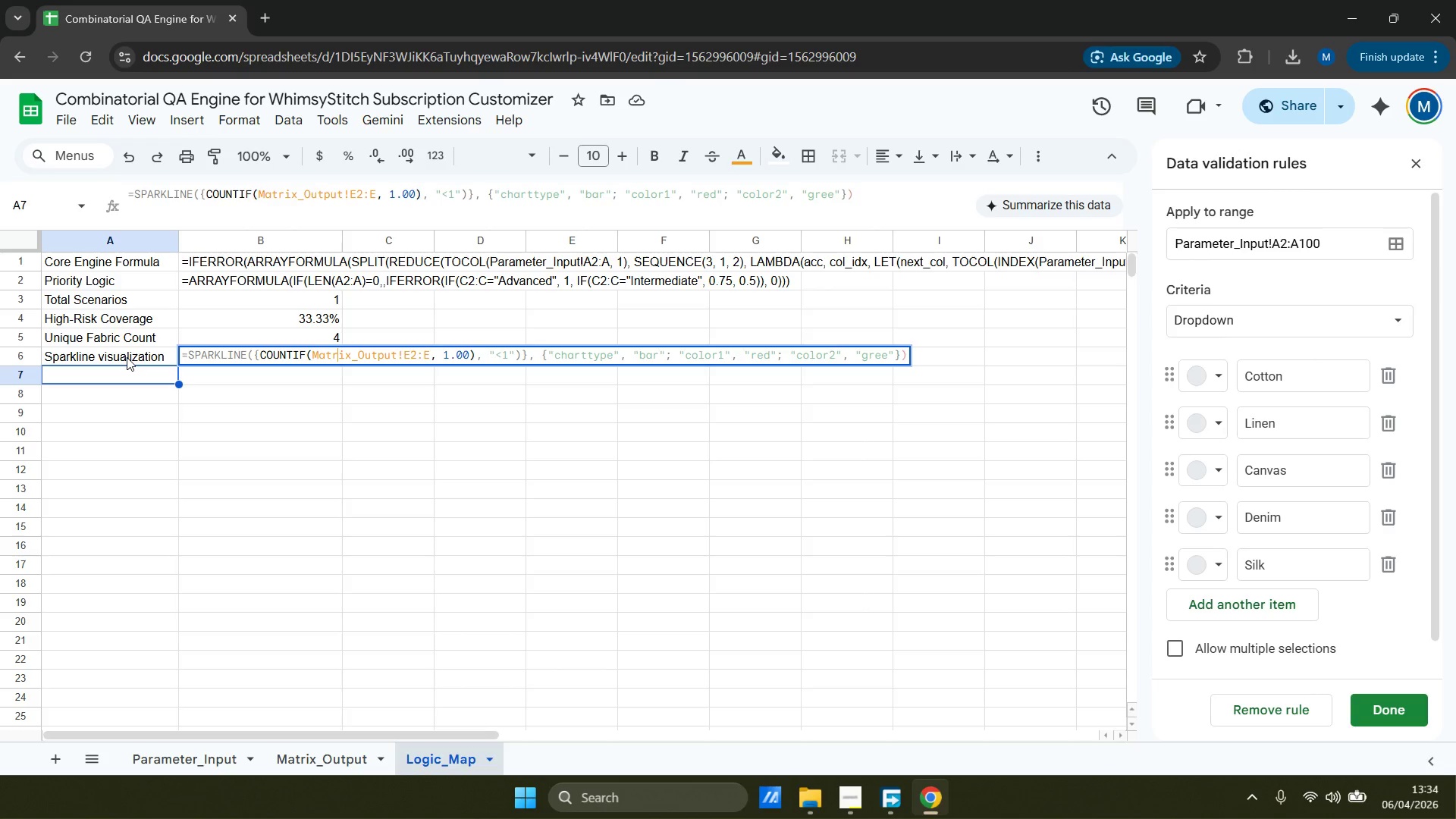 
hold_key(key=ArrowRight, duration=0.72)
 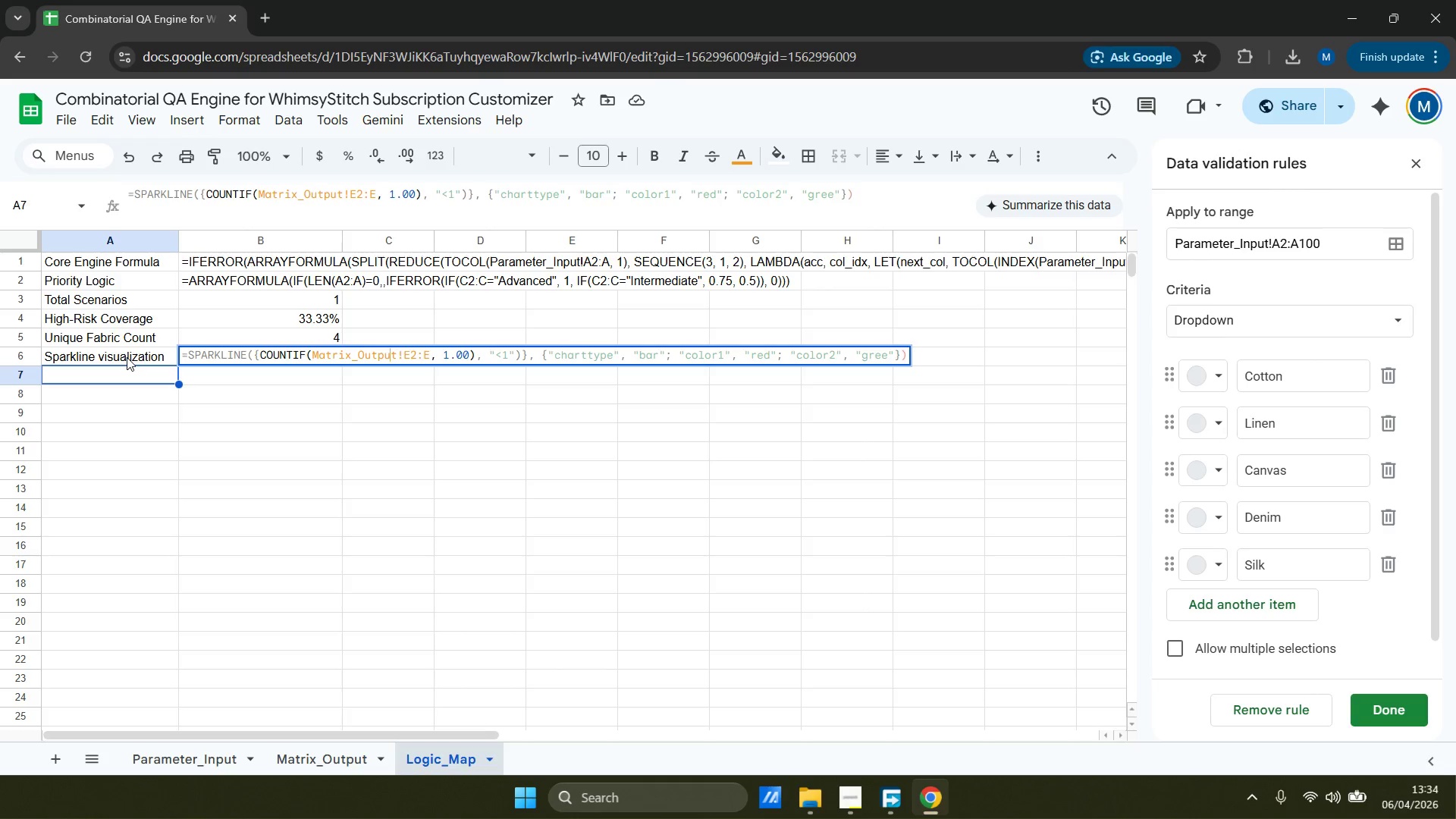 
hold_key(key=ArrowRight, duration=1.17)
 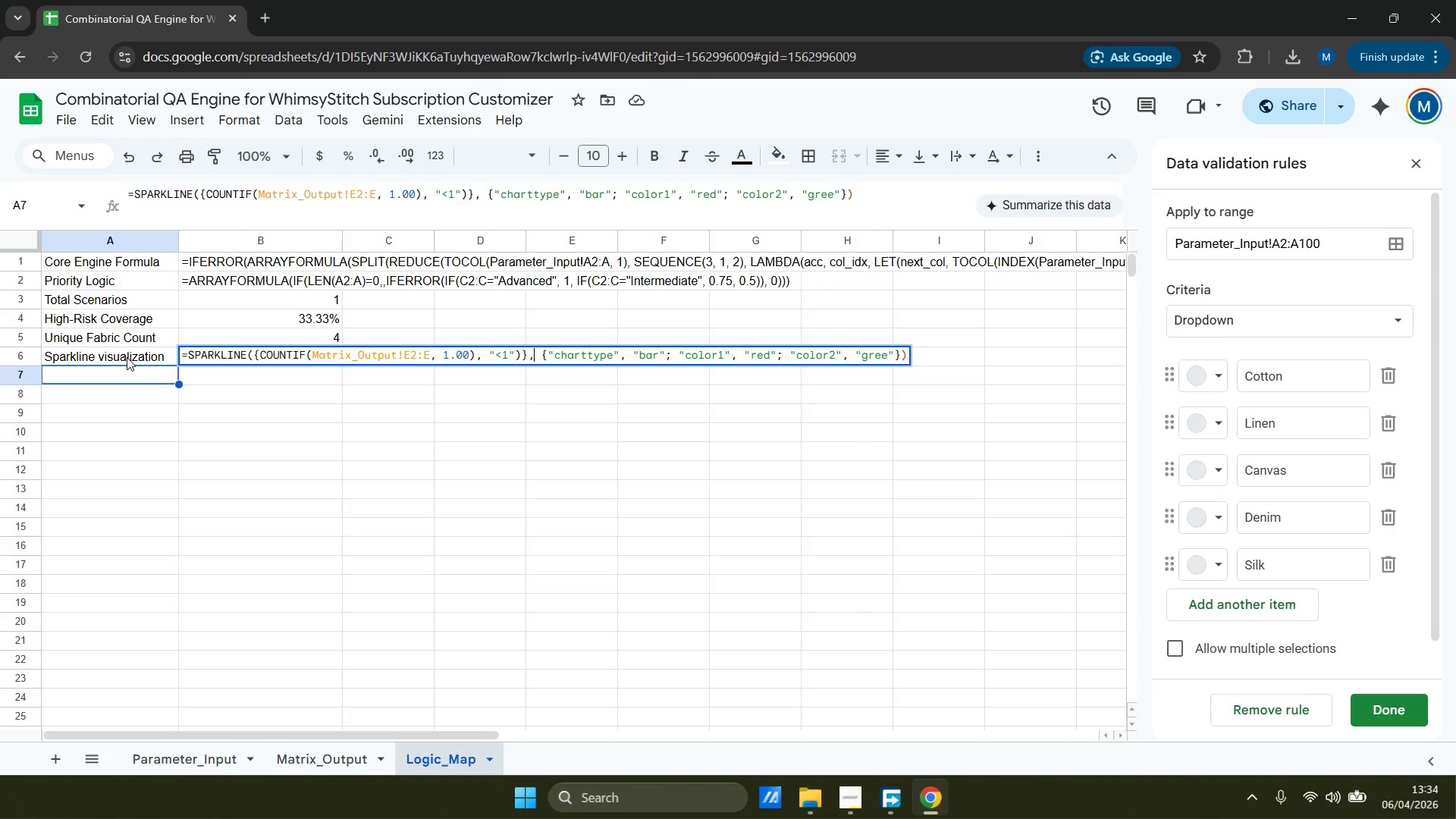 
key(ArrowLeft)
 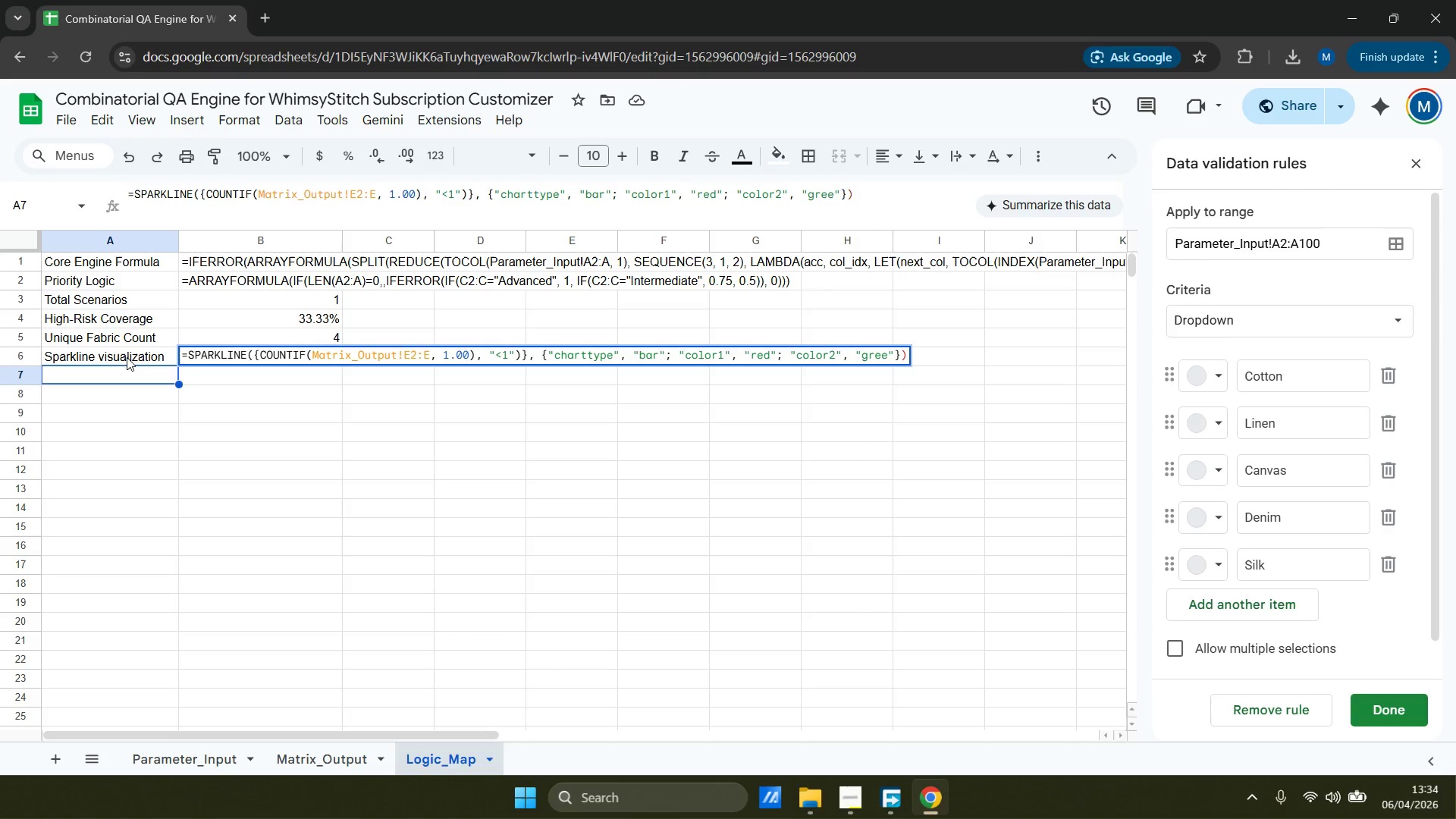 
key(Backspace)
 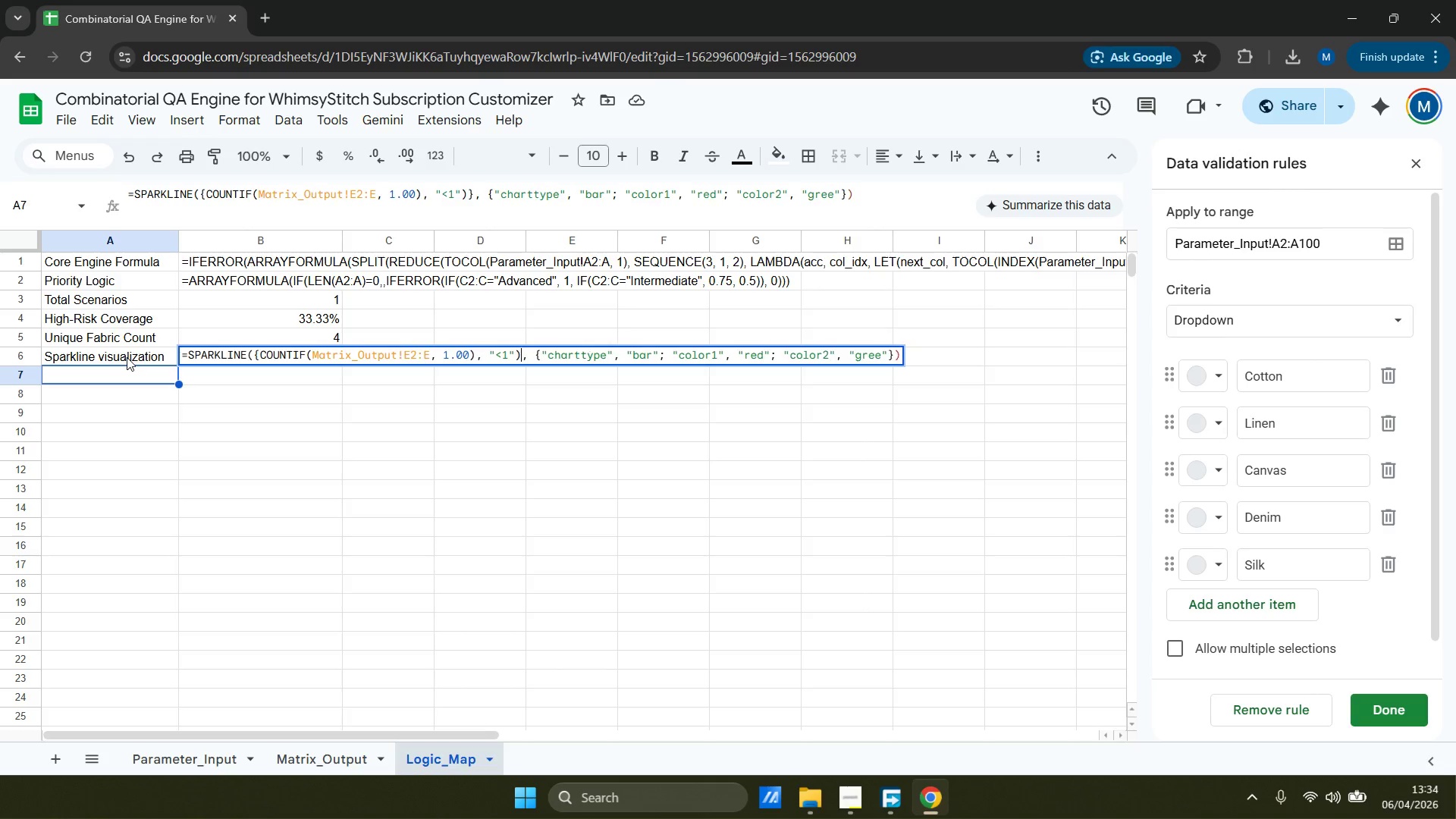 
key(Backspace)
 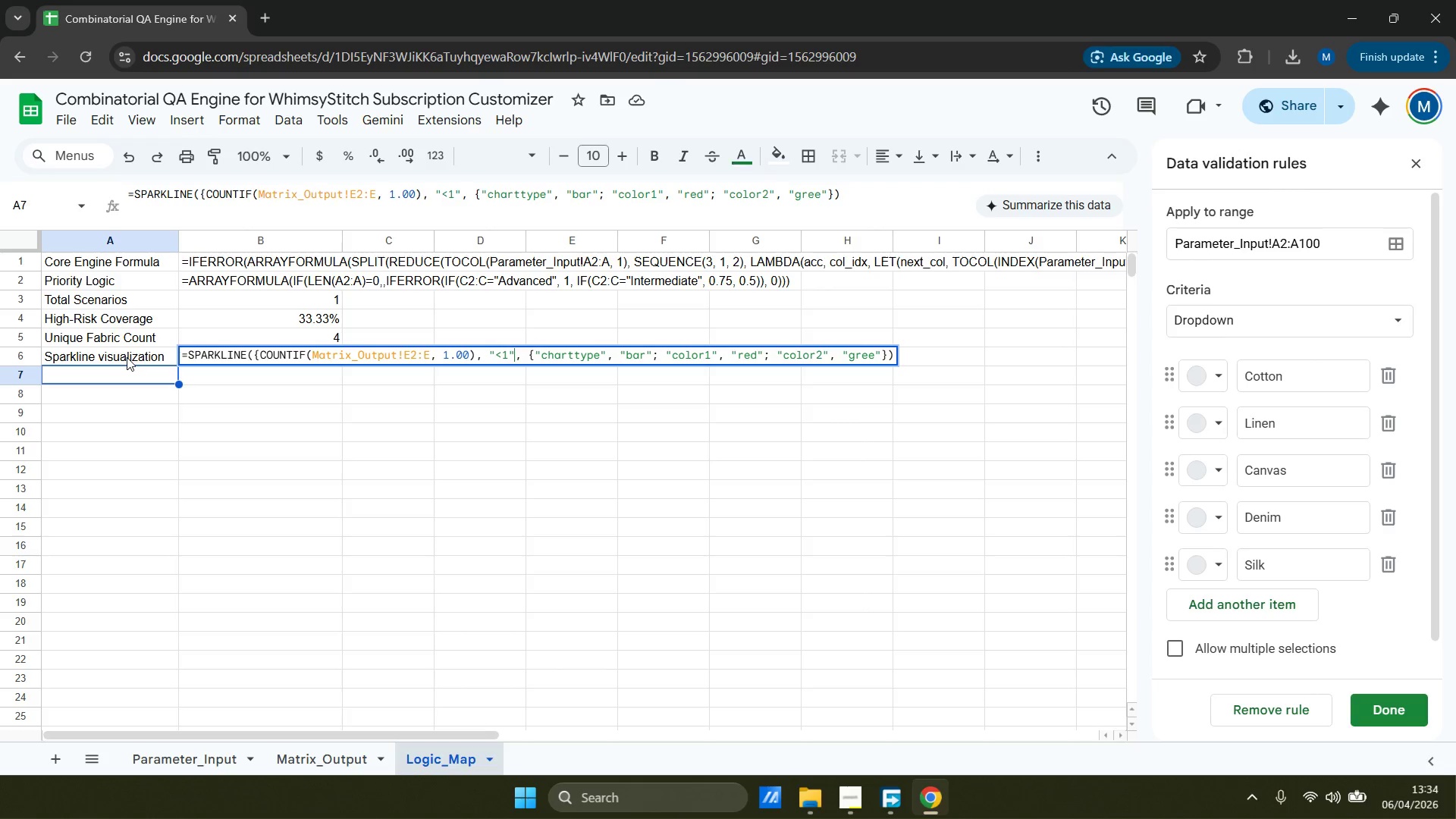 
key(Shift+BracketRight)
 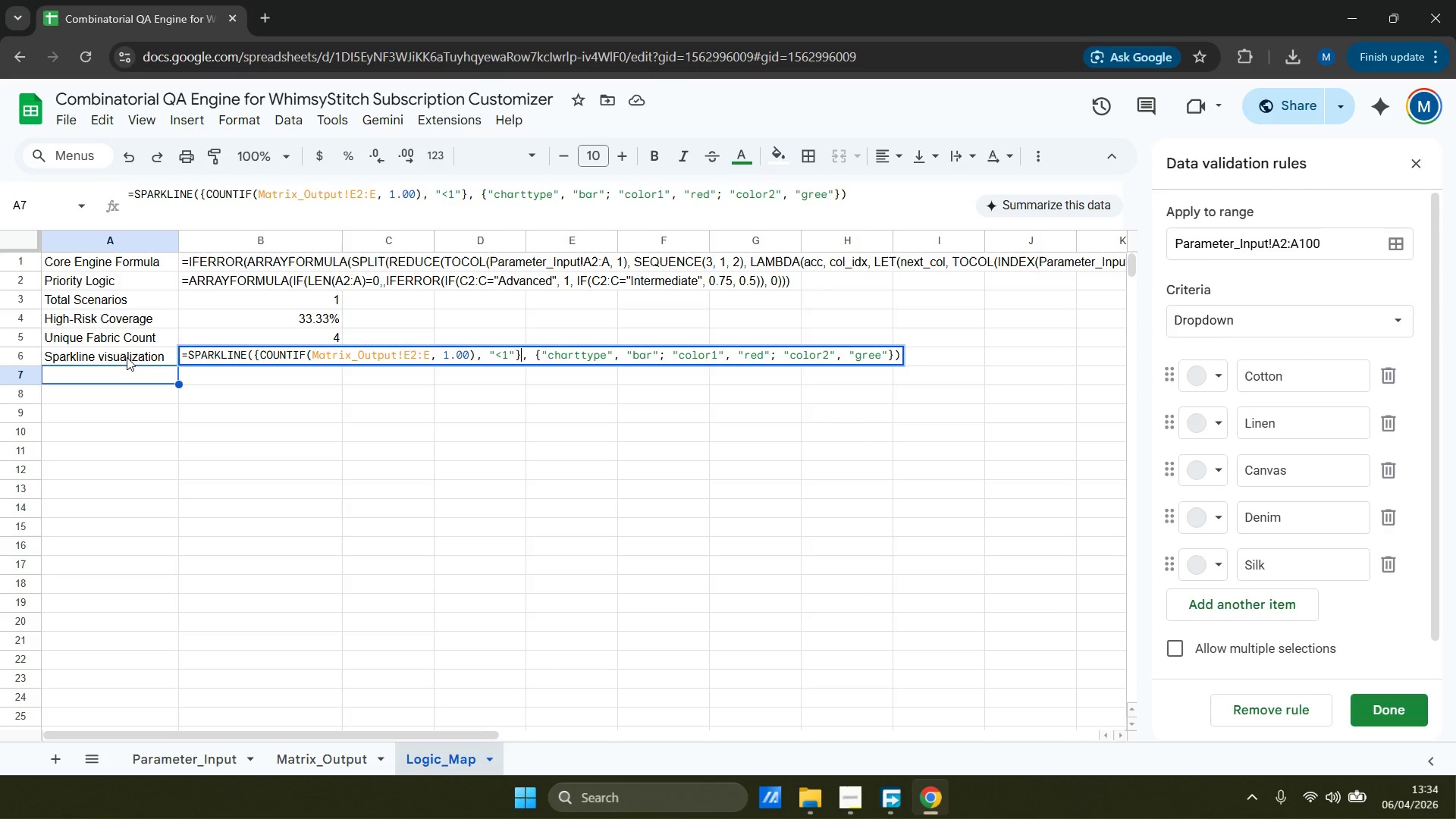 
key(Shift+0)
 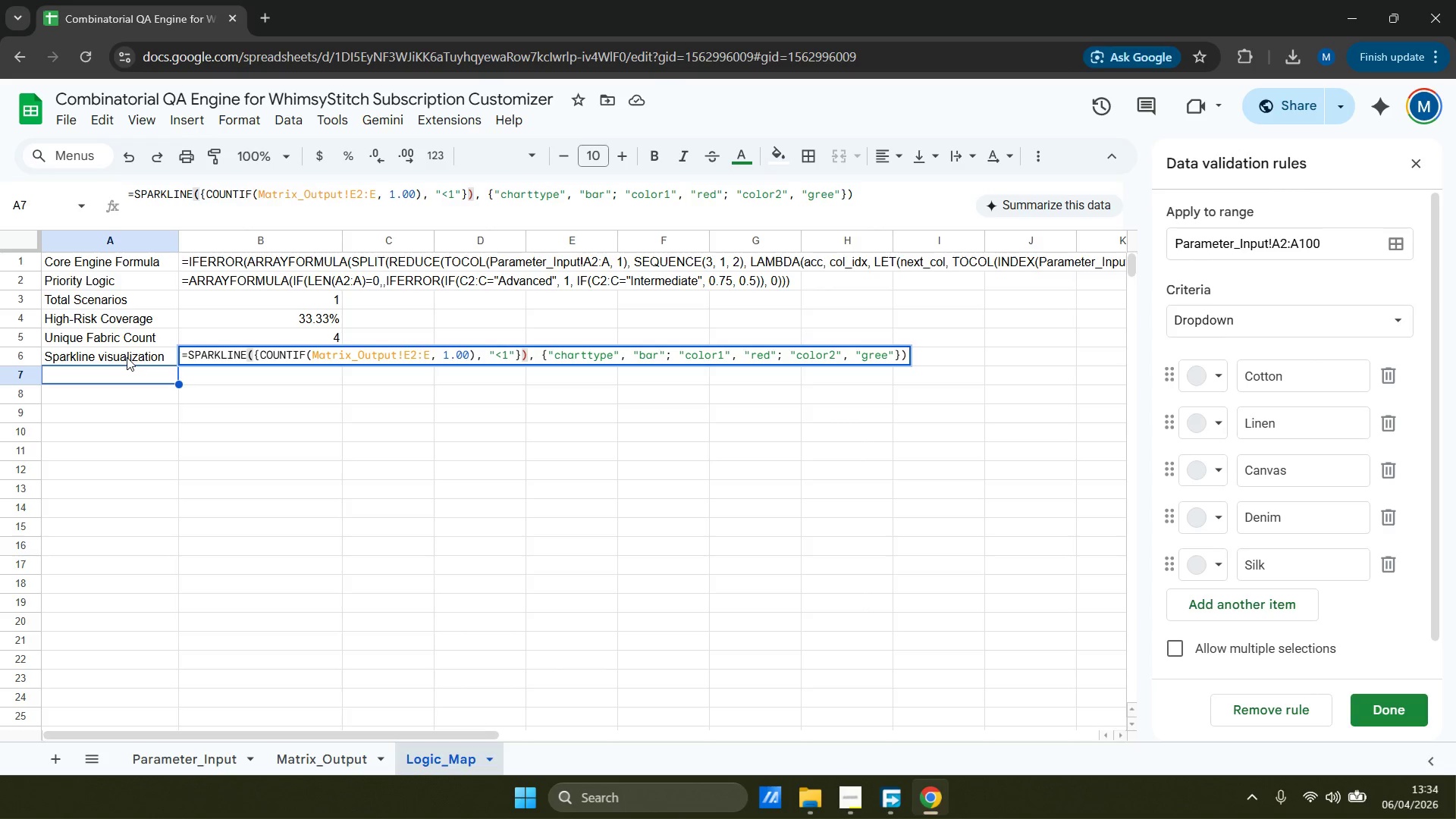 
key(Backspace)
 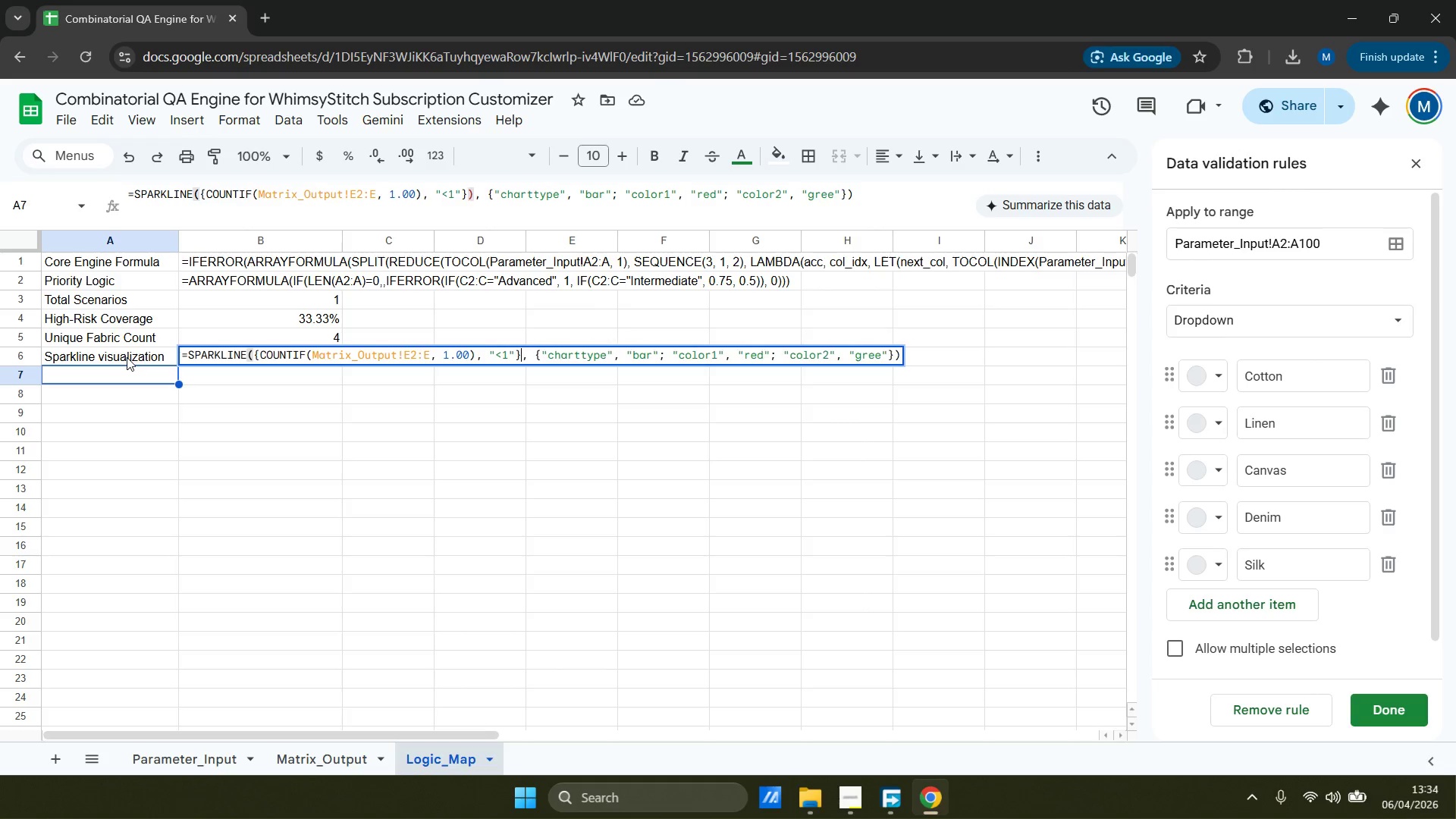 
key(Backspace)
 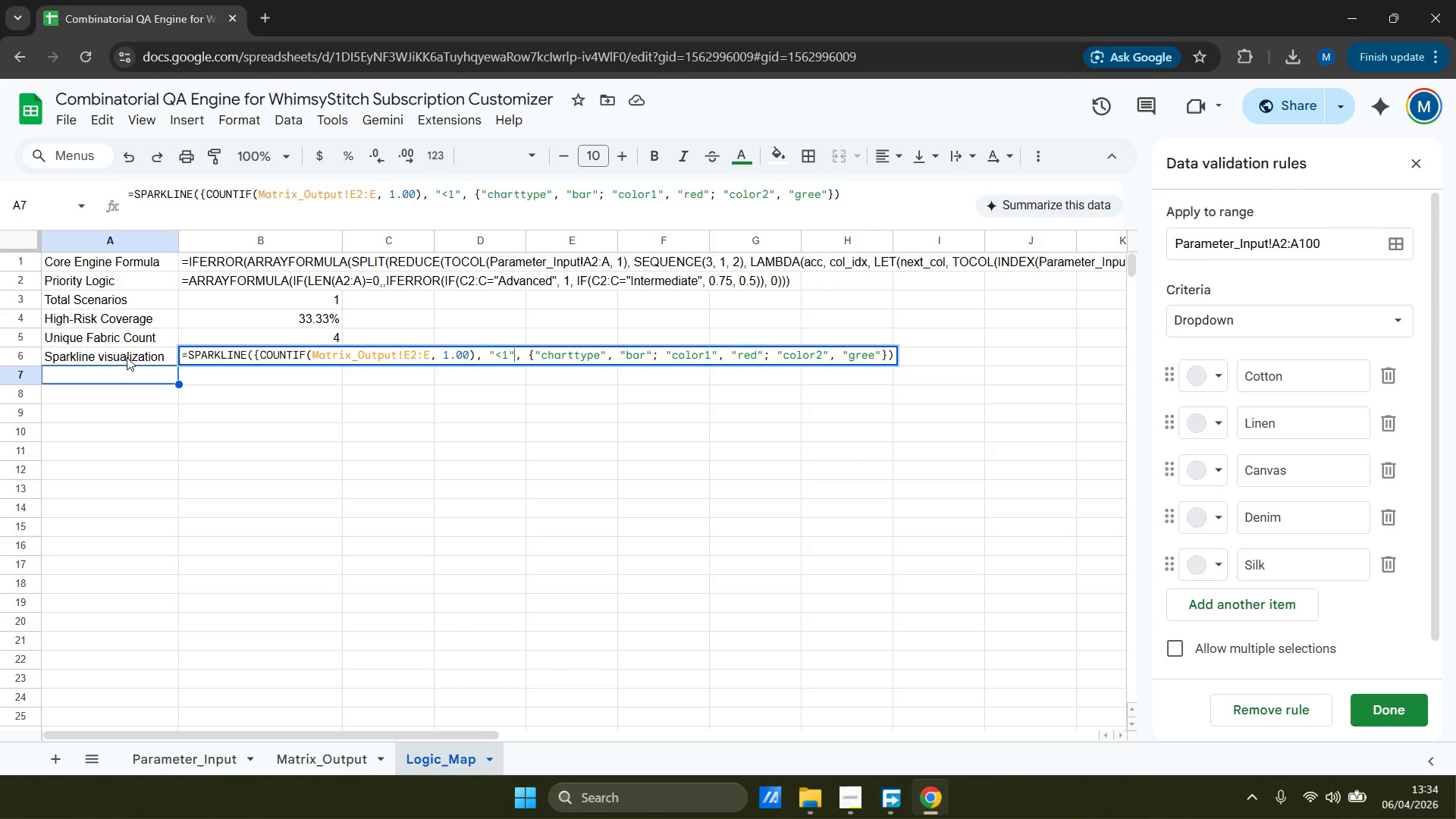 
key(Shift+BracketRight)
 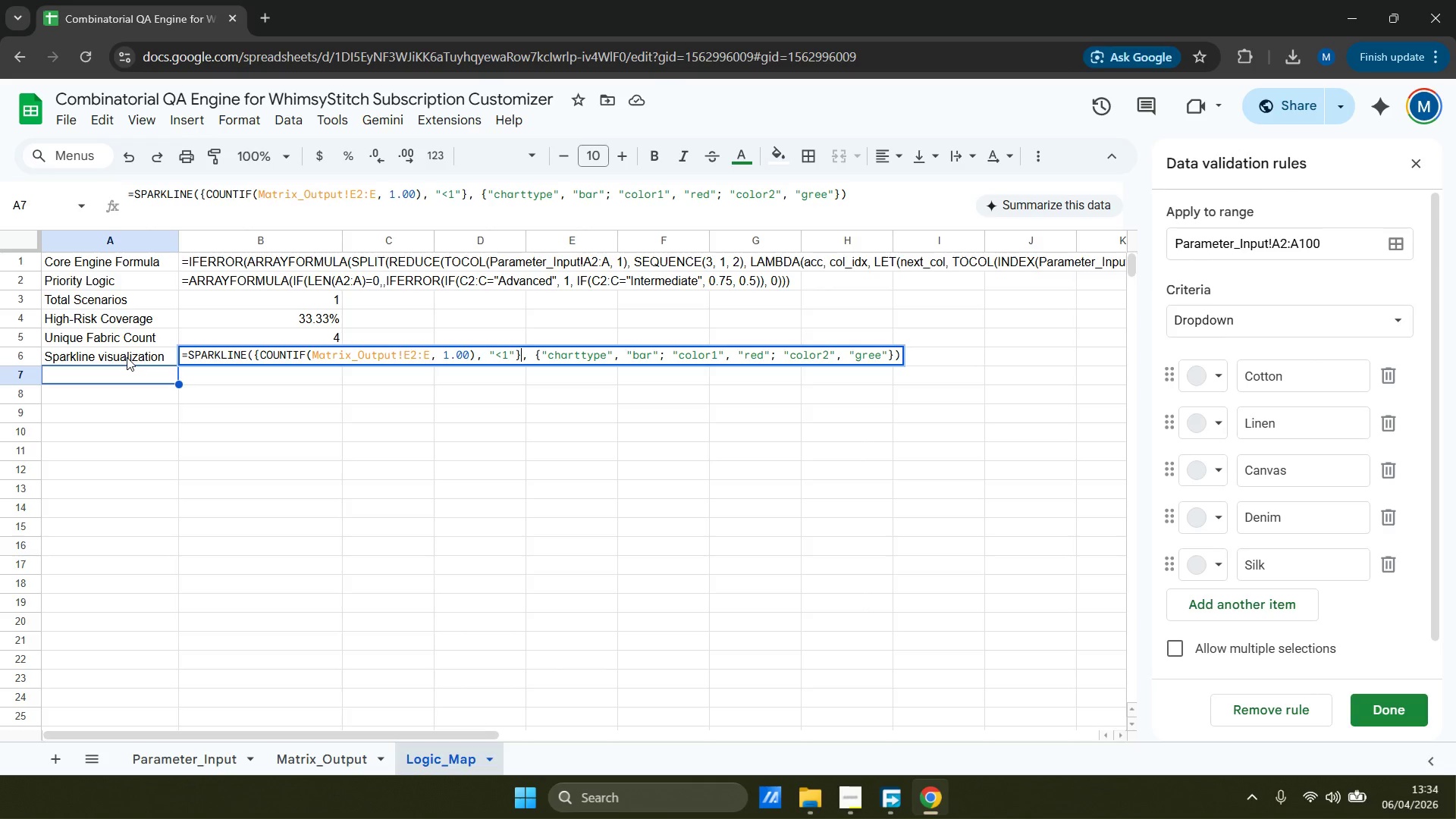 
key(Shift+0)
 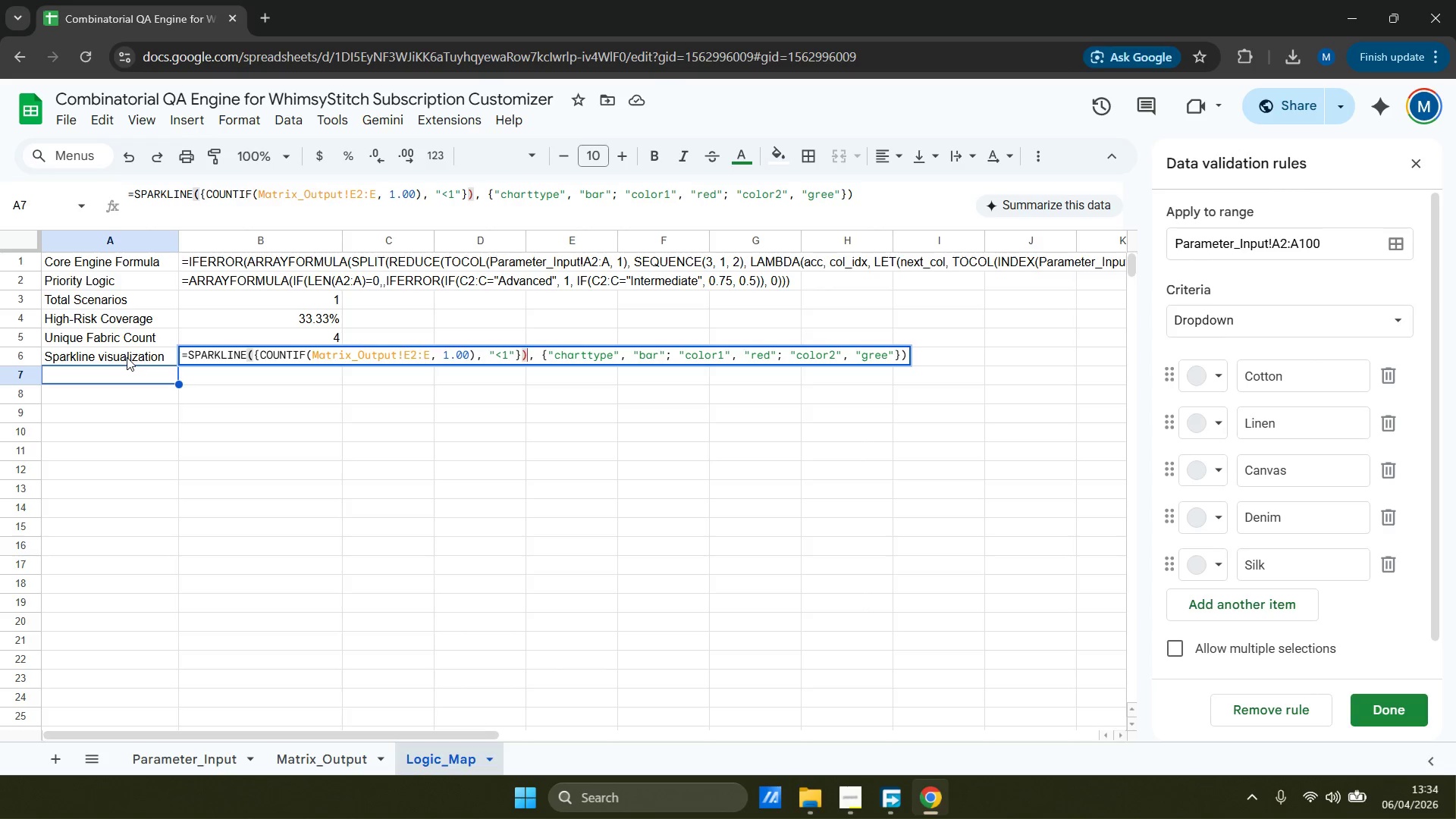 
key(Backspace)
 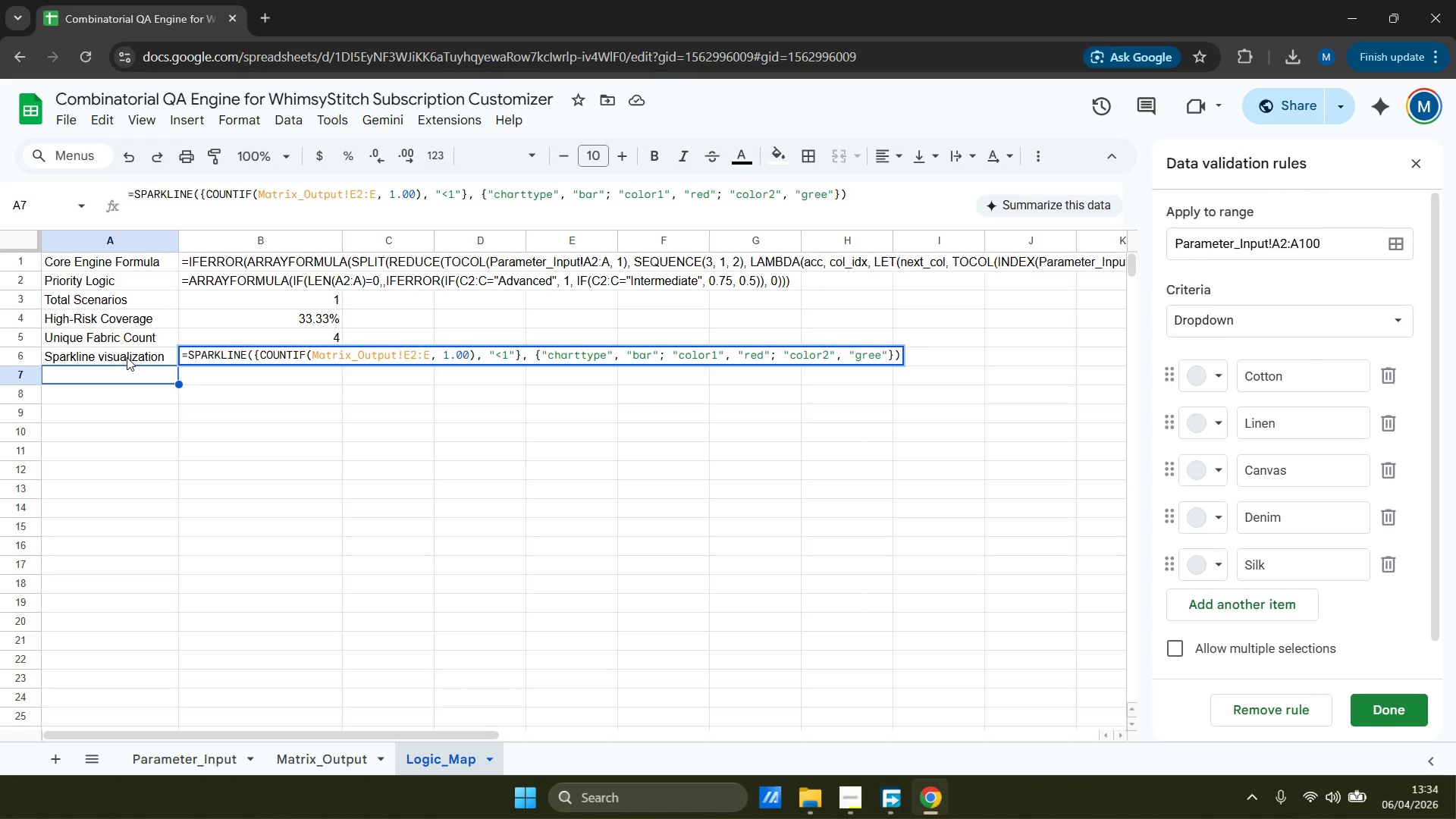 
key(Shift+0)
 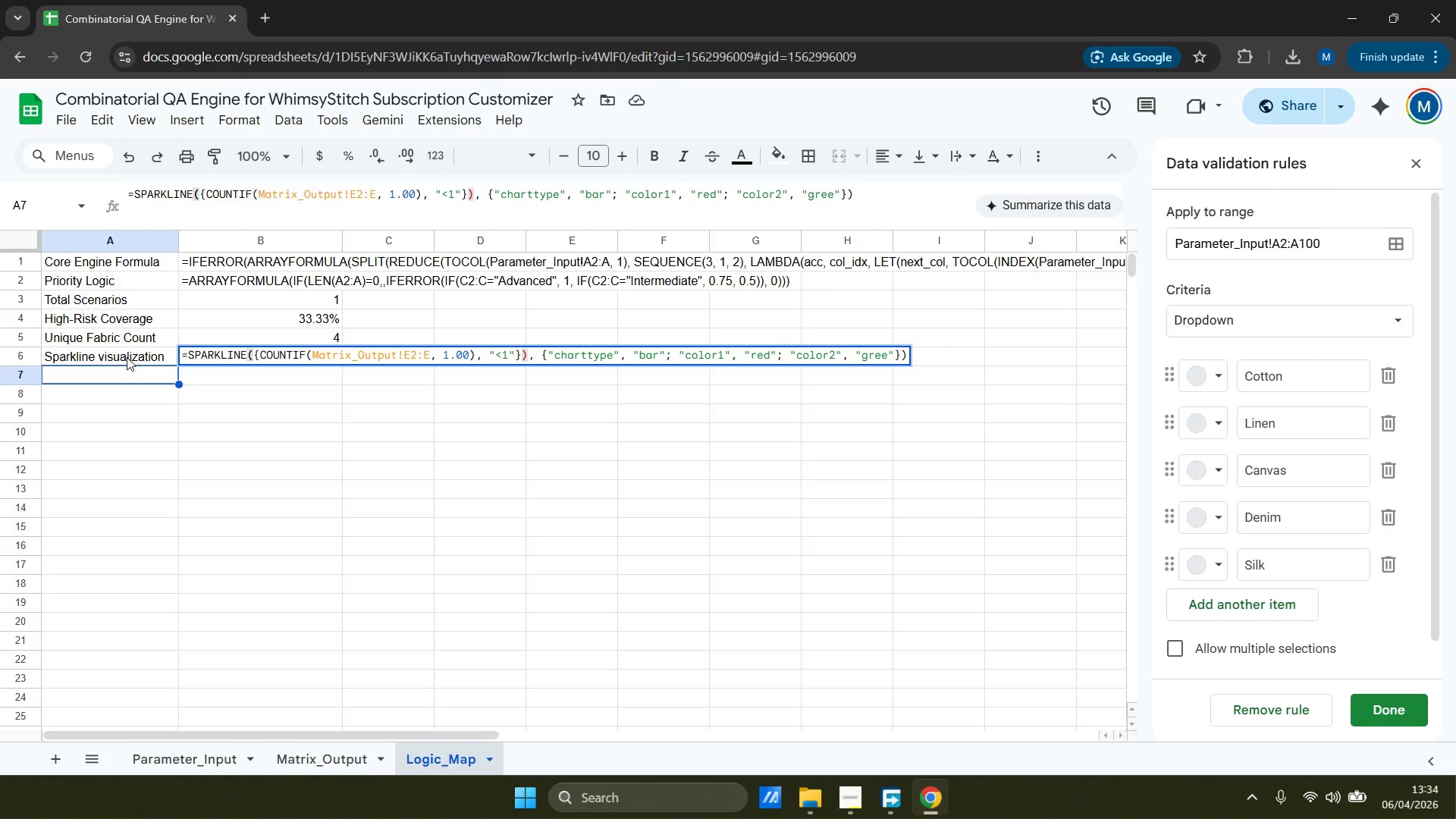 
hold_key(key=ArrowRight, duration=1.5)
 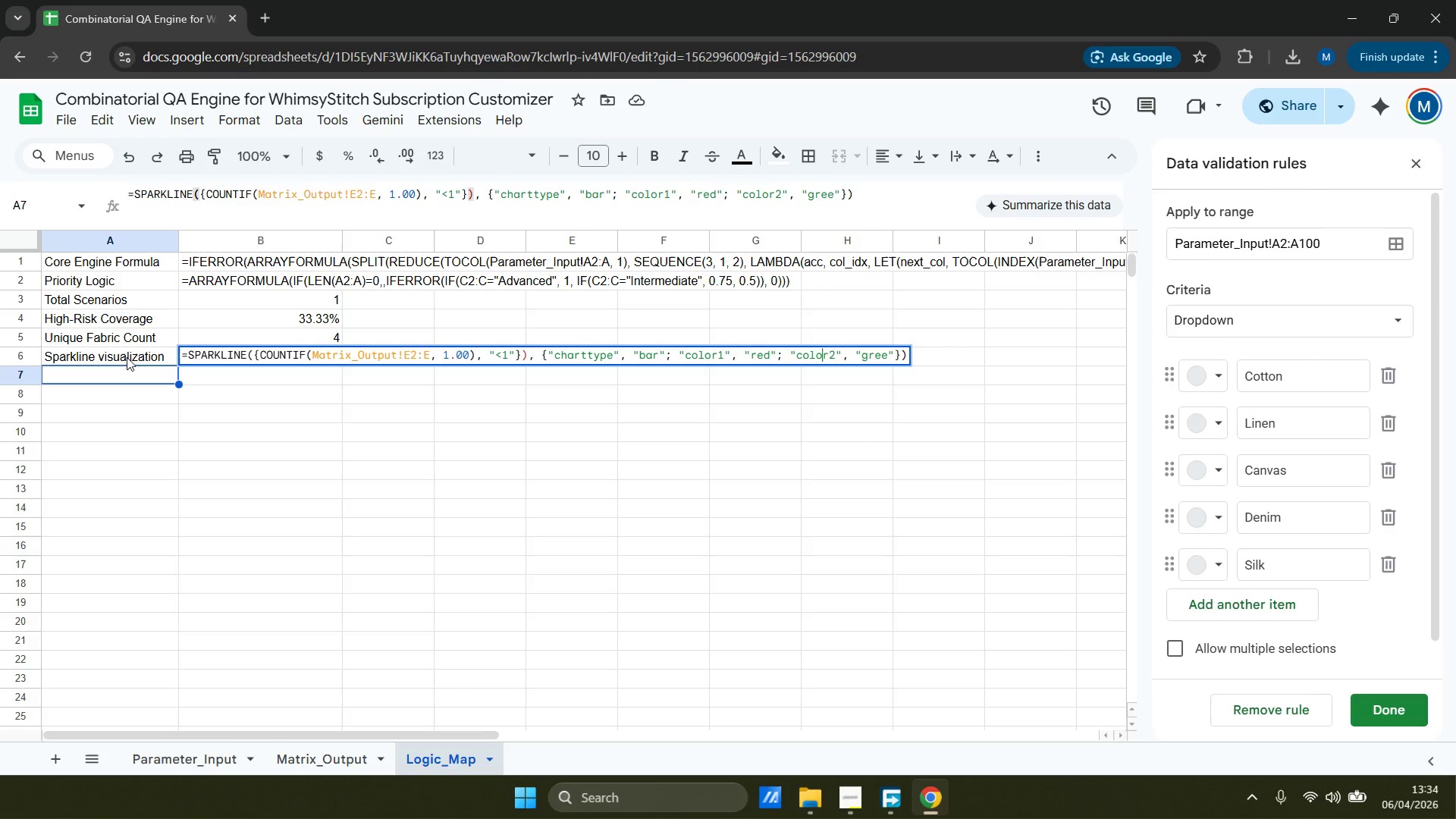 
hold_key(key=ArrowRight, duration=0.61)
 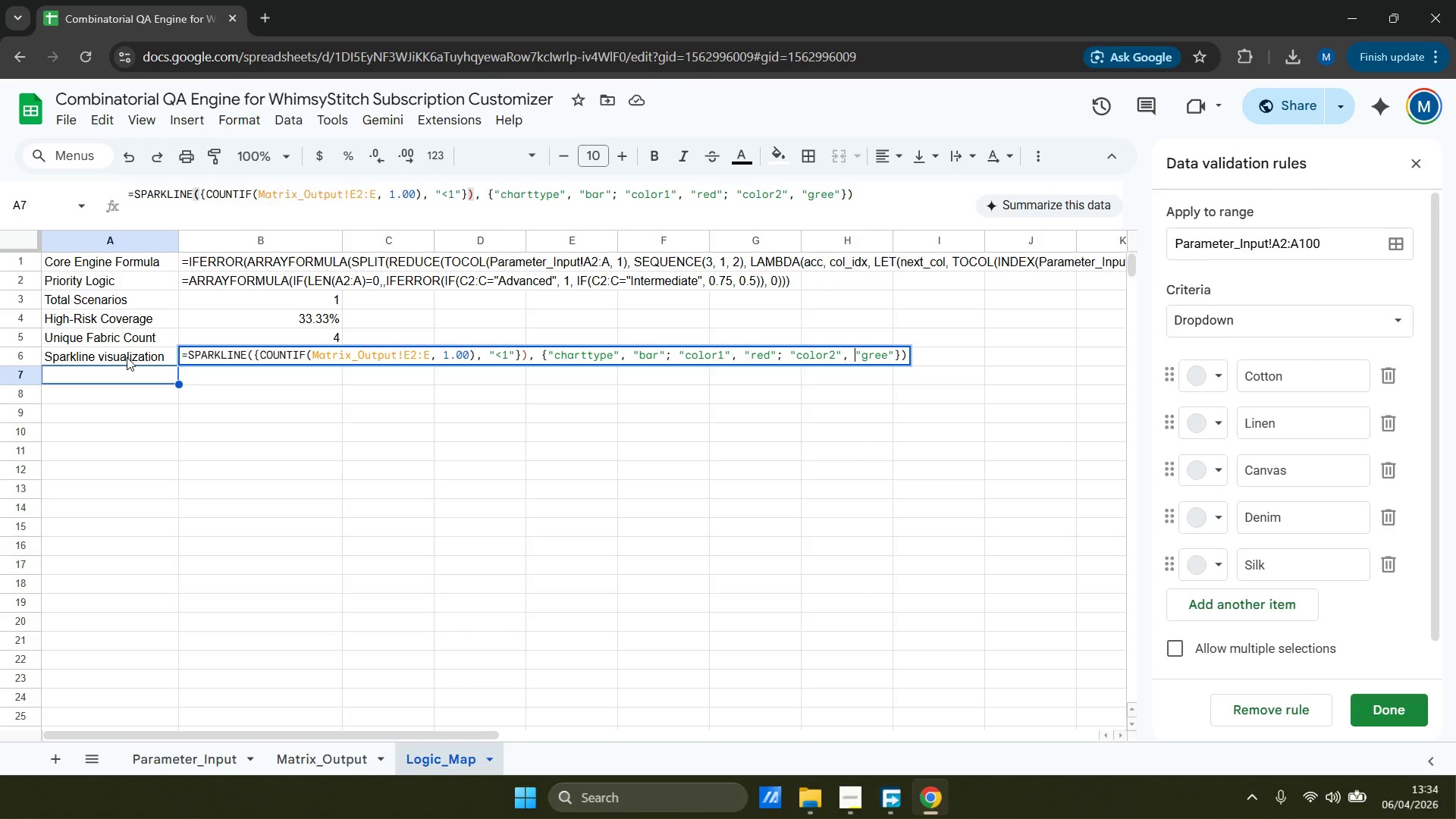 
key(ArrowRight)
 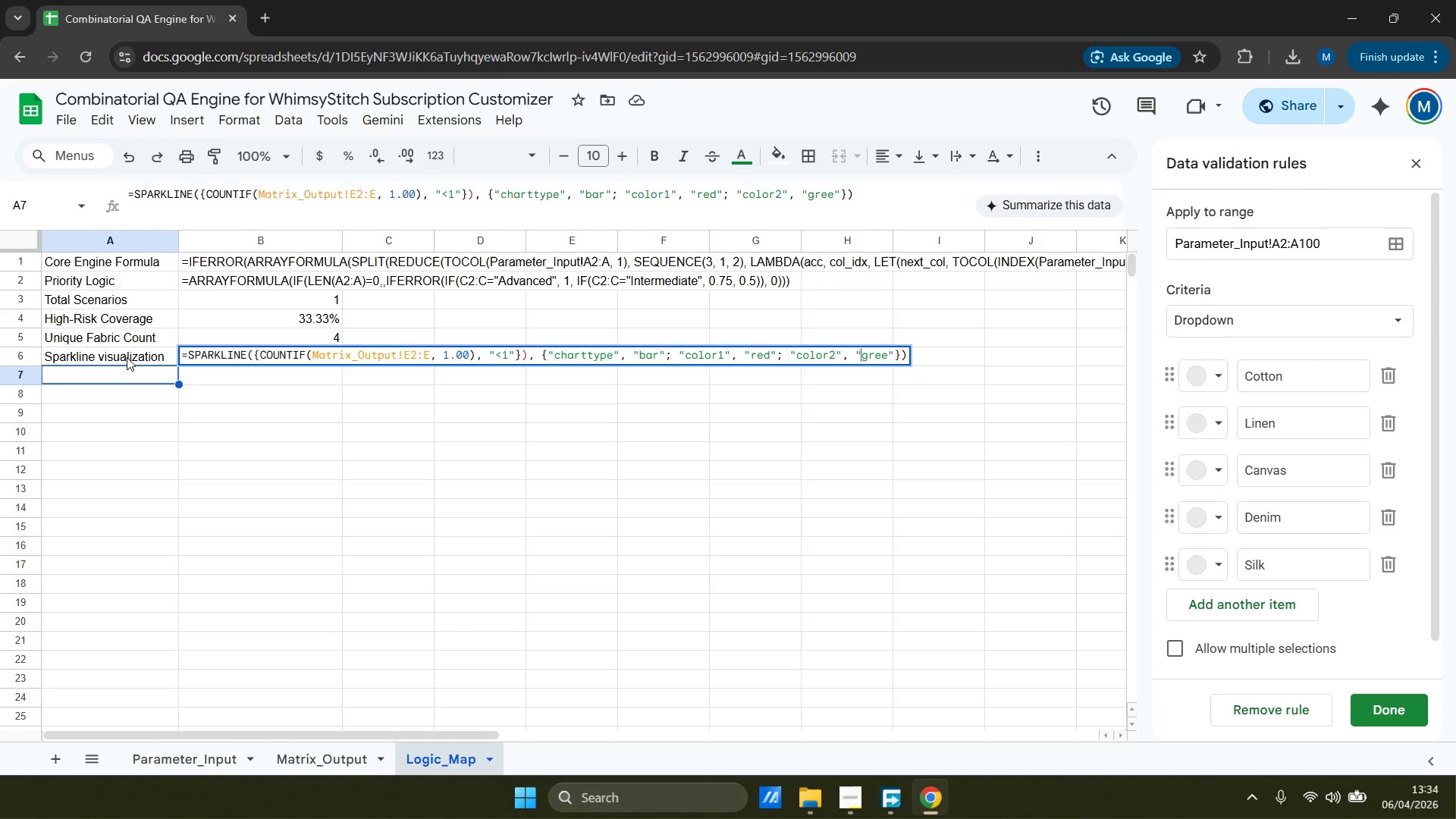 
key(ArrowRight)
 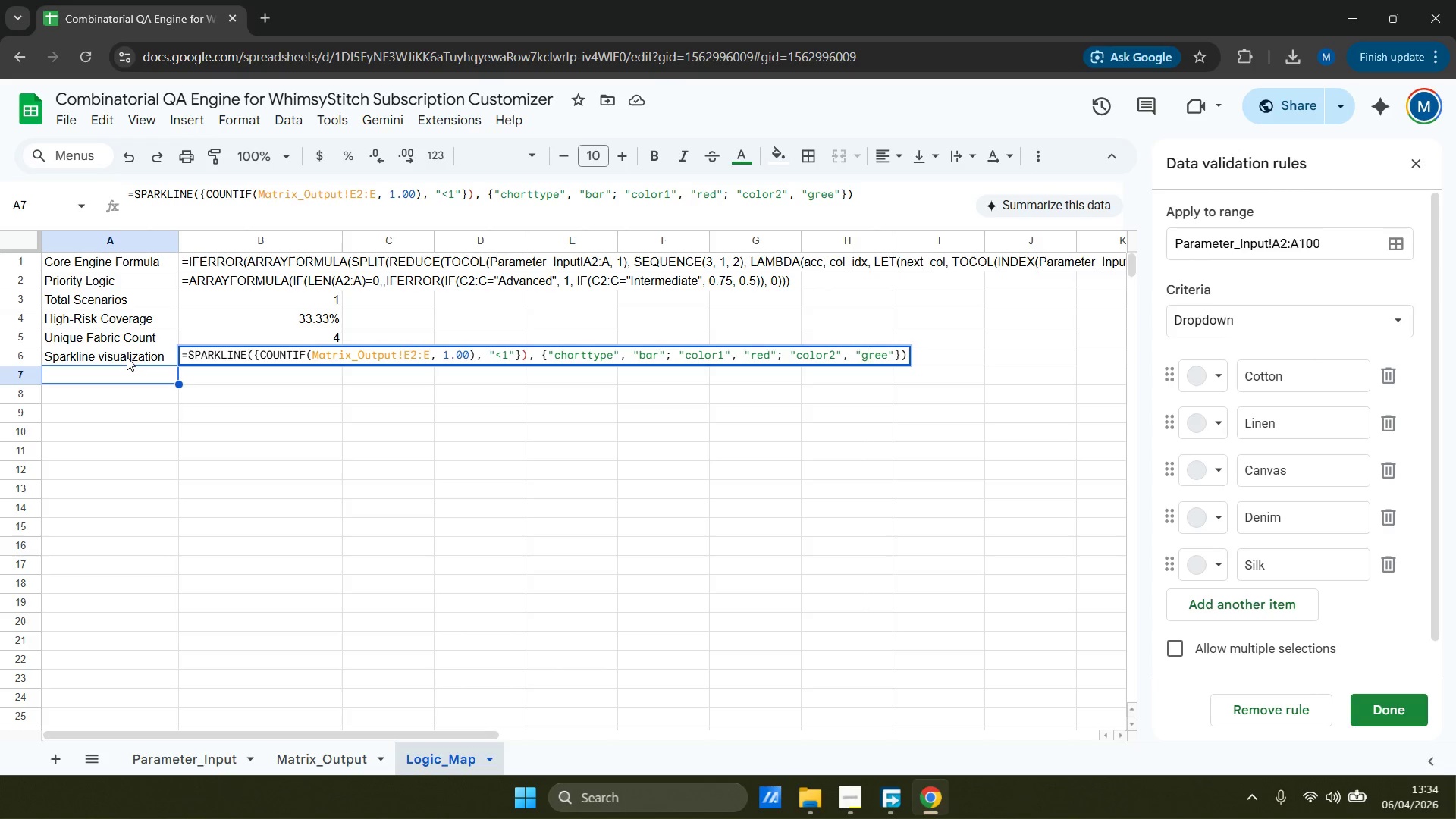 
key(ArrowRight)
 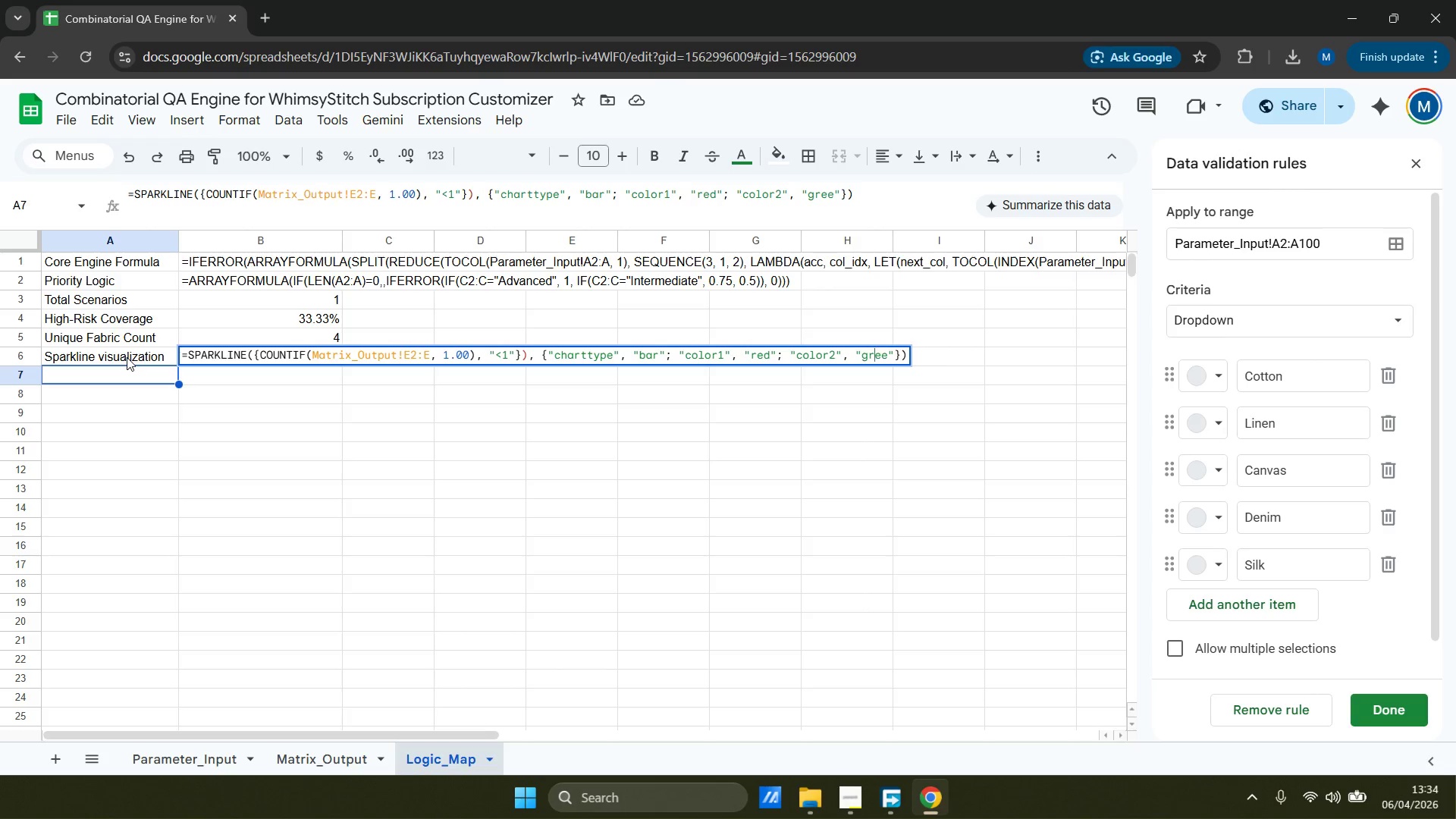 
key(ArrowRight)
 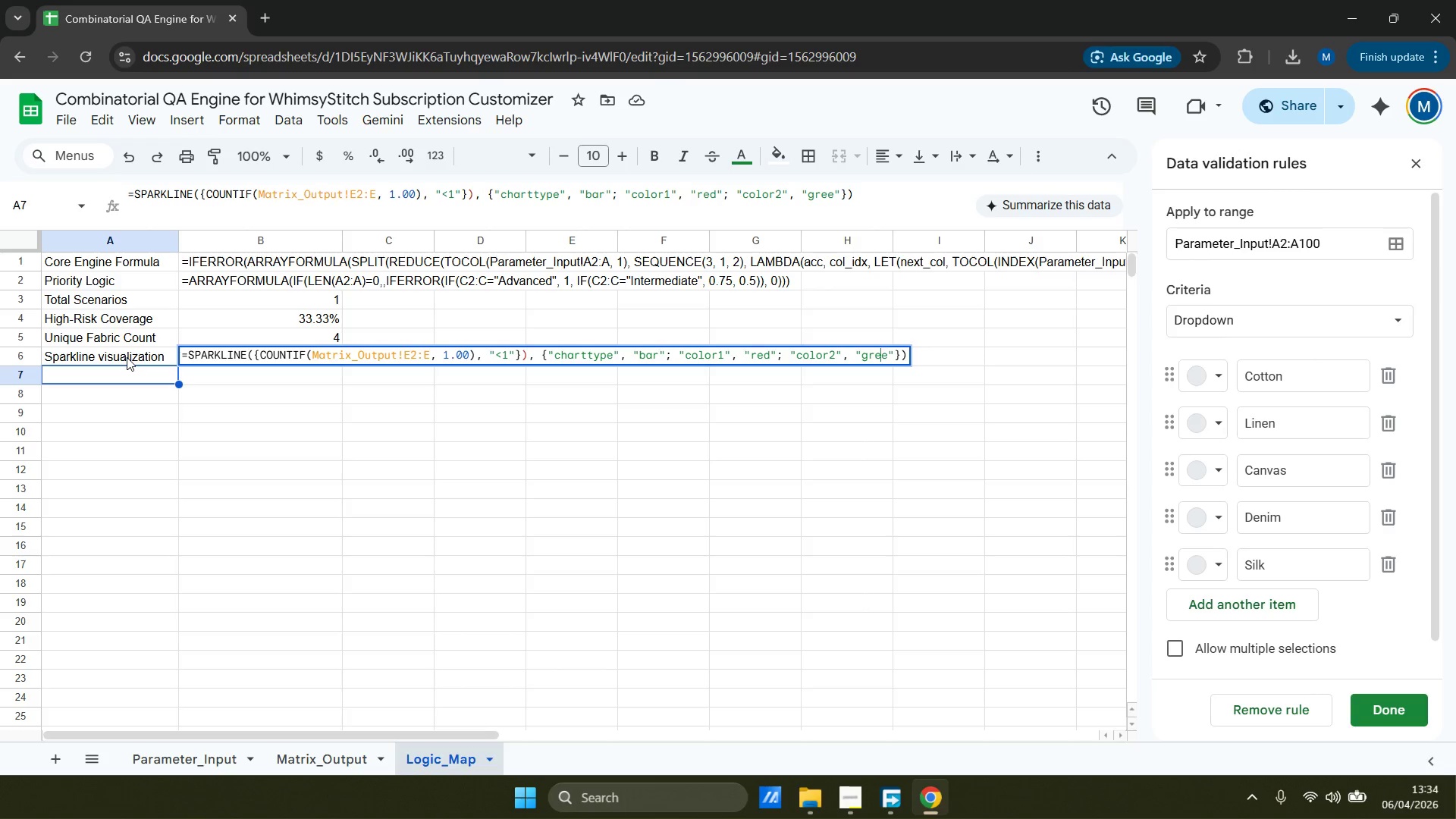 
key(ArrowRight)
 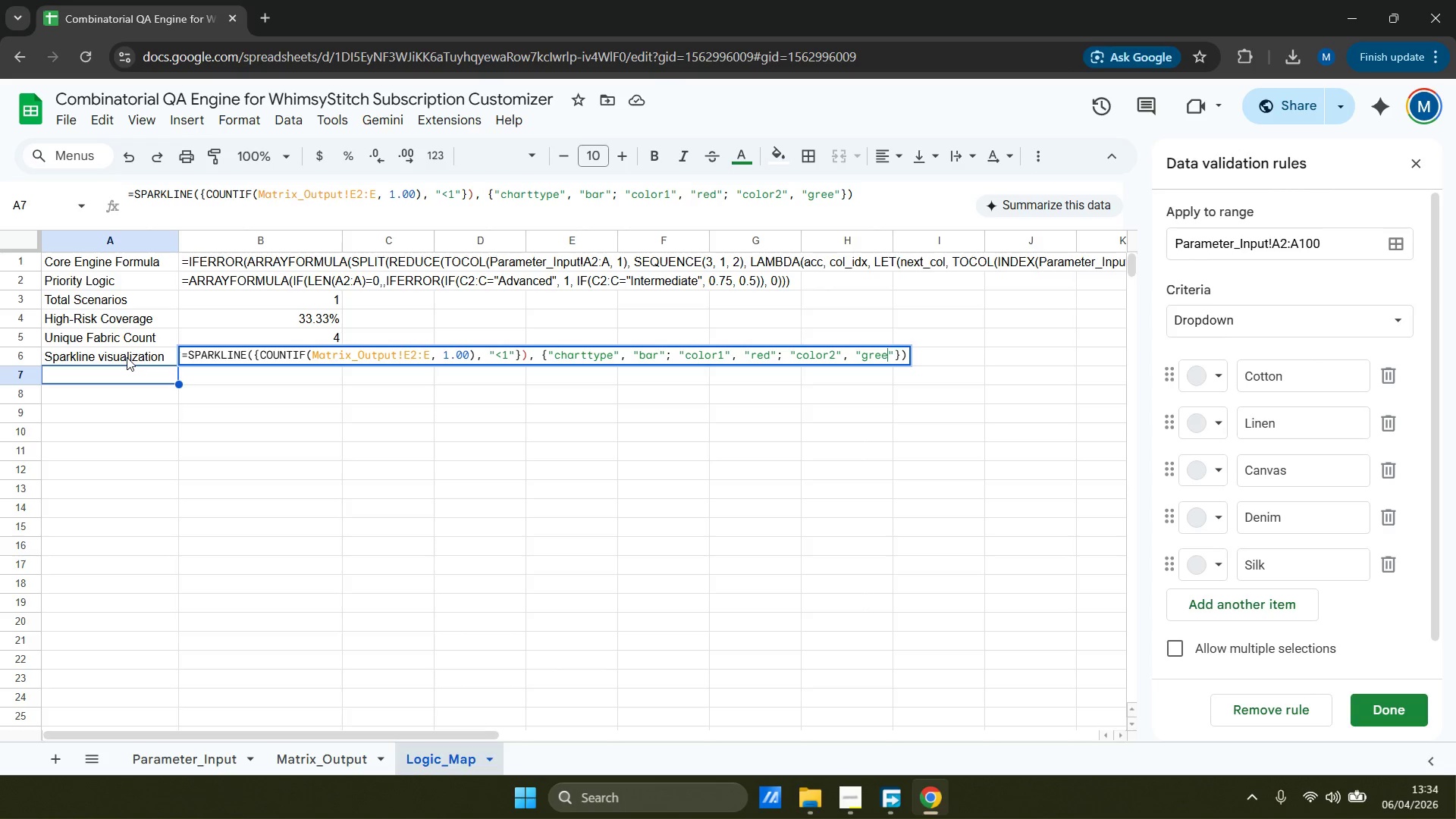 
key(N)
 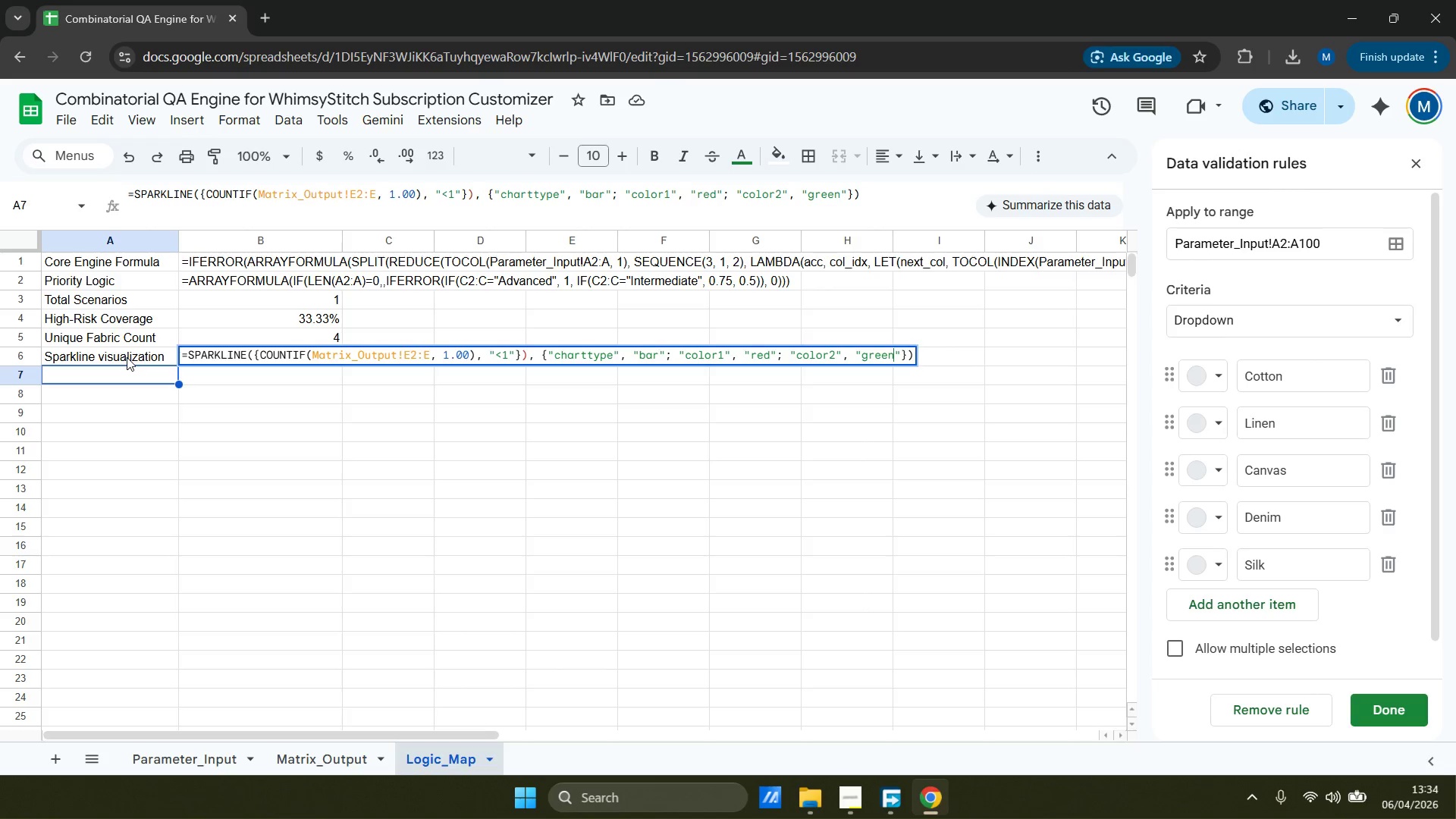 
key(ArrowRight)
 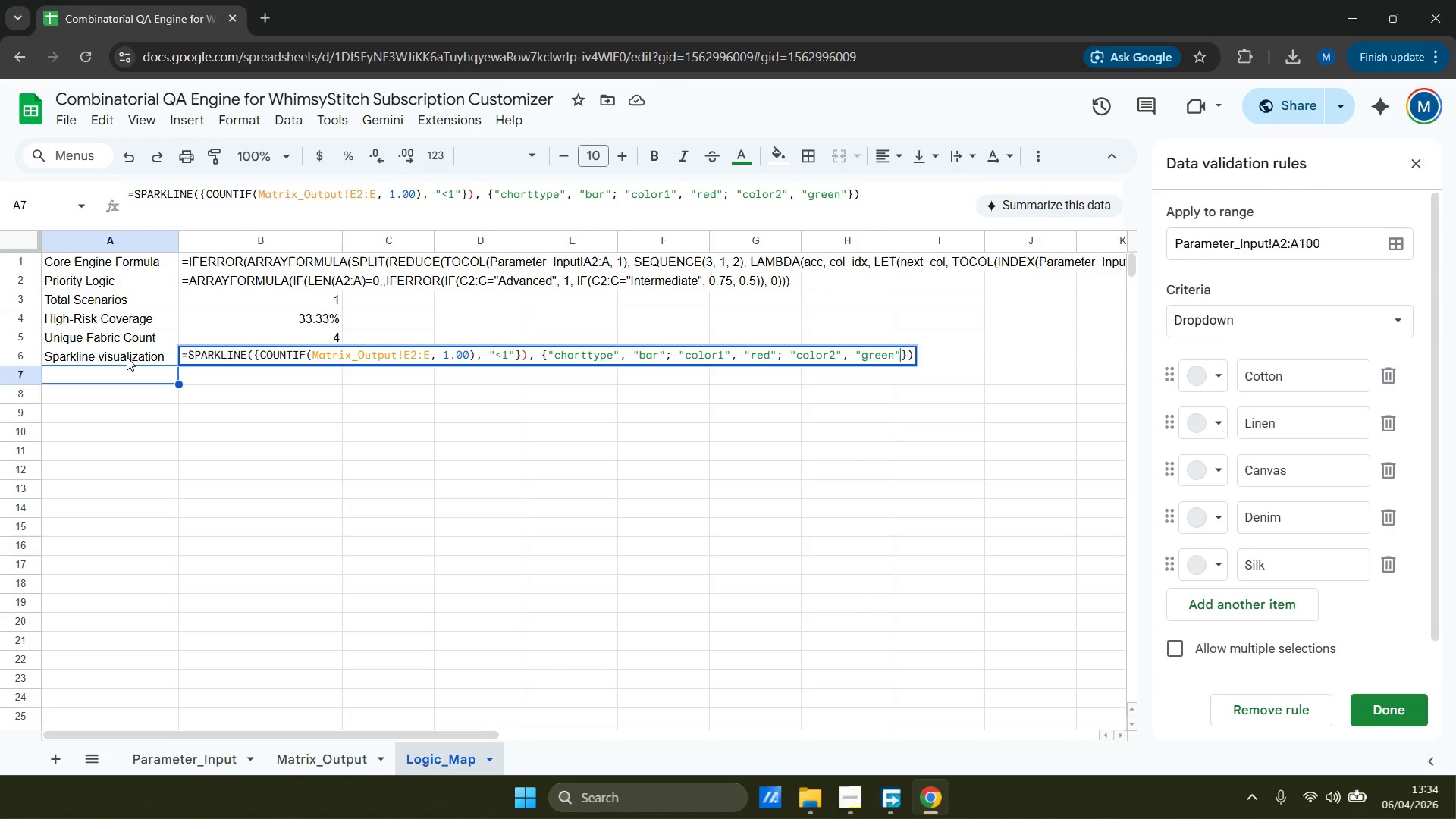 
key(ArrowRight)
 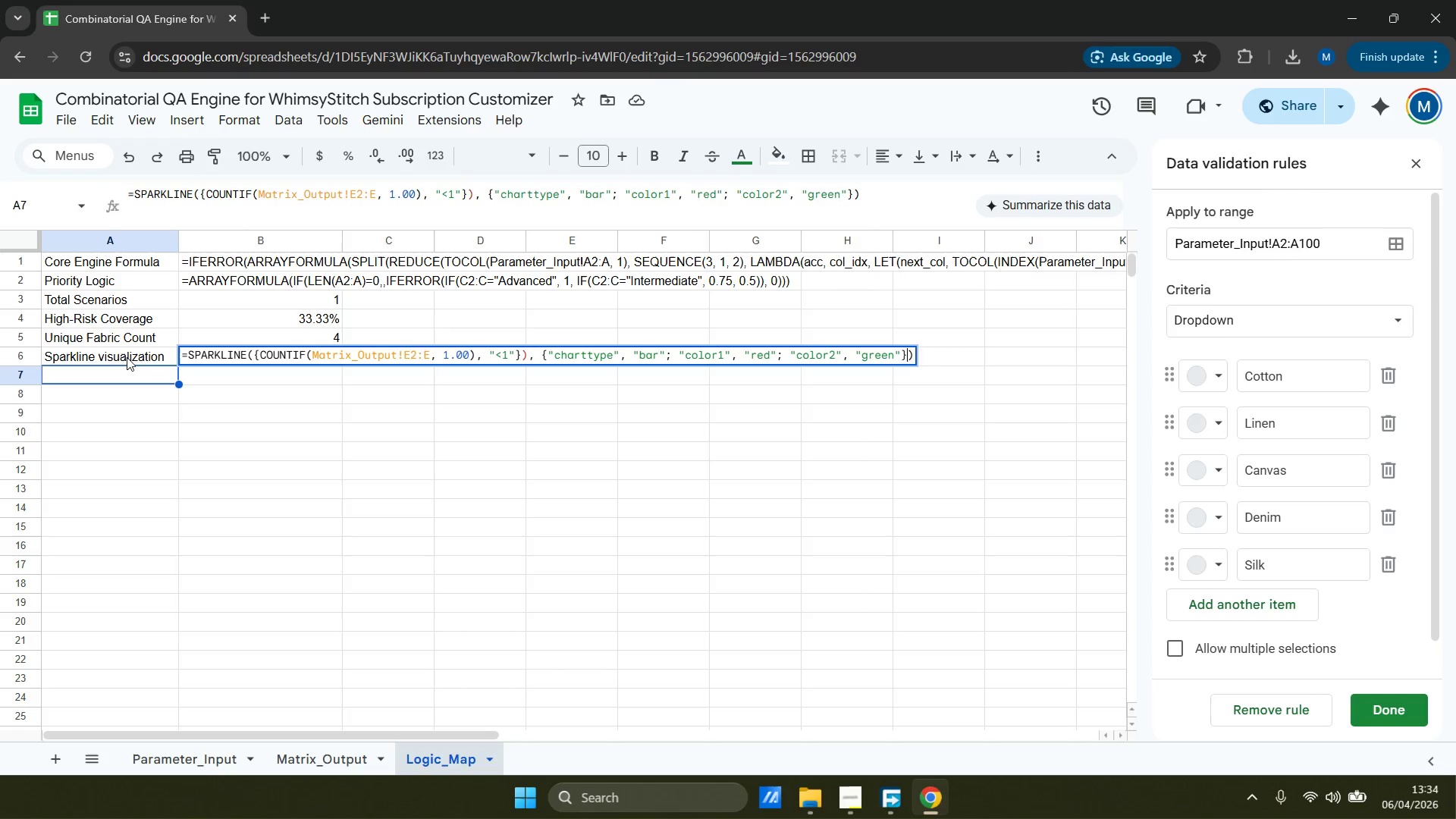 
key(ArrowRight)
 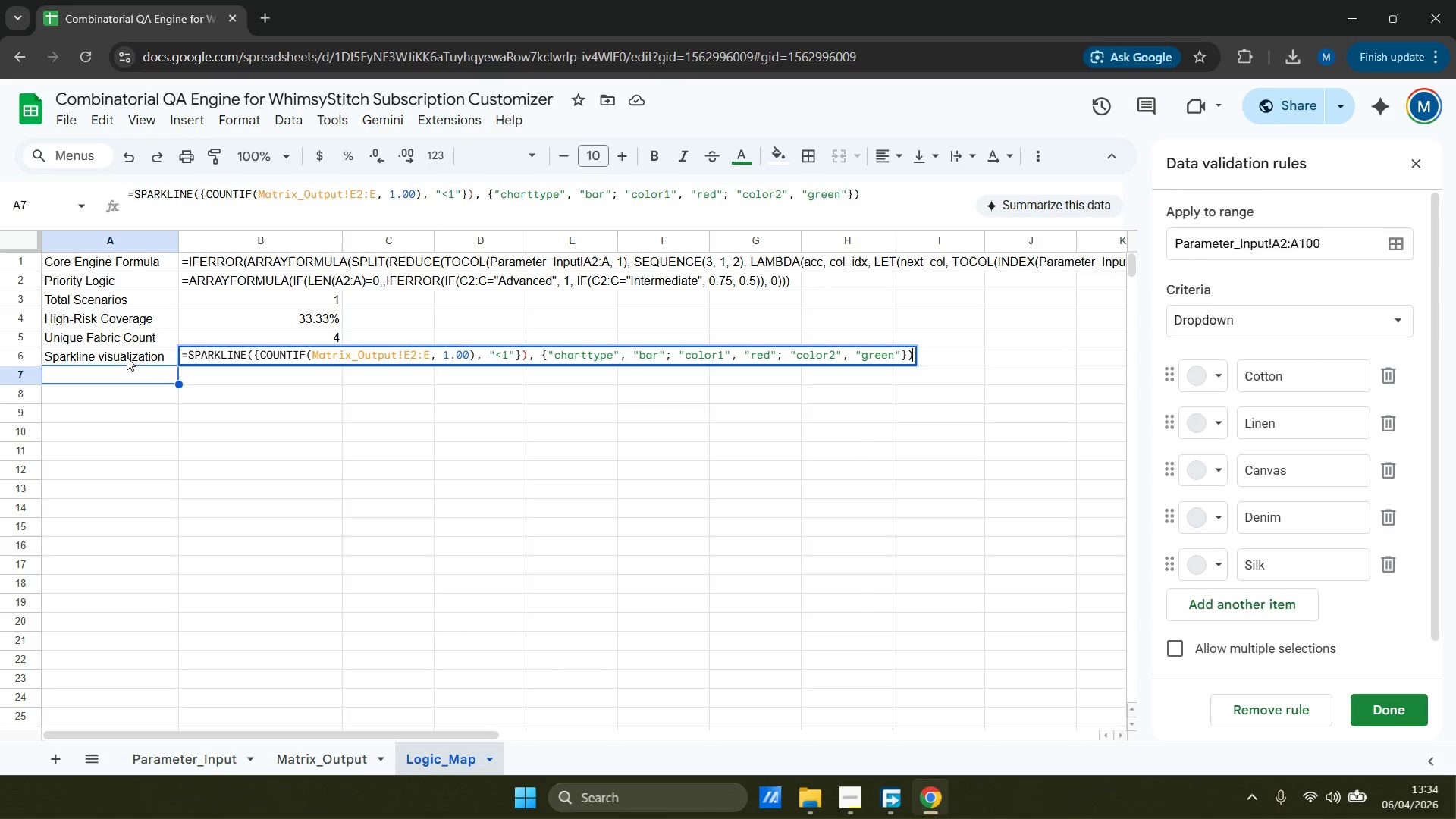 
key(Backspace)
 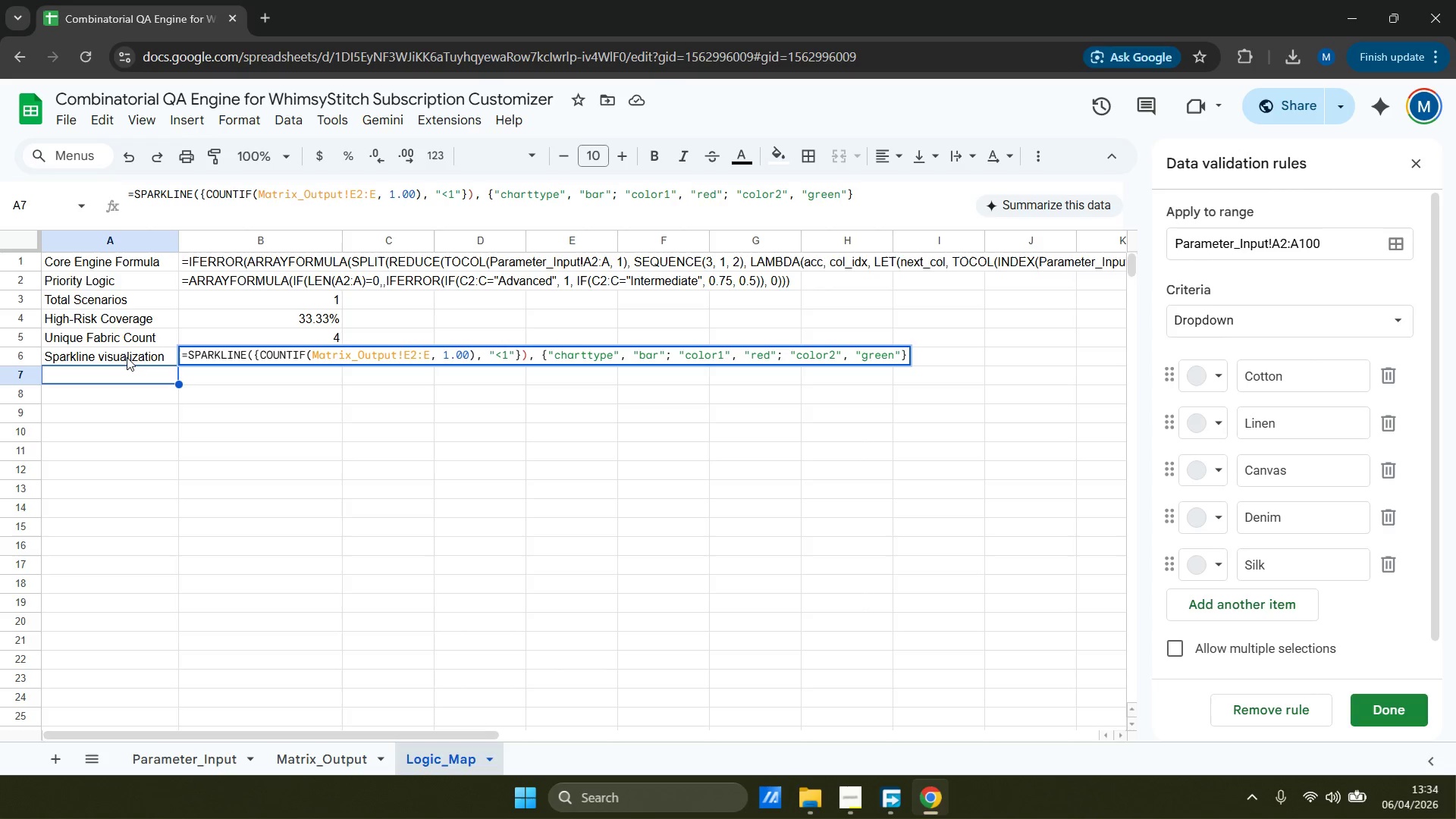 
hold_key(key=ArrowLeft, duration=0.97)
 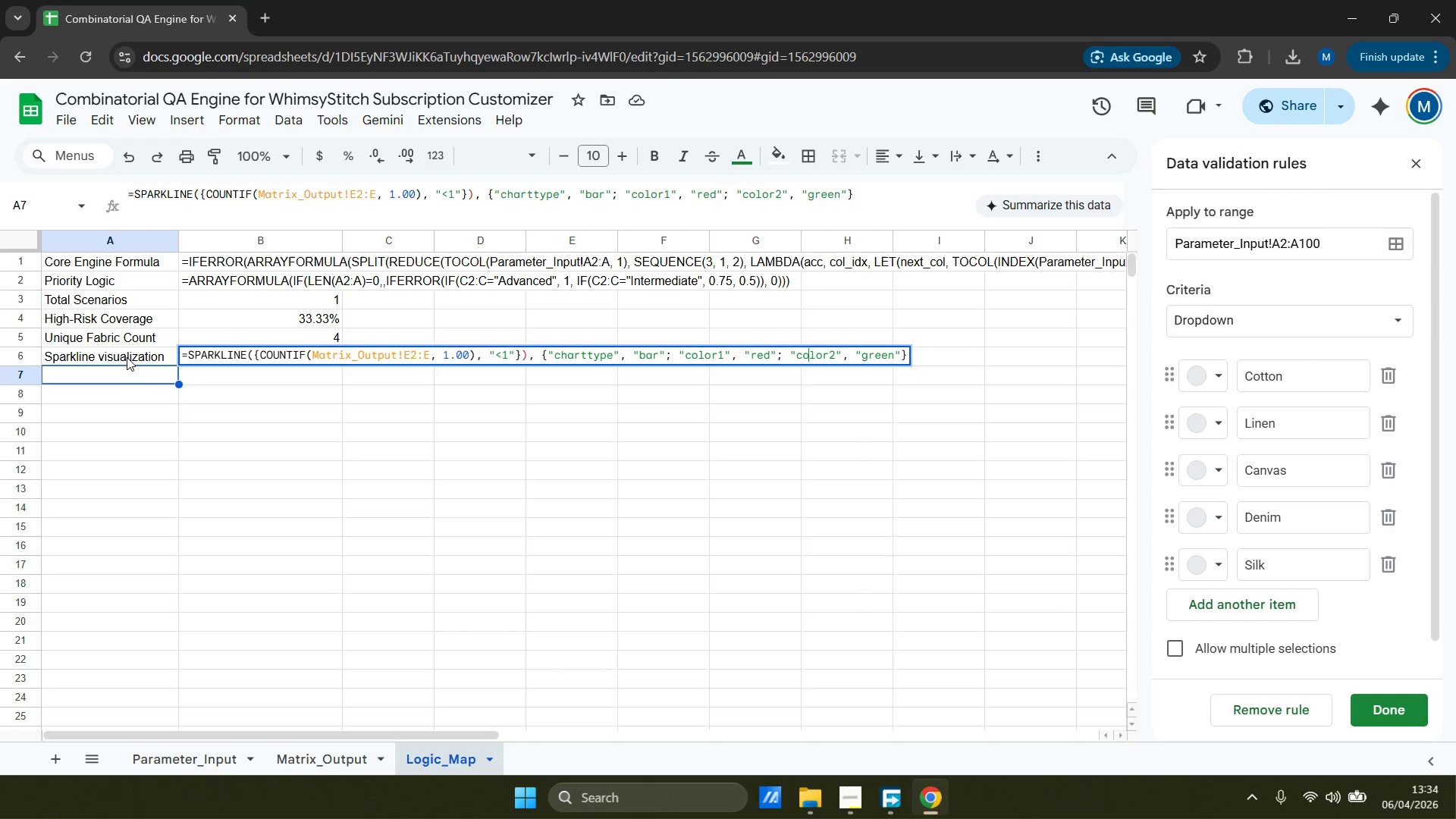 
hold_key(key=ArrowLeft, duration=1.5)
 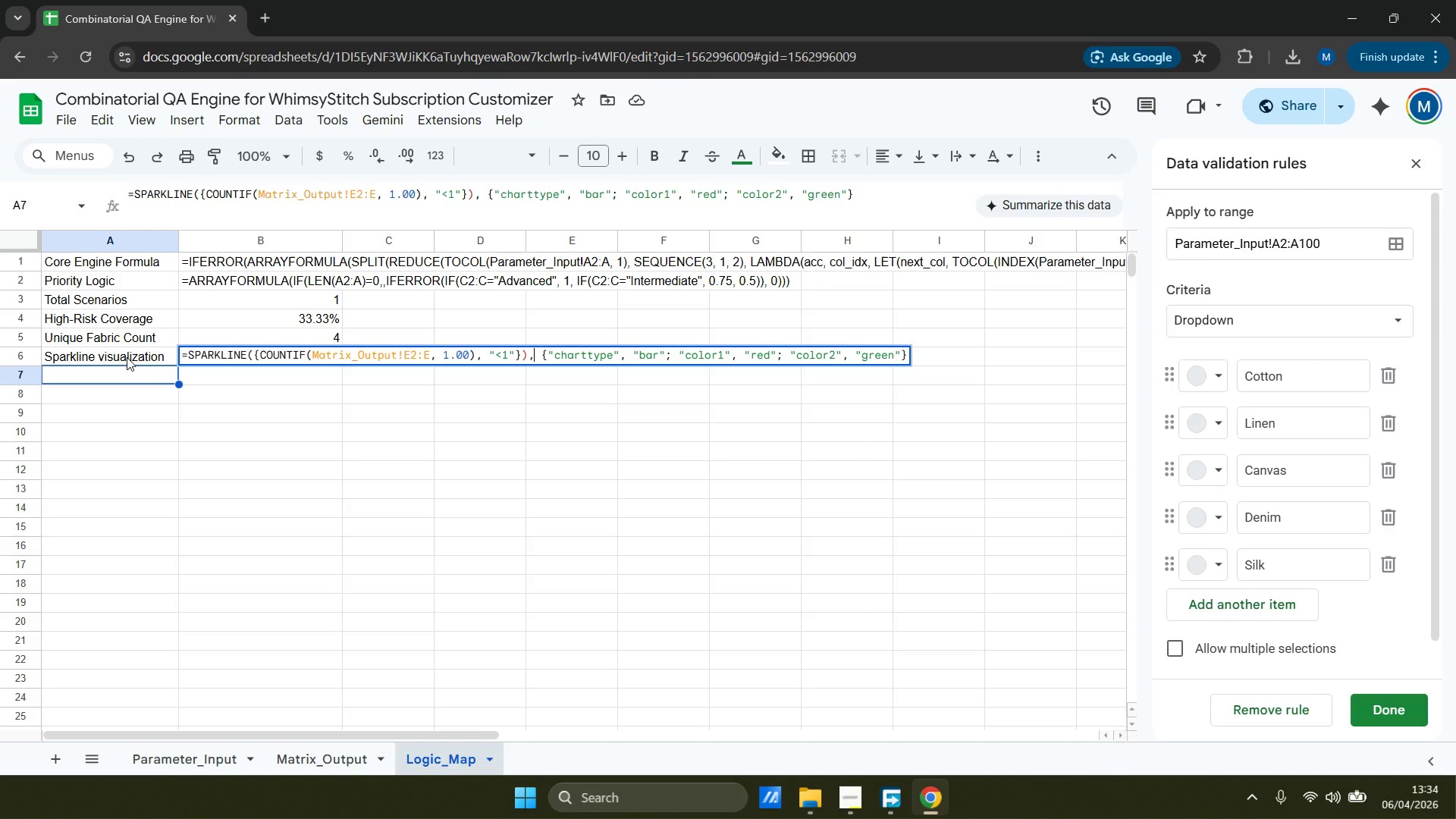 
hold_key(key=ArrowLeft, duration=0.34)
 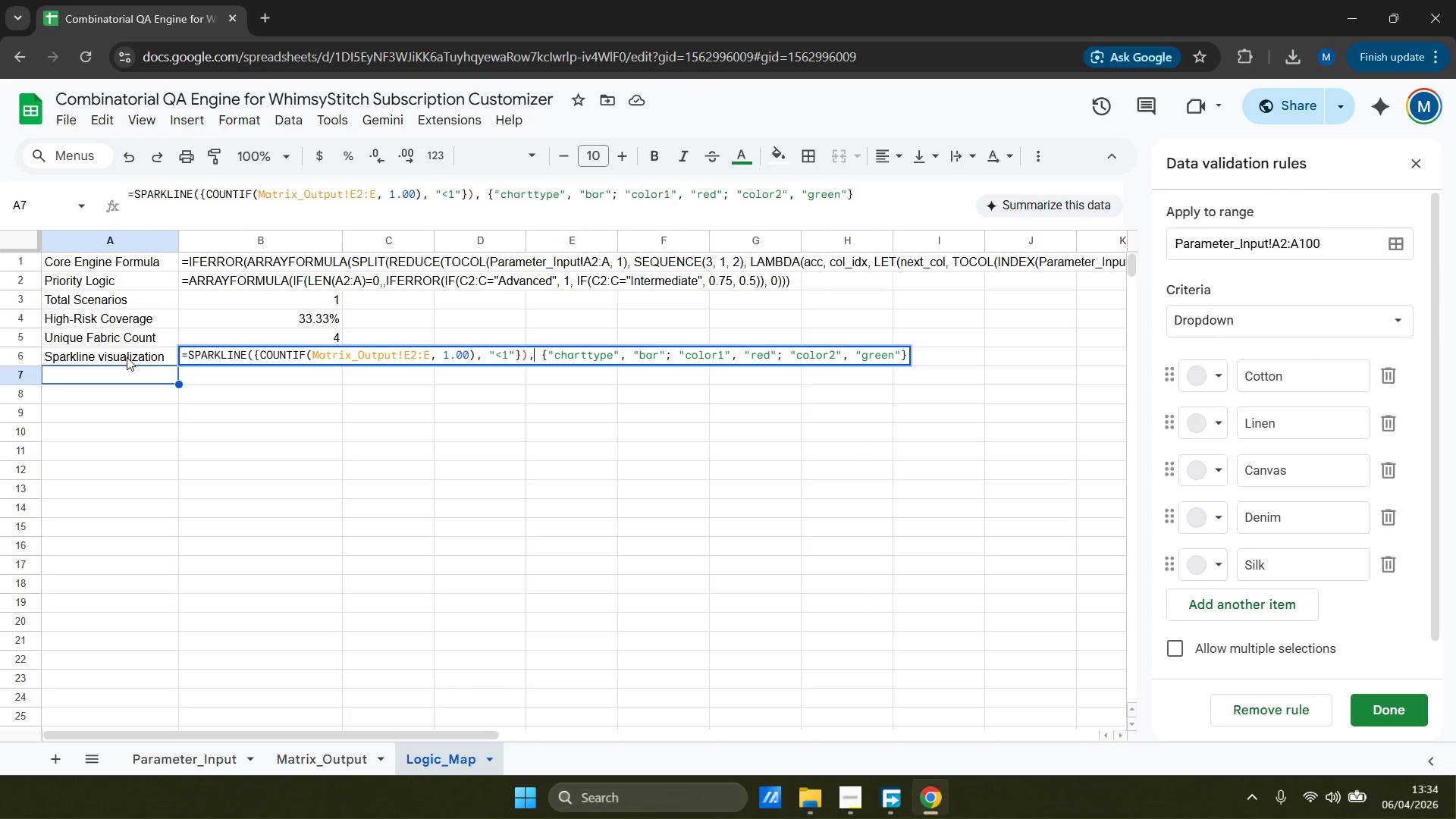 
key(ArrowLeft)
 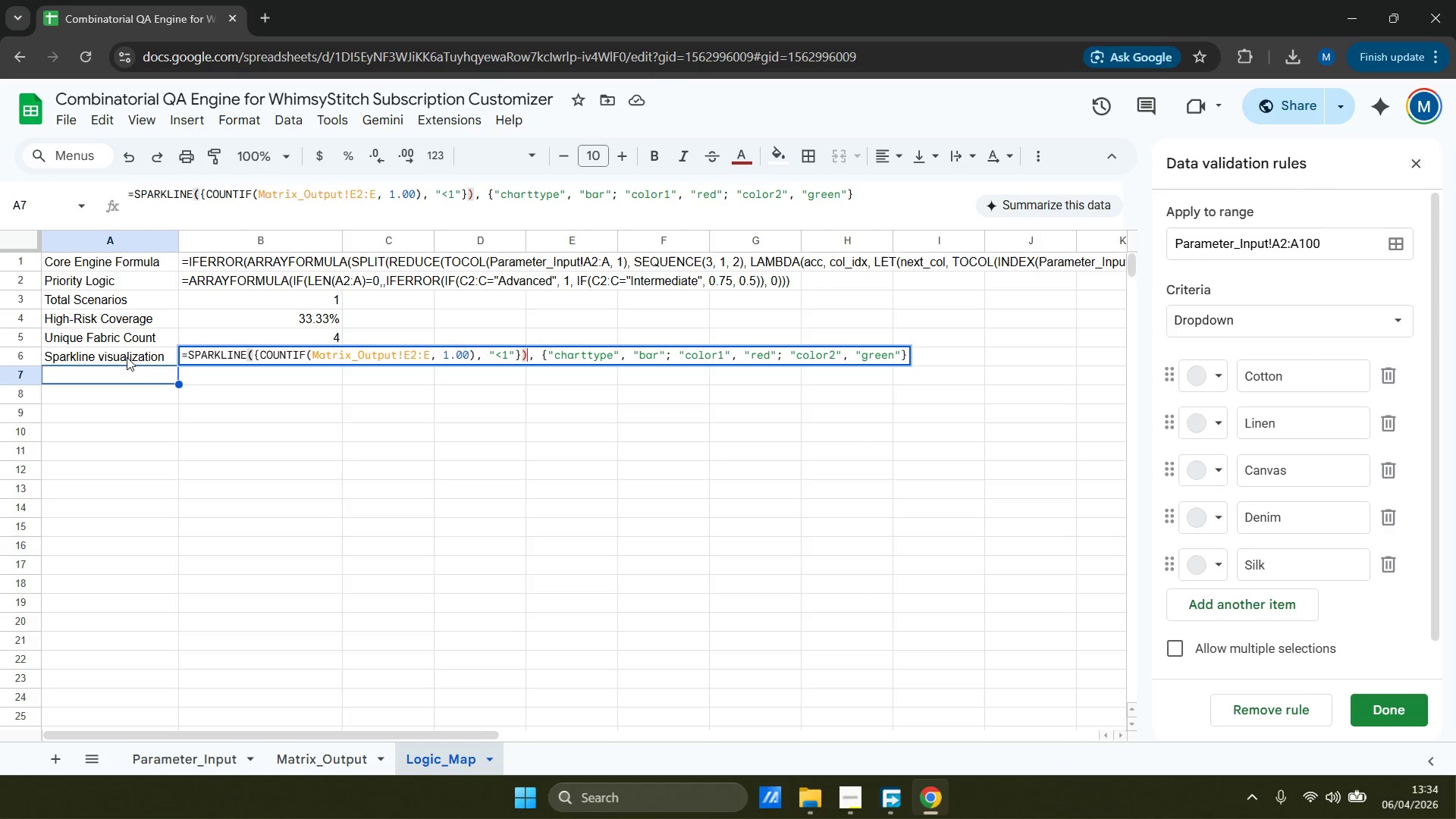 
key(Backspace)
 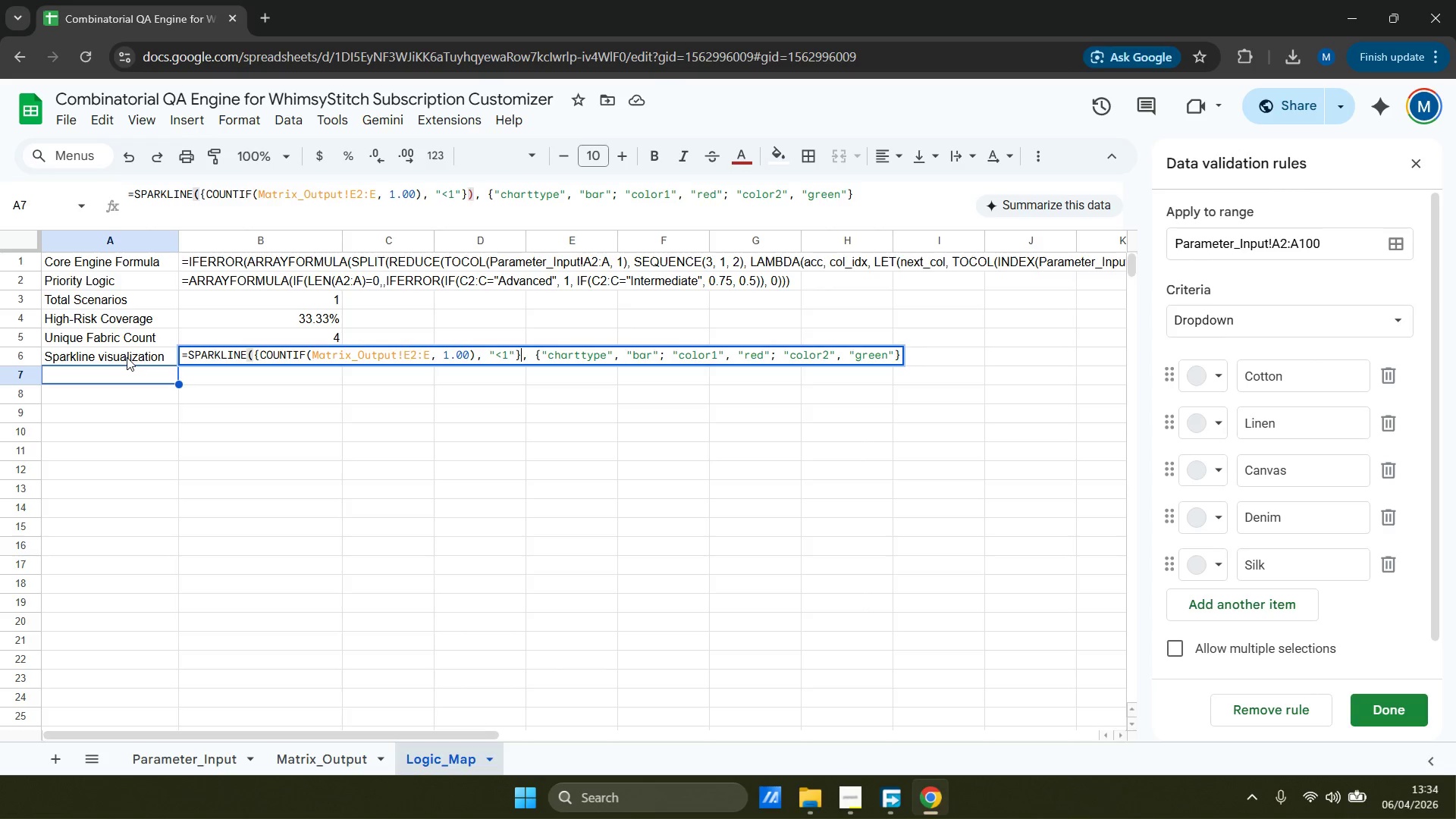 
key(Backspace)
 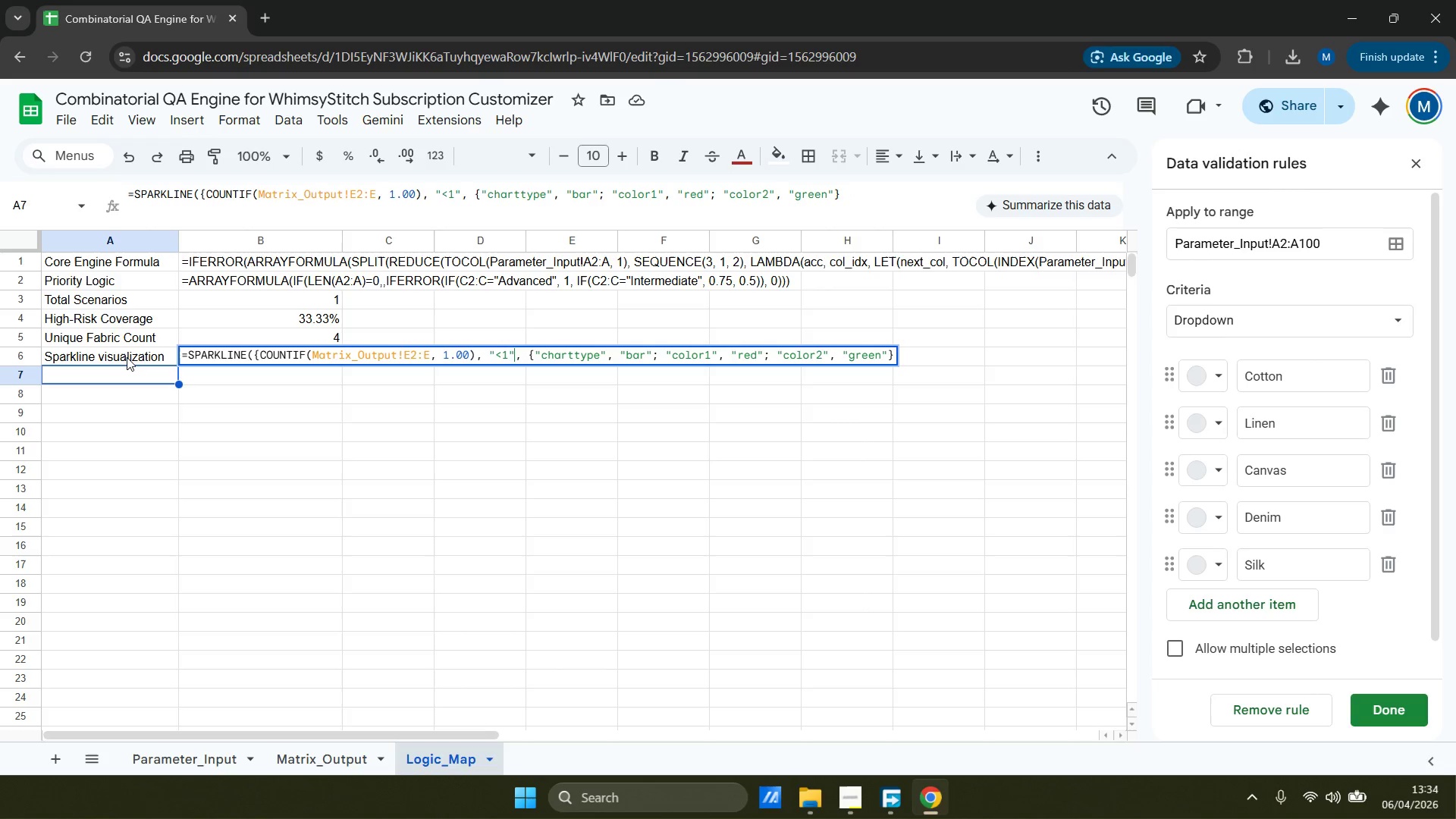 
key(Shift+0)
 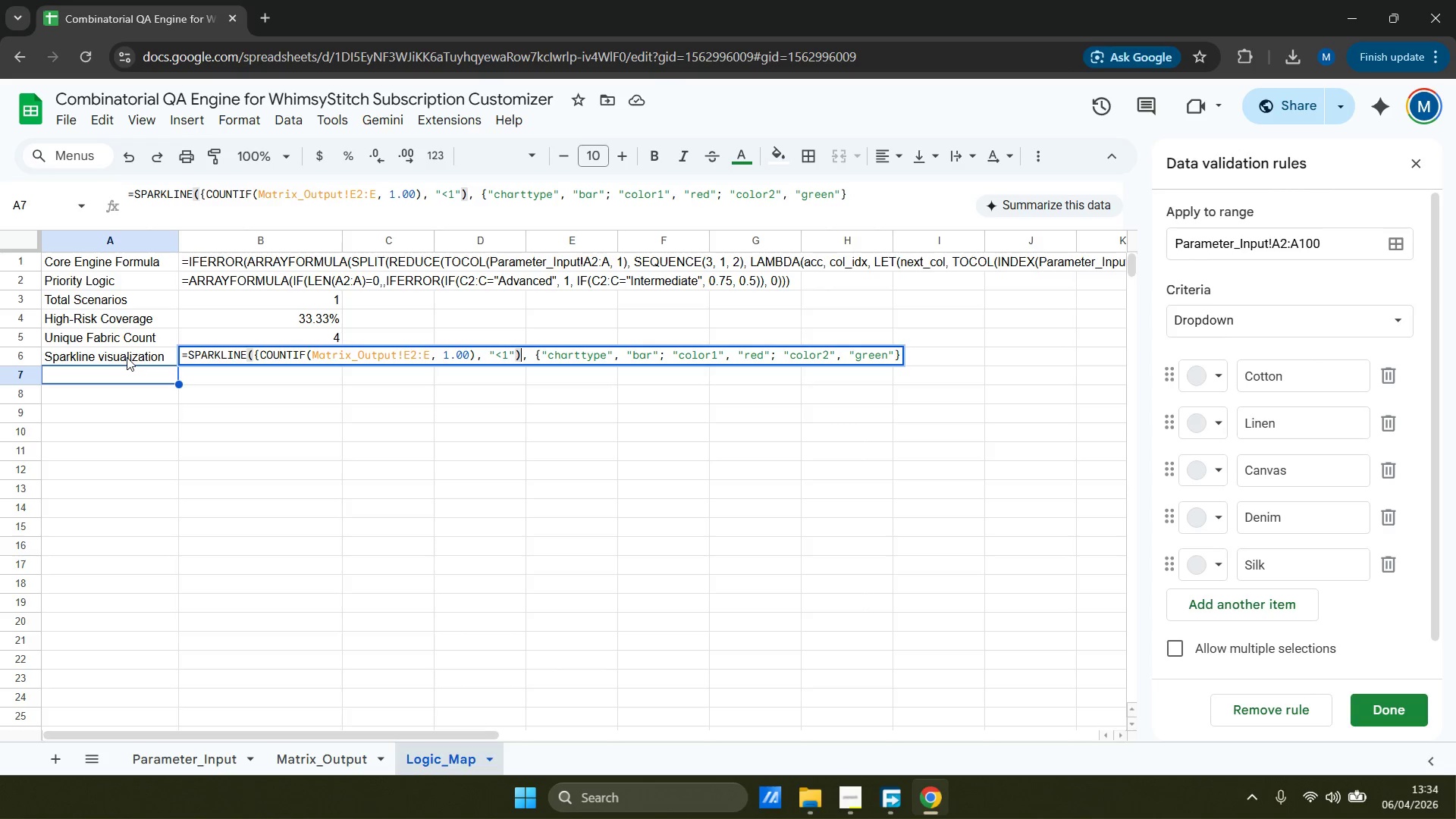 
key(Shift+BracketRight)
 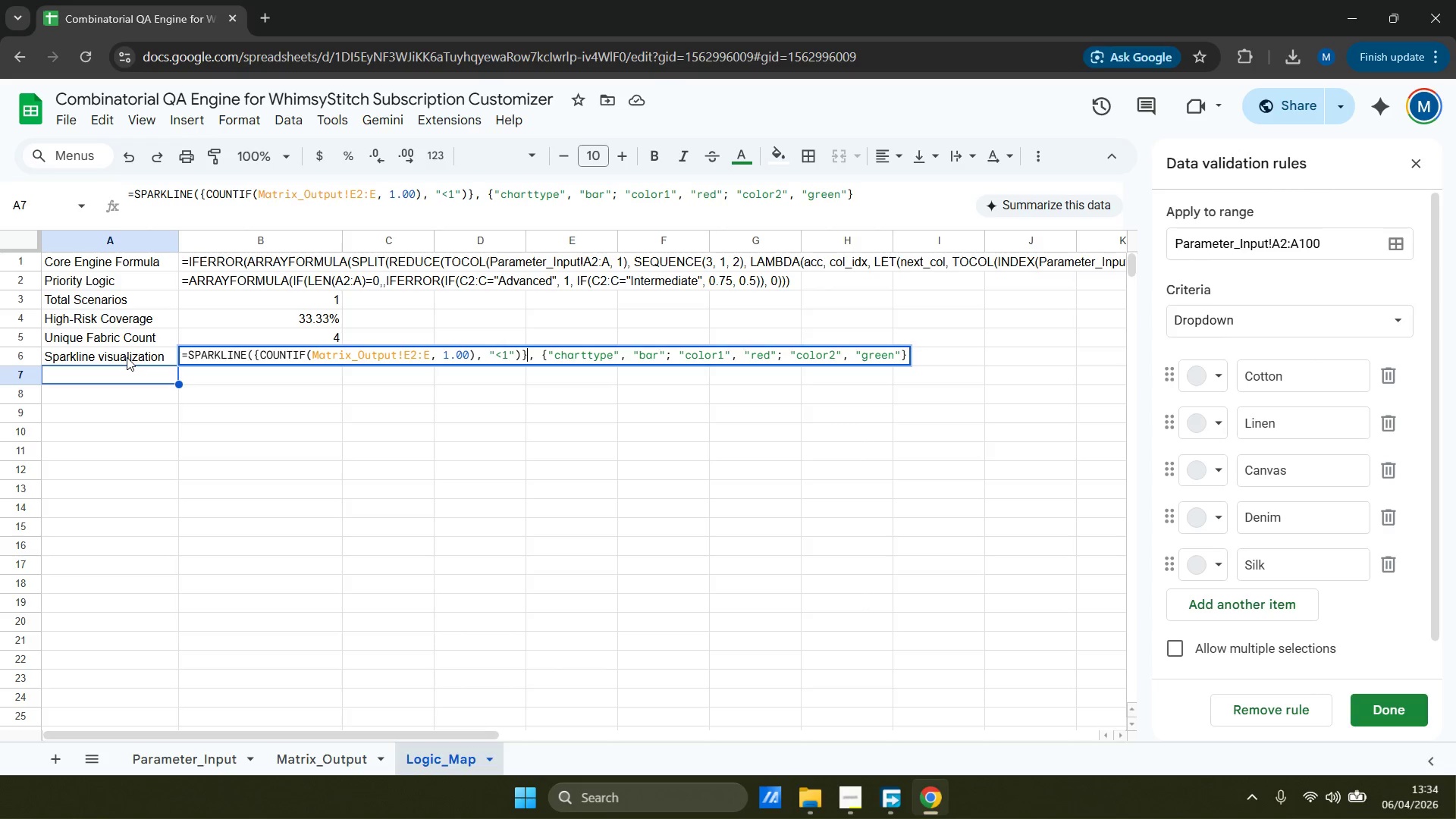 
hold_key(key=ArrowRight, duration=1.5)
 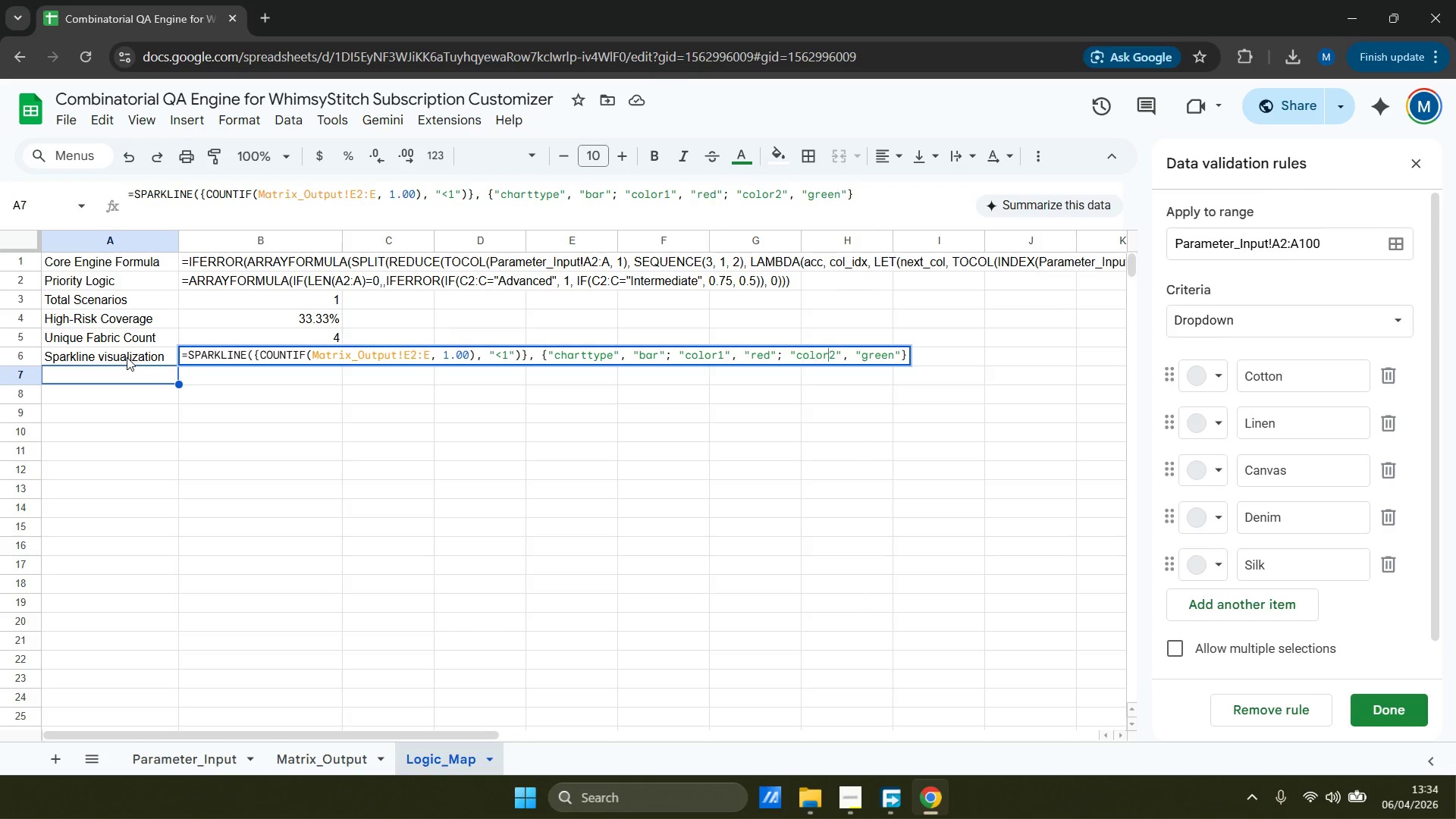 
hold_key(key=ArrowRight, duration=0.84)
 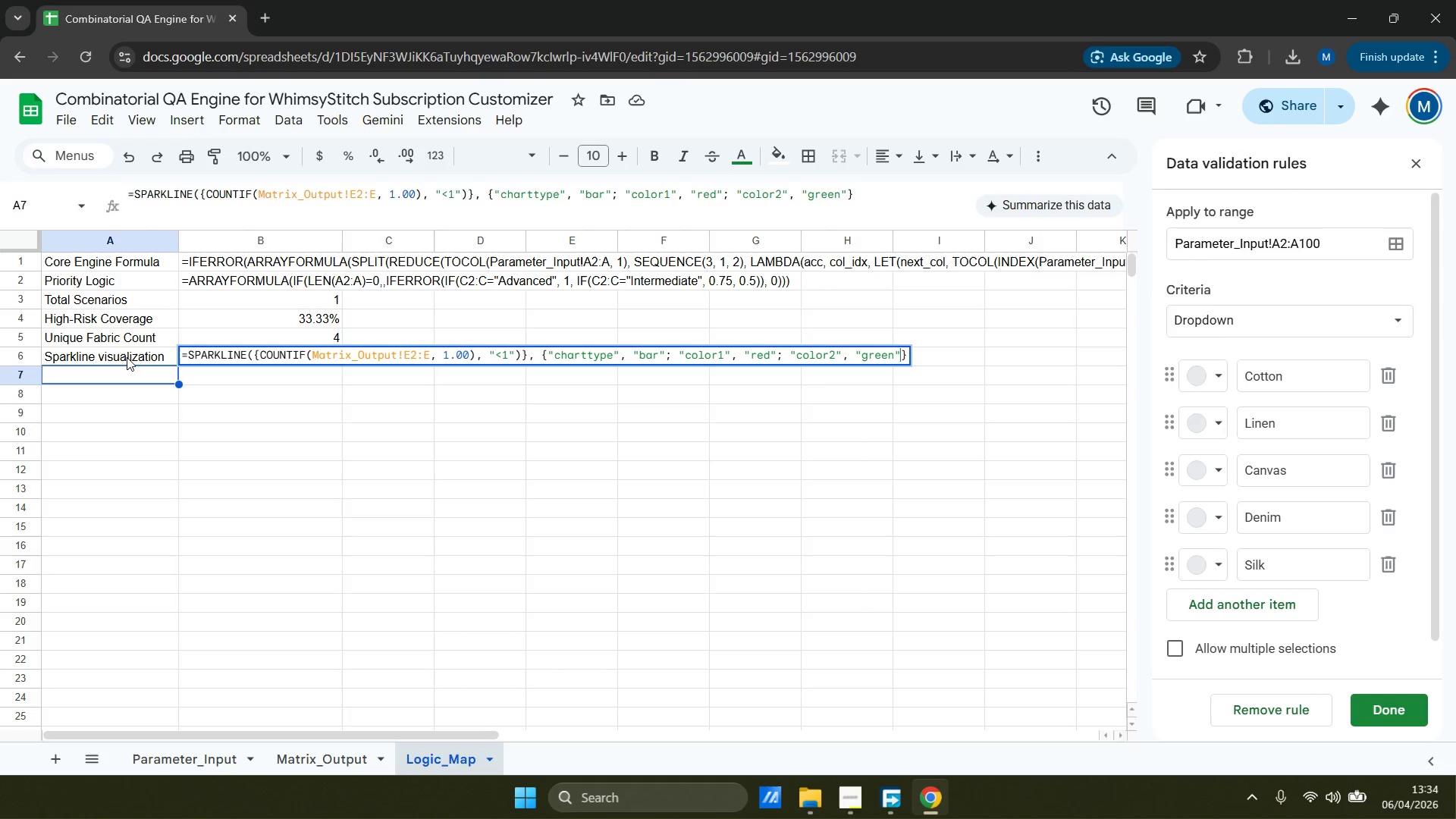 
key(ArrowRight)
 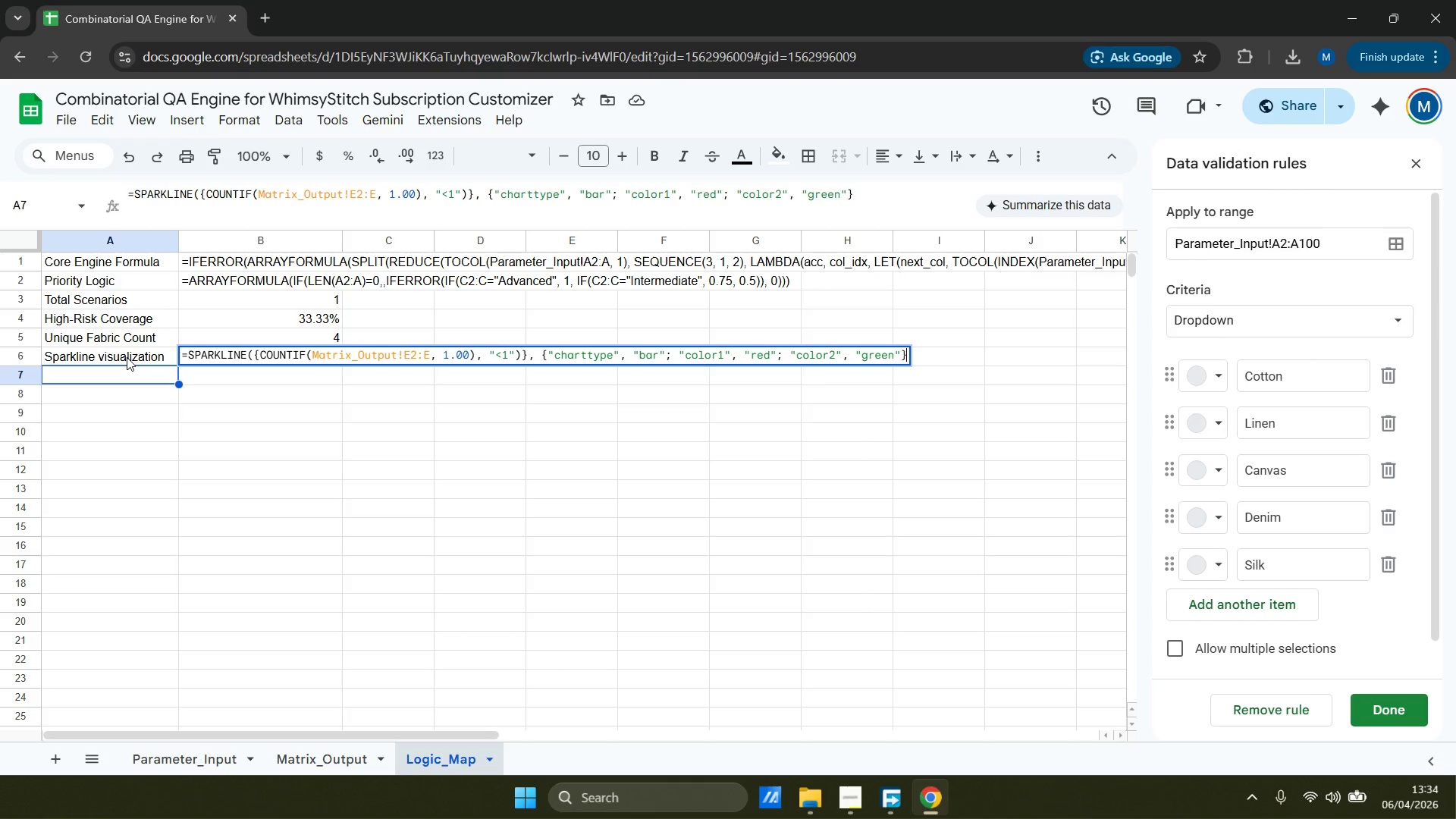 
key(Shift+0)
 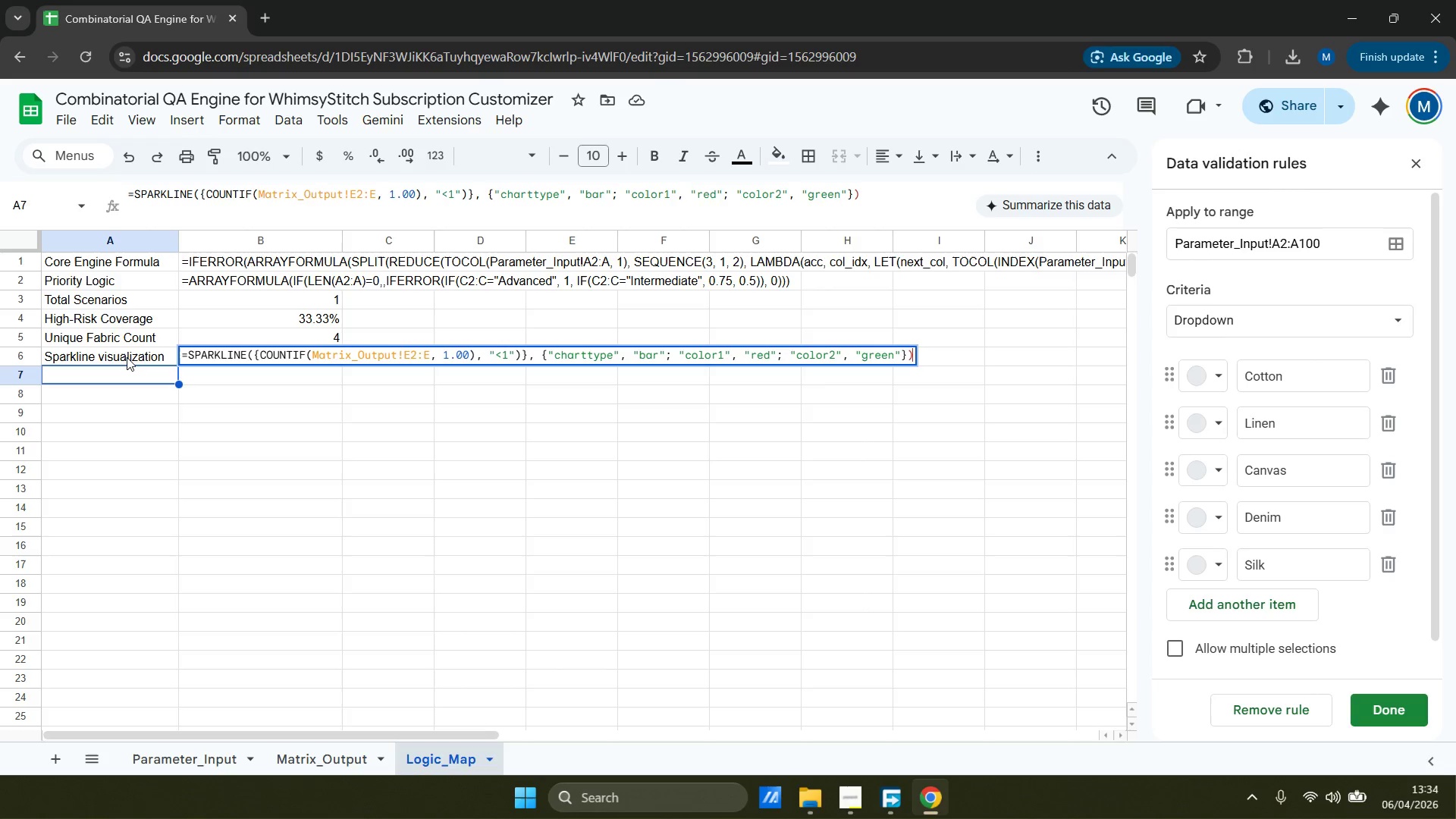 
key(Enter)
 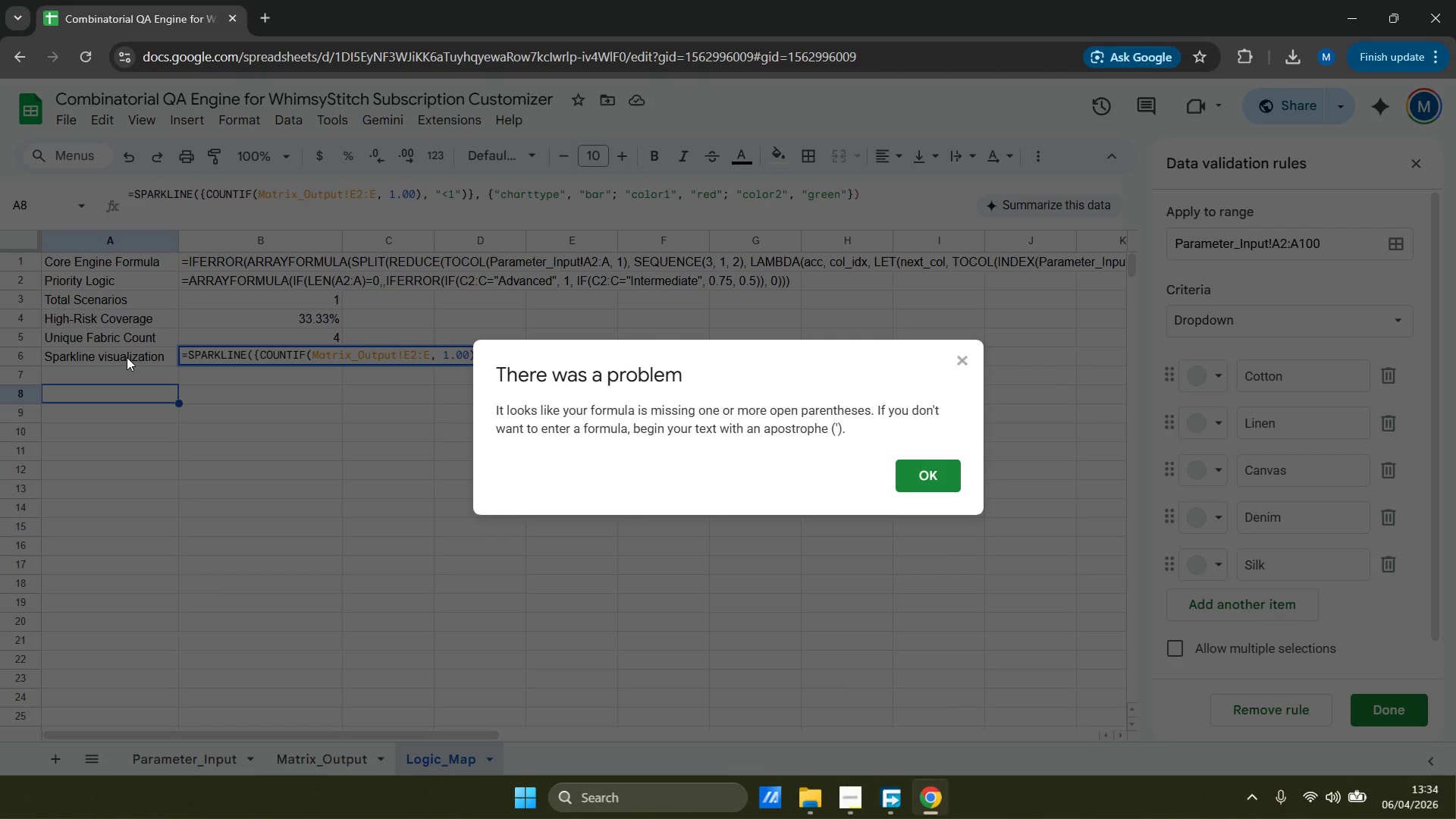 
key(Enter)
 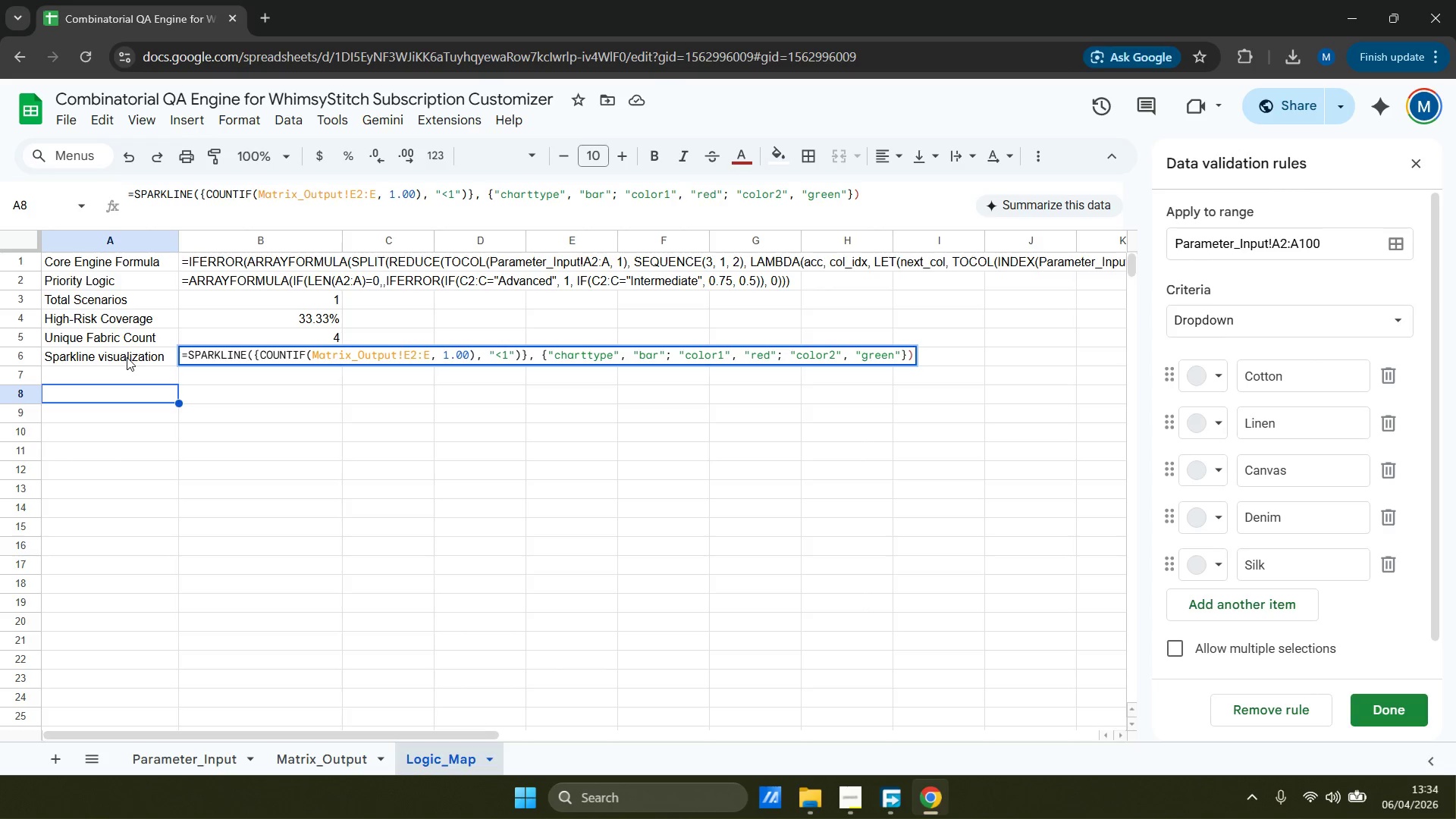 
key(Backspace)
 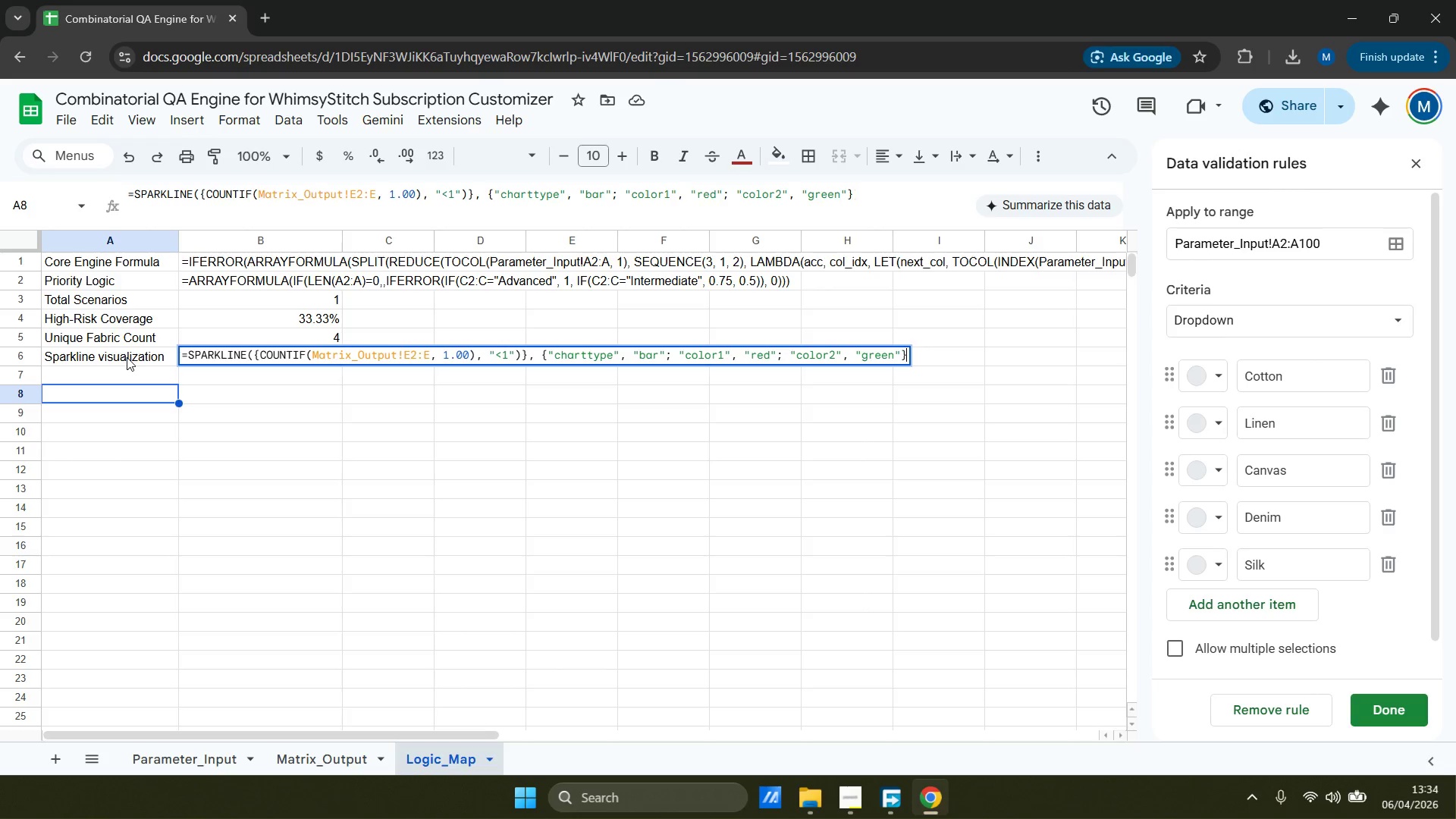 
key(Enter)
 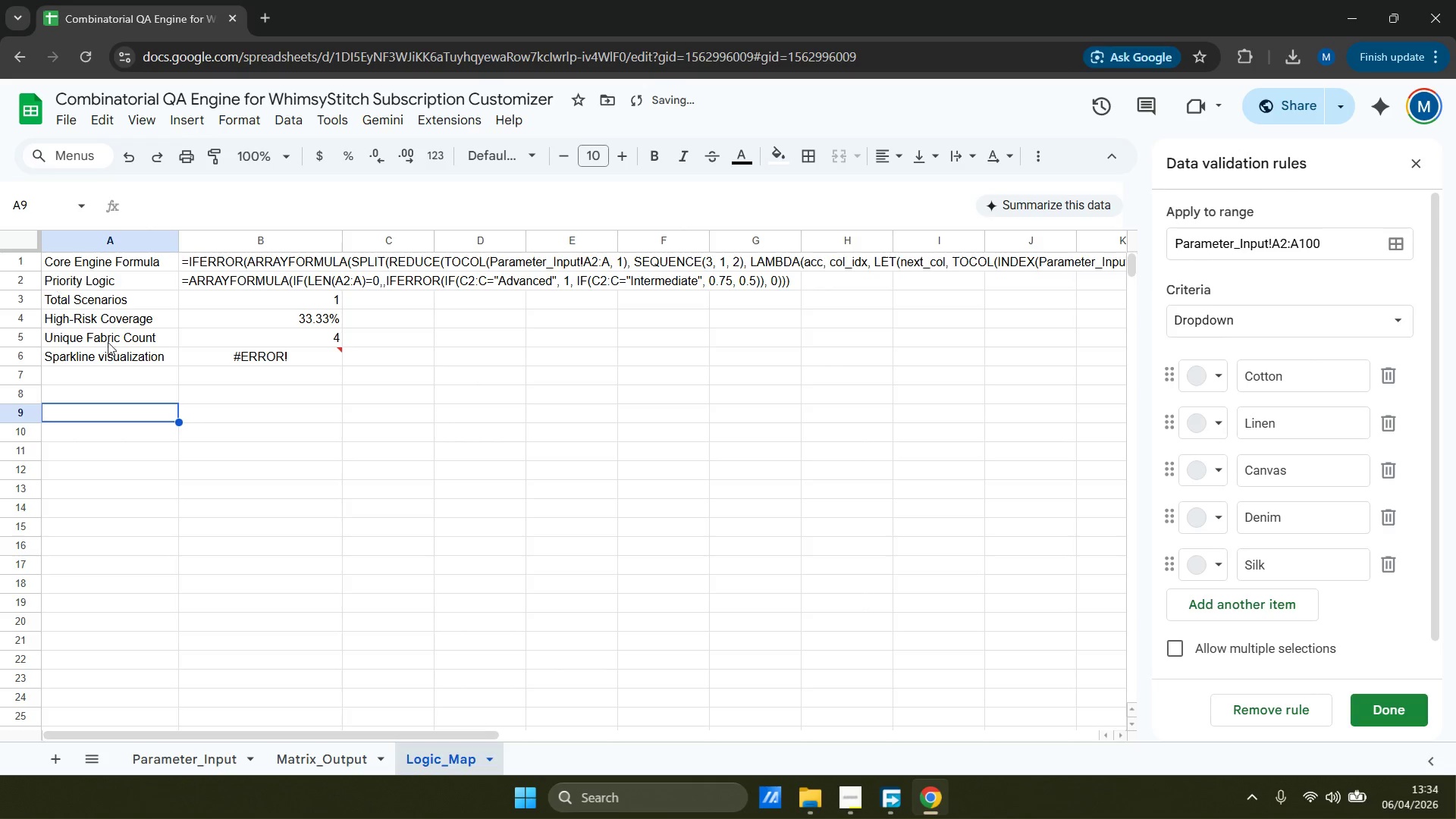 
left_click([243, 355])
 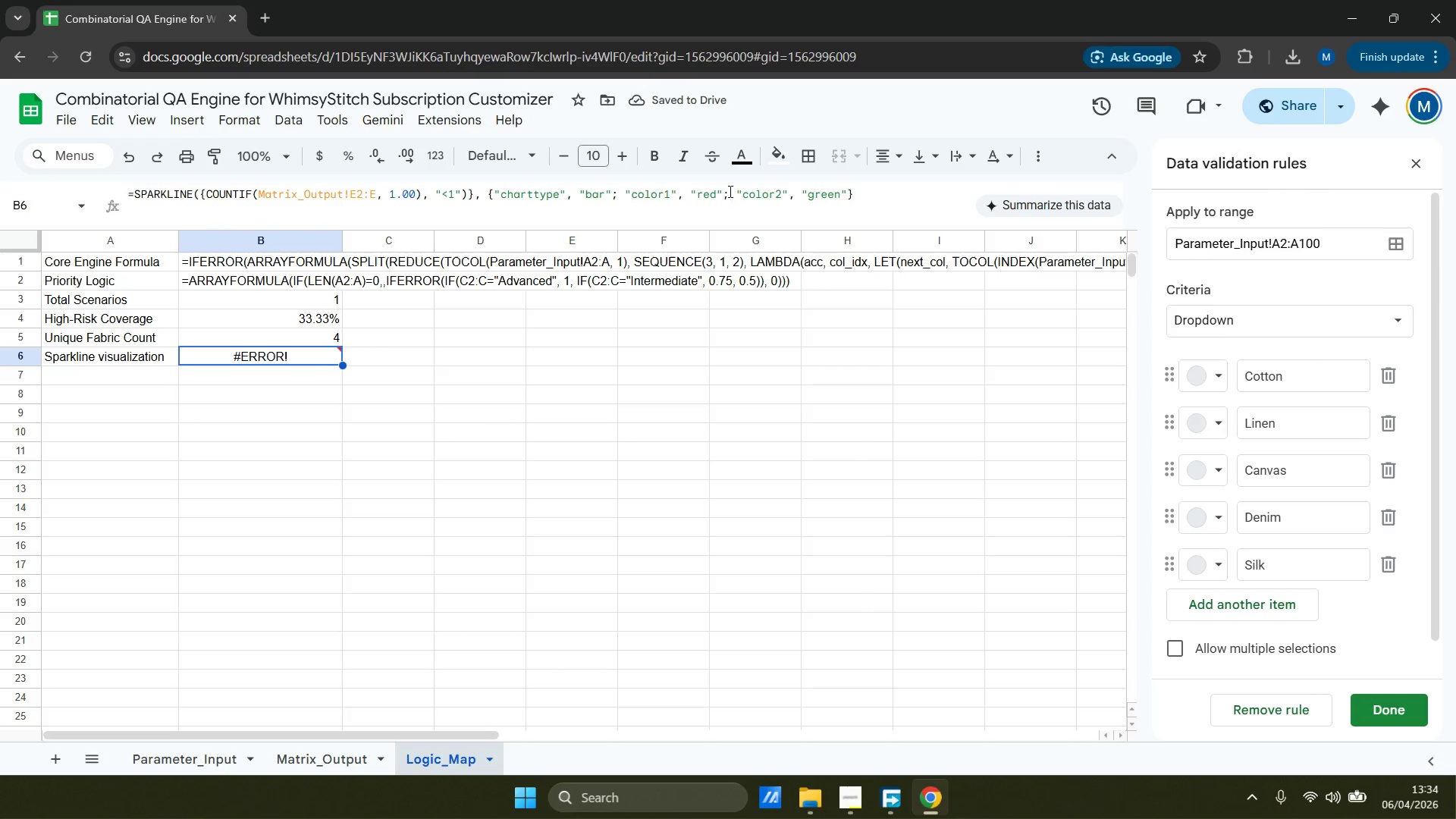 
left_click([880, 196])
 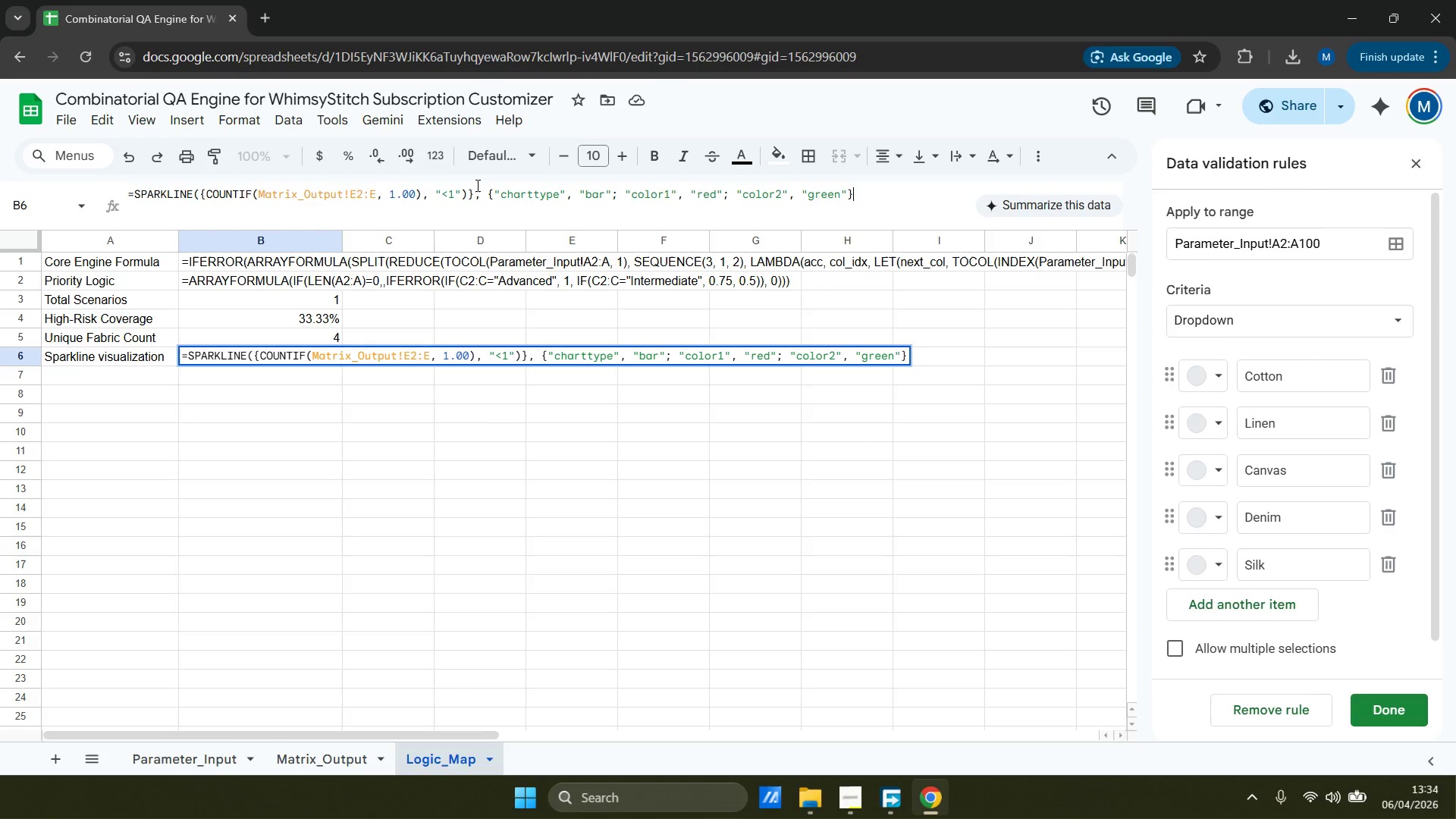 
wait(7.41)
 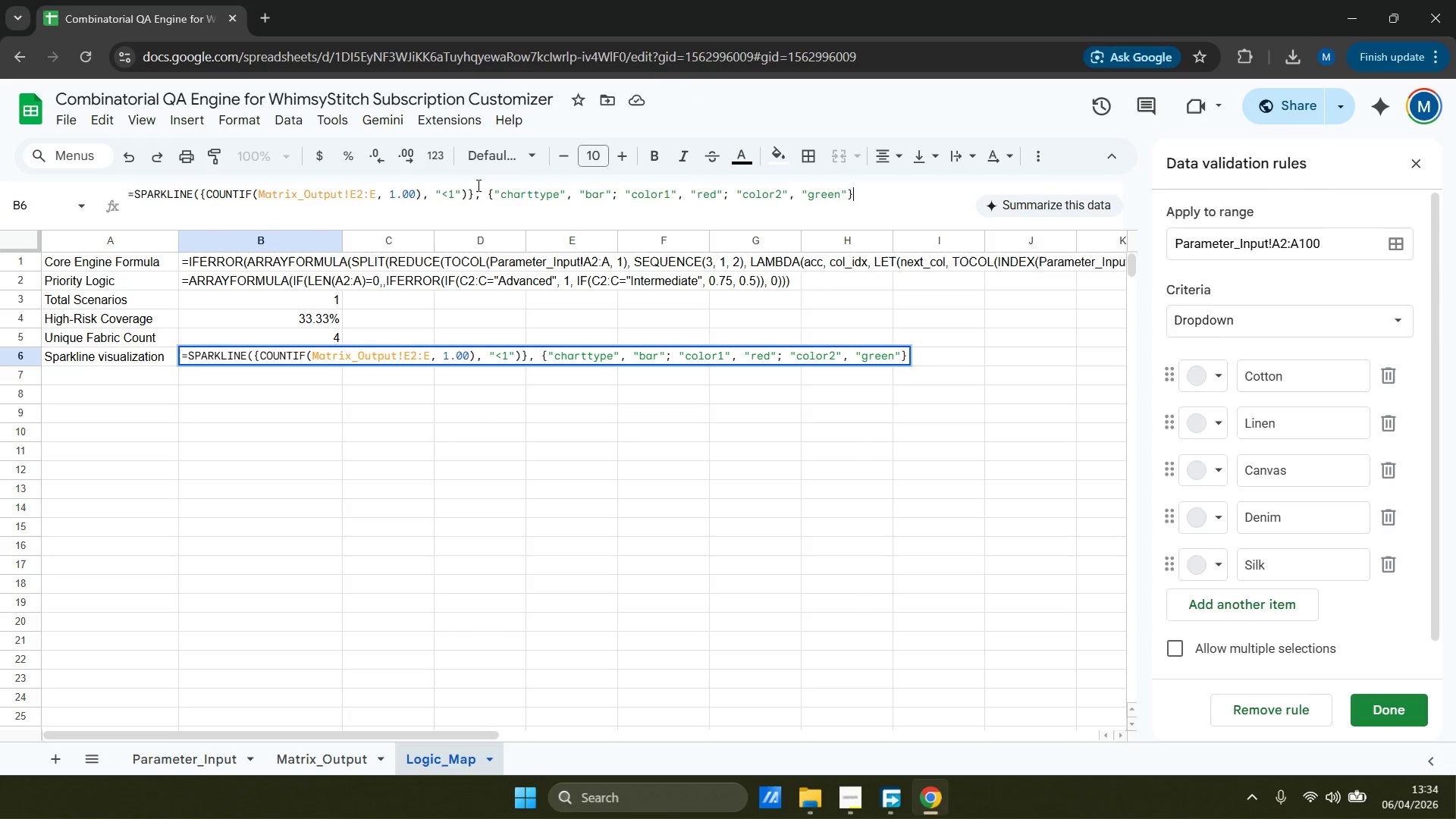 
left_click([193, 203])
 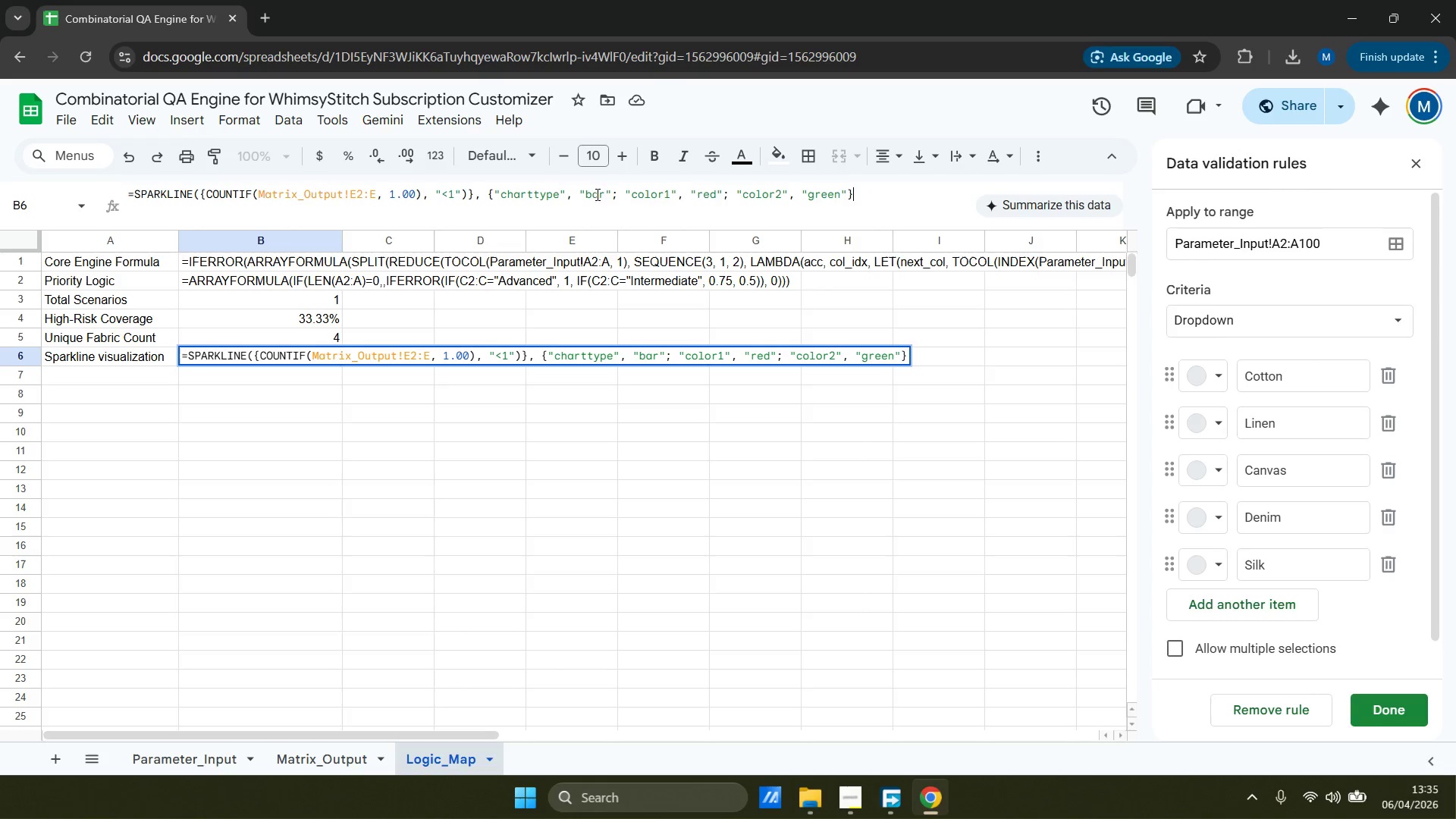 
left_click([491, 196])
 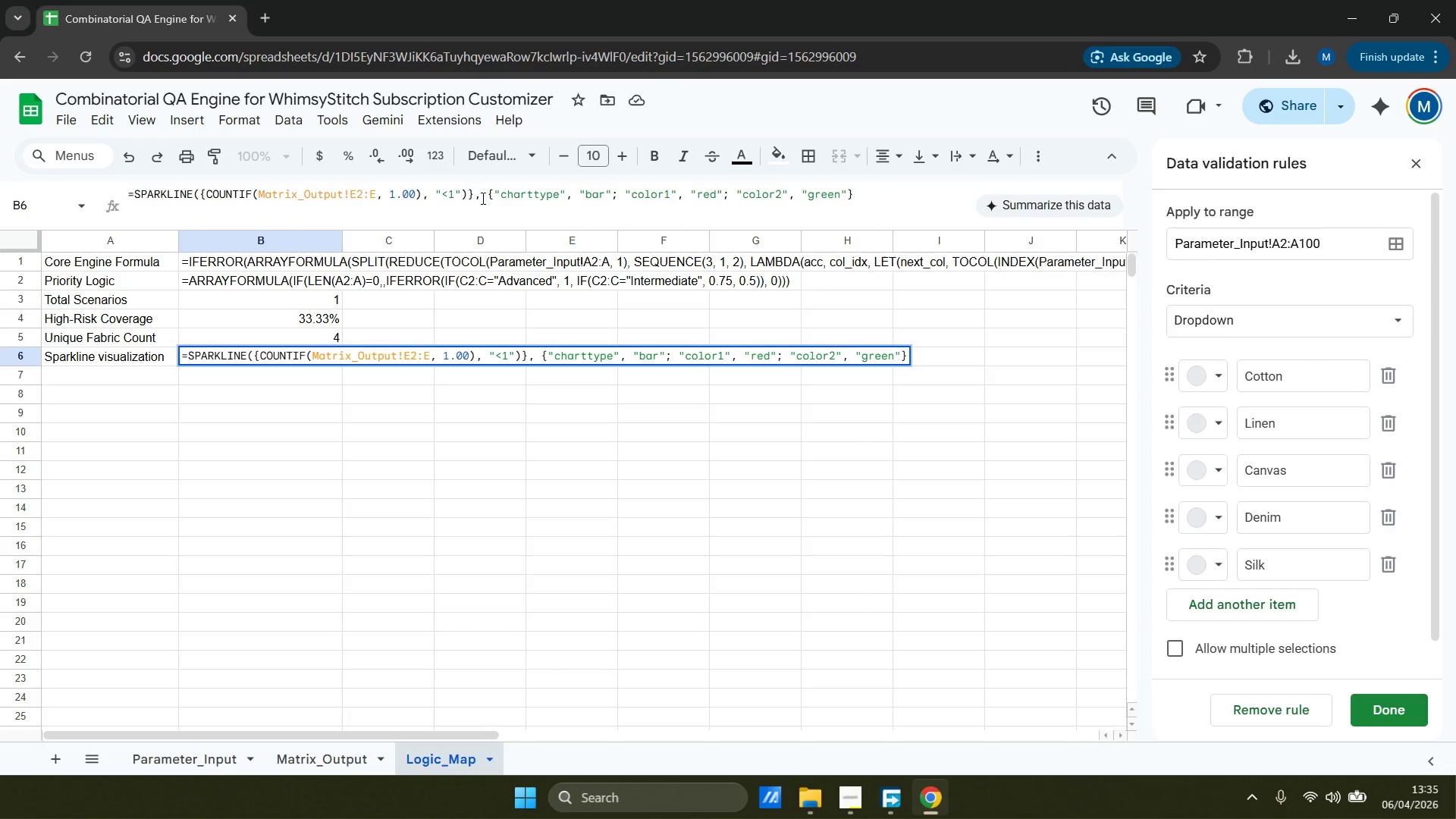 
wait(12.36)
 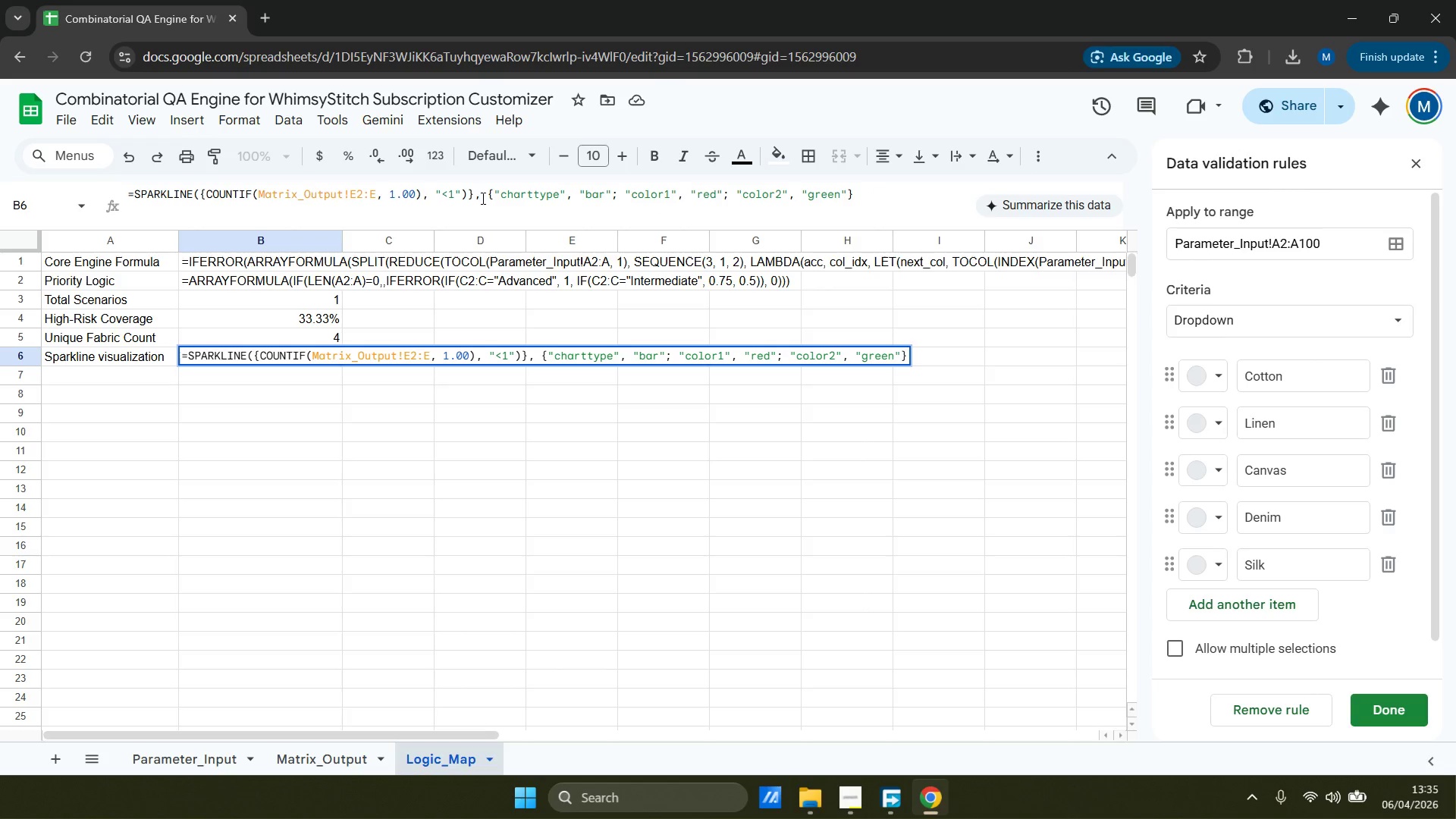 
key(ArrowRight)
 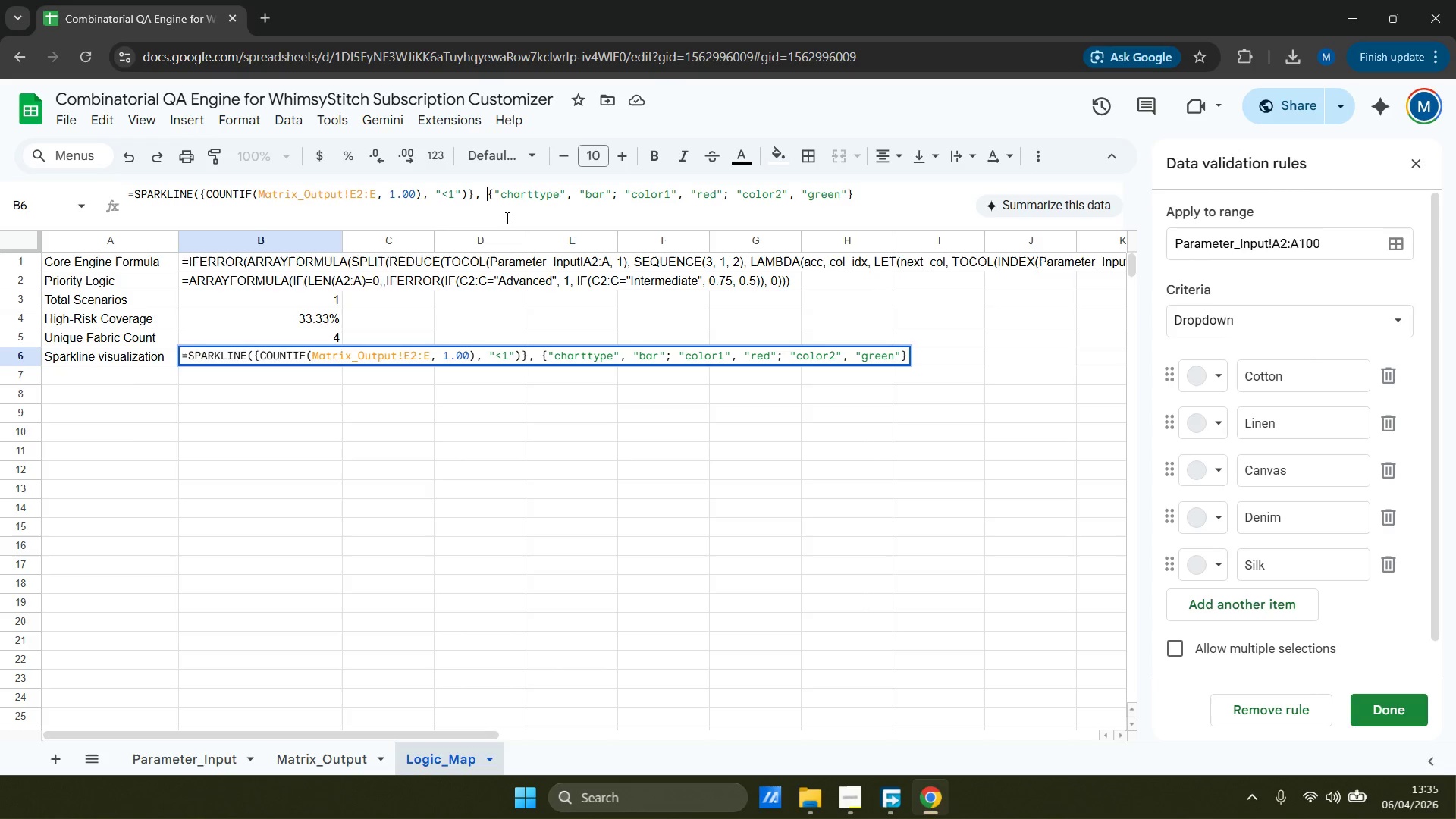 
type(countif)
 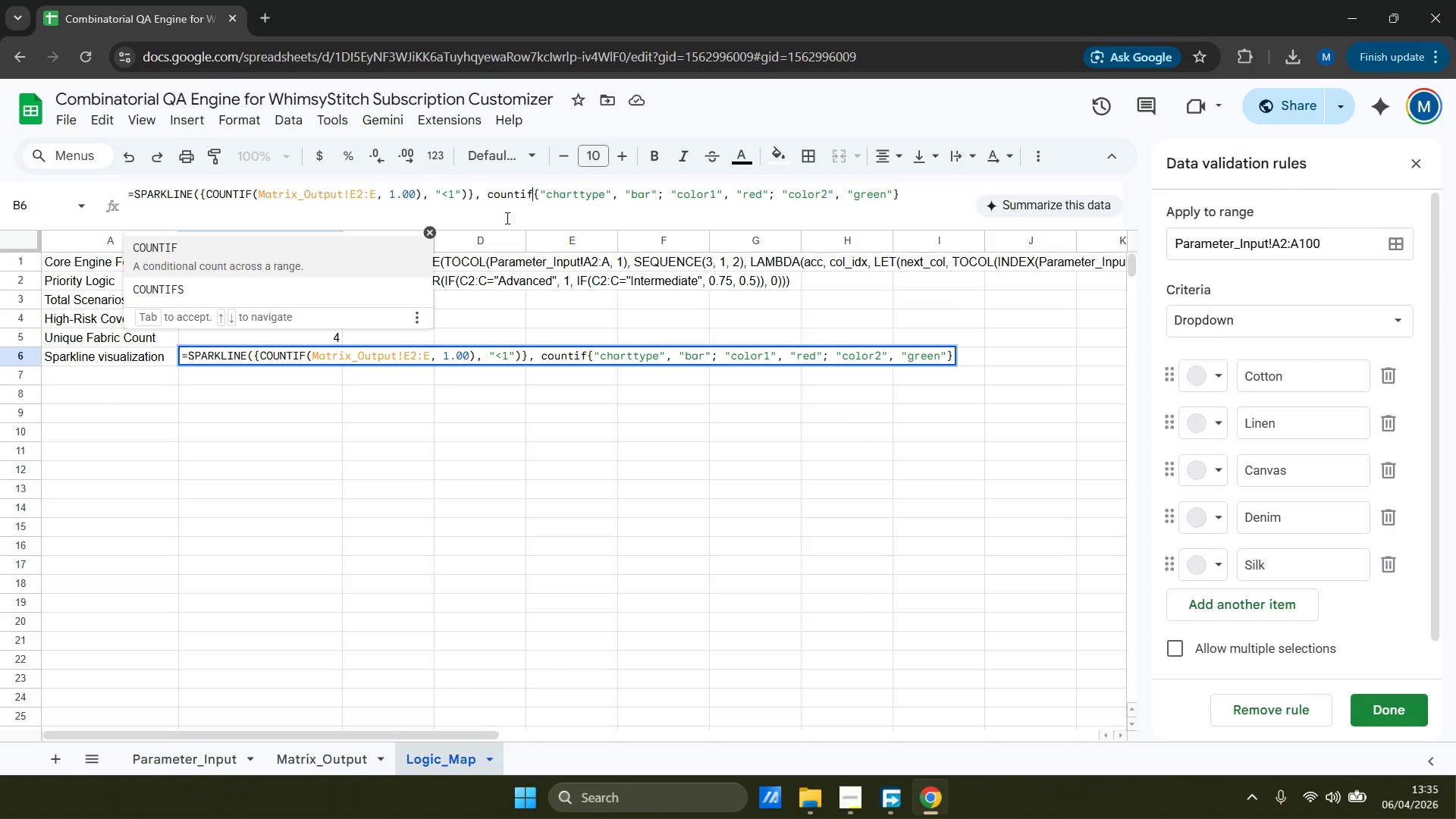 
key(Enter)
 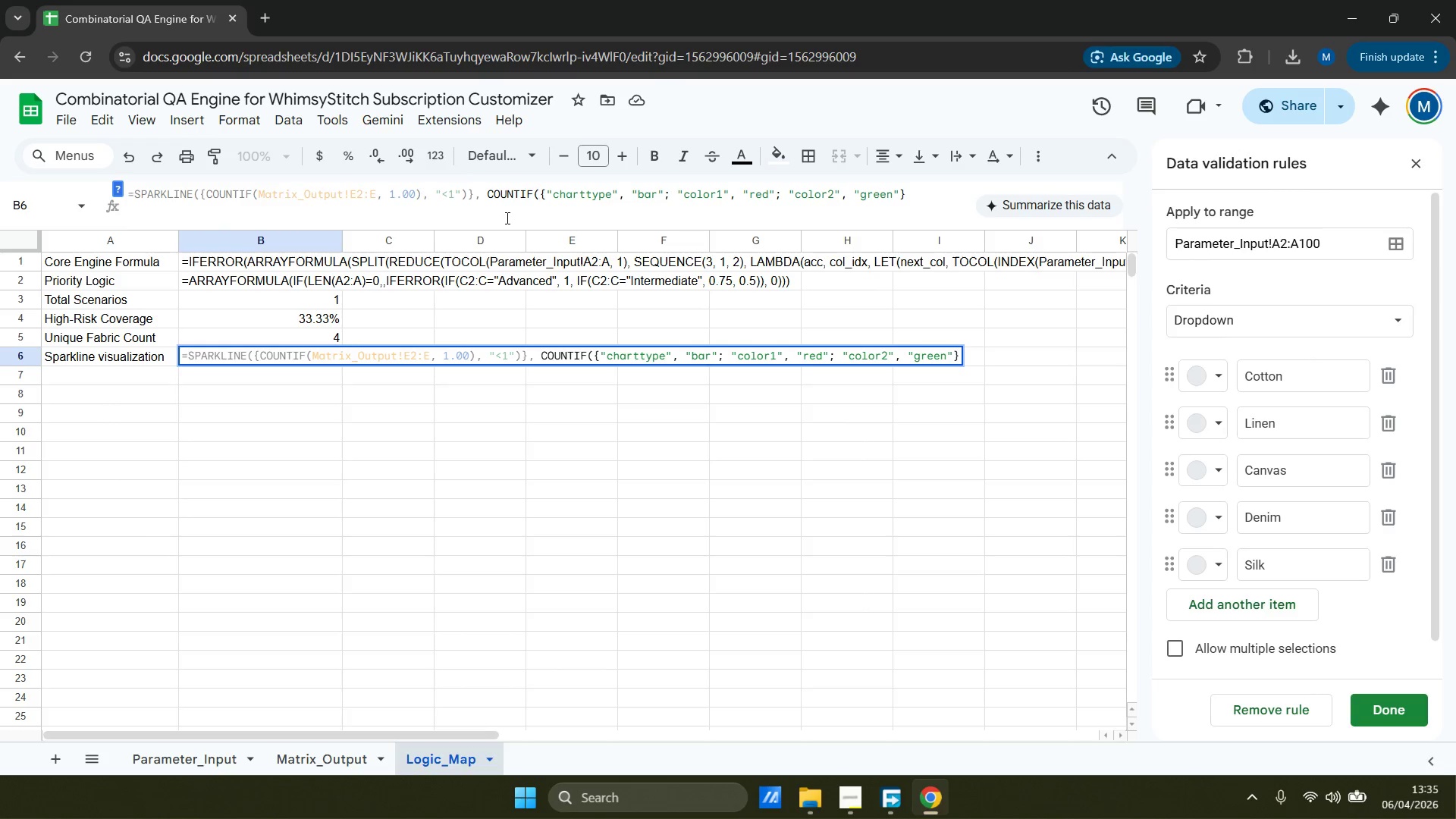 
type(Matrix_Output!E2:E)
 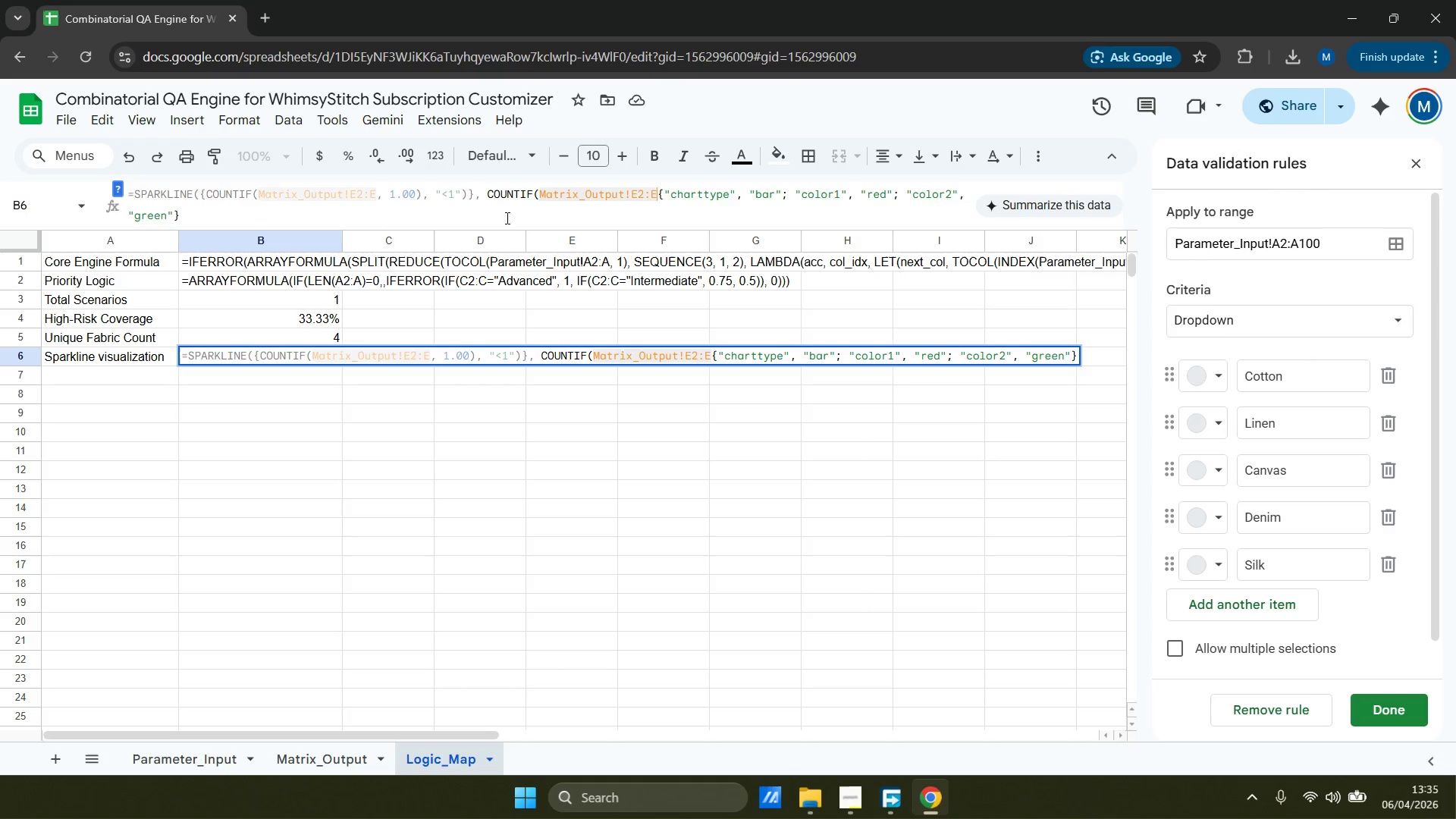 
wait(18.39)
 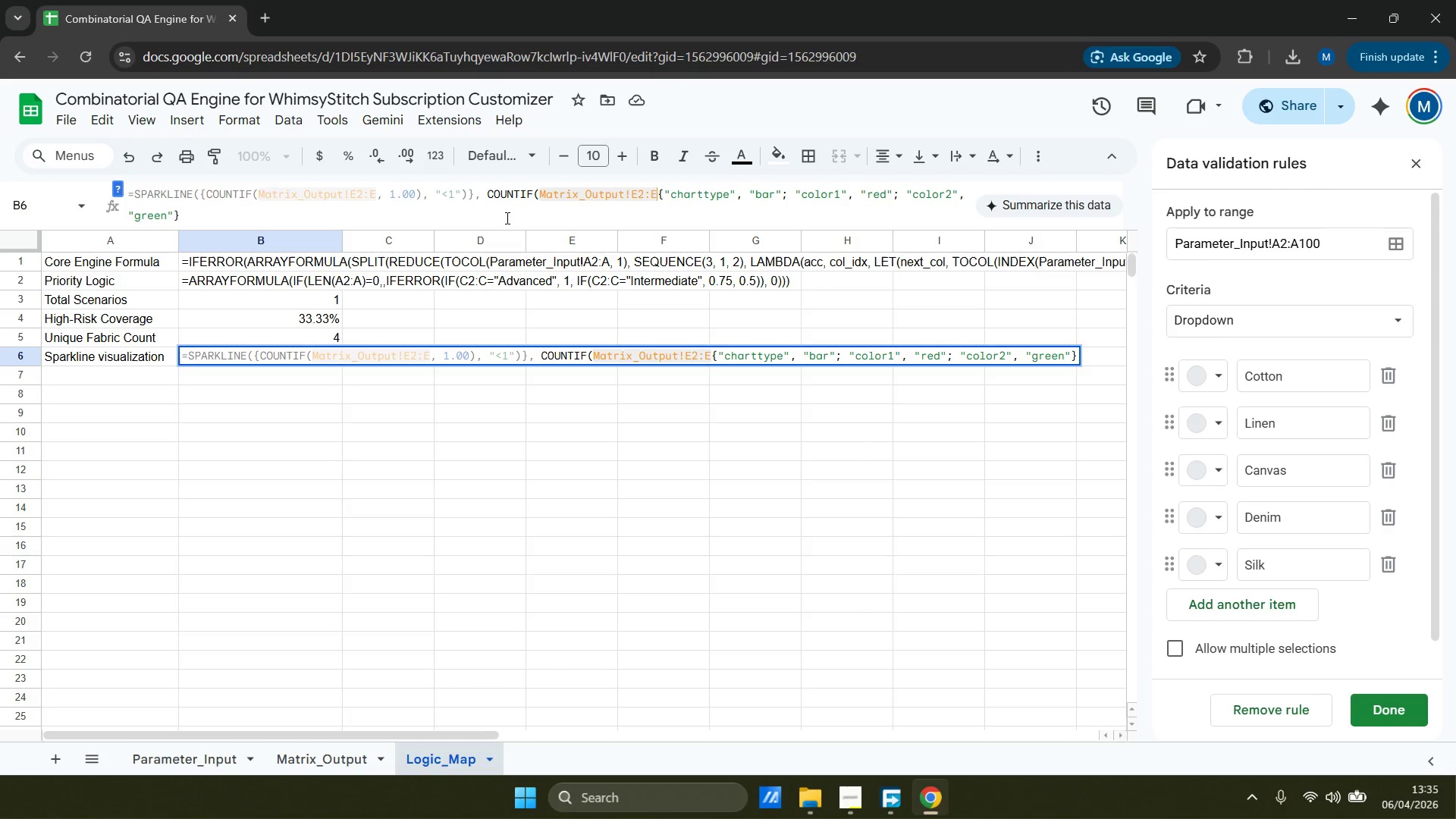 
hold_key(key=ArrowLeft, duration=1.5)
 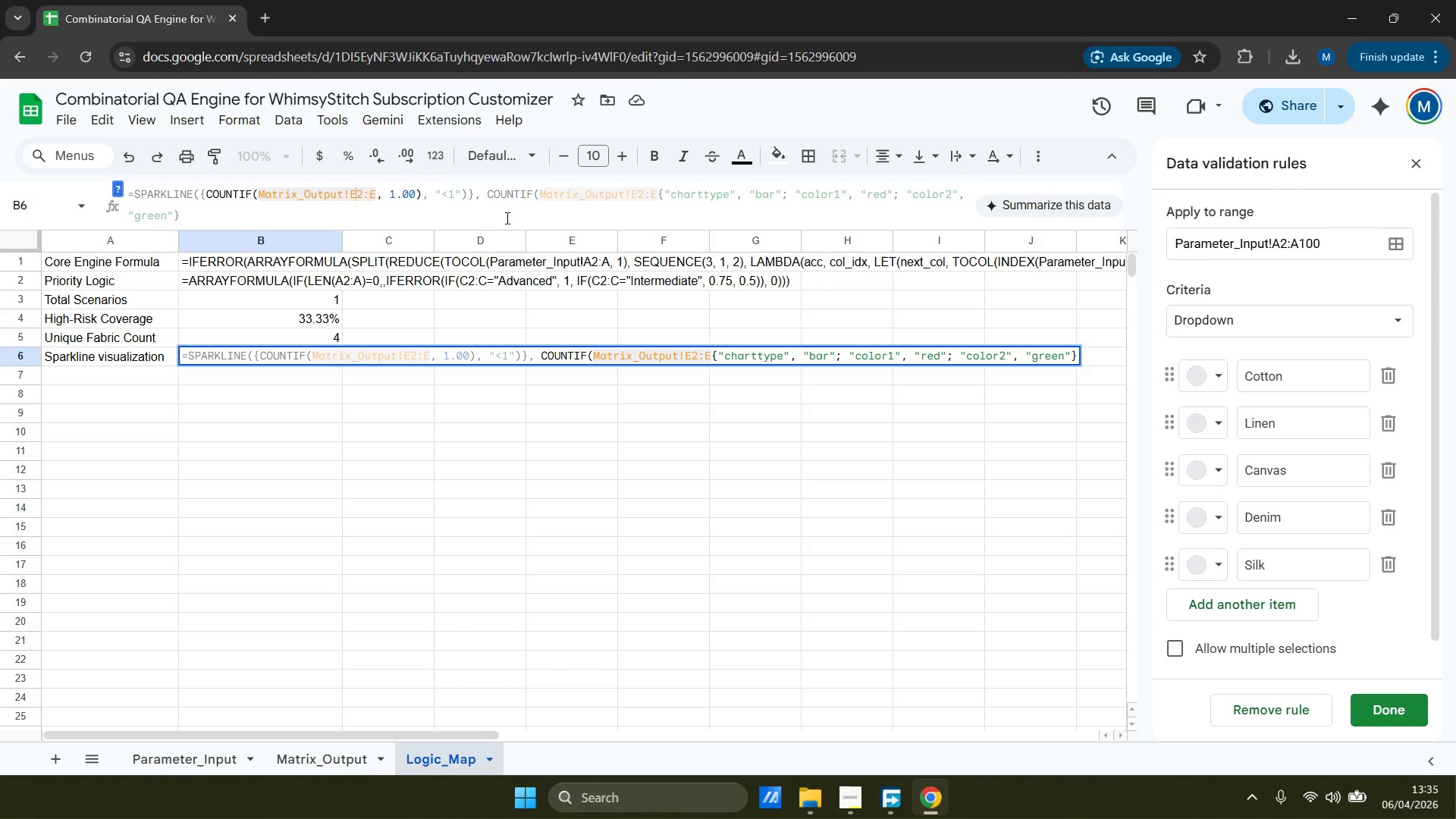 
hold_key(key=ArrowLeft, duration=0.53)
 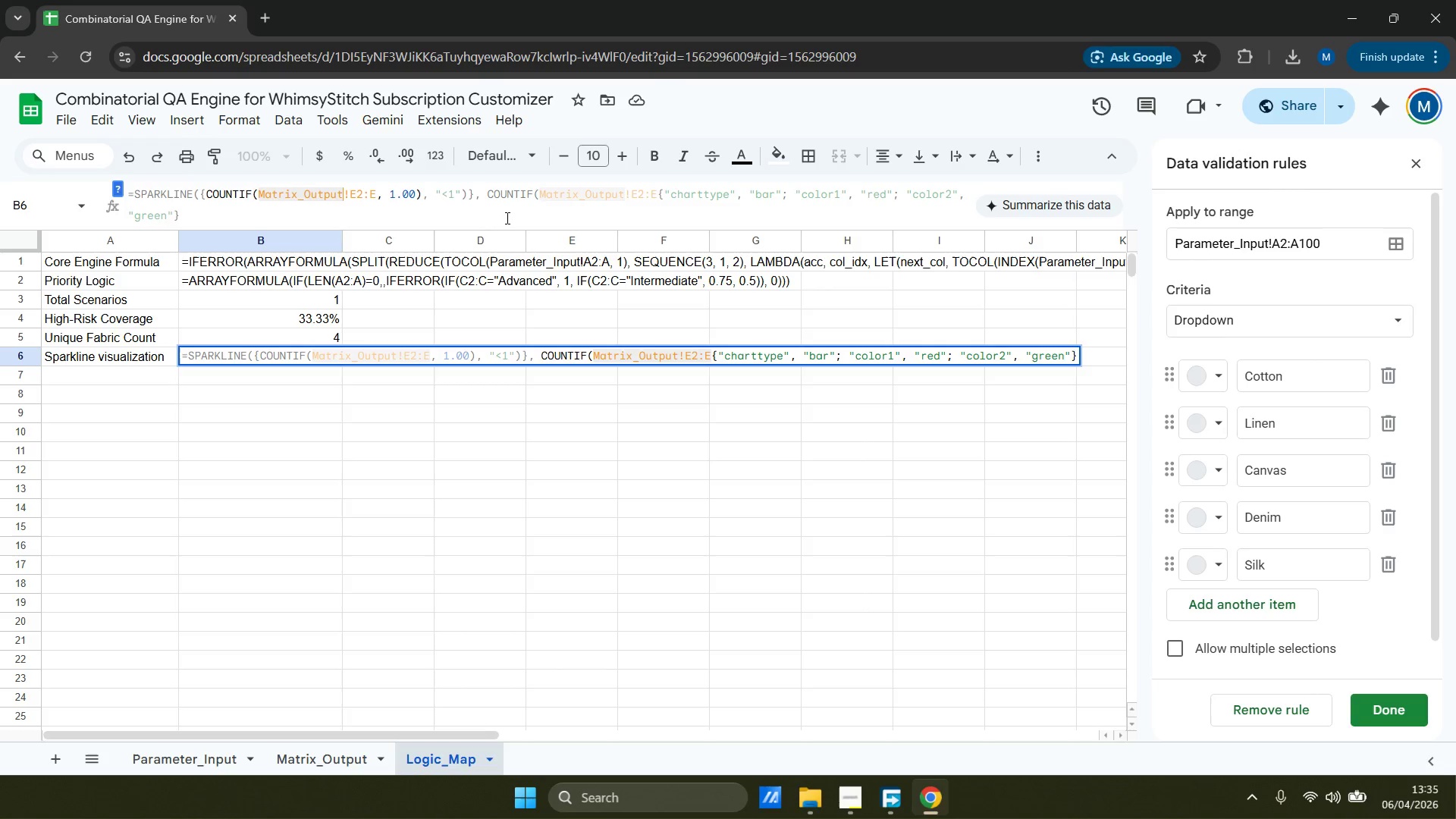 
hold_key(key=ArrowLeft, duration=6.36)
 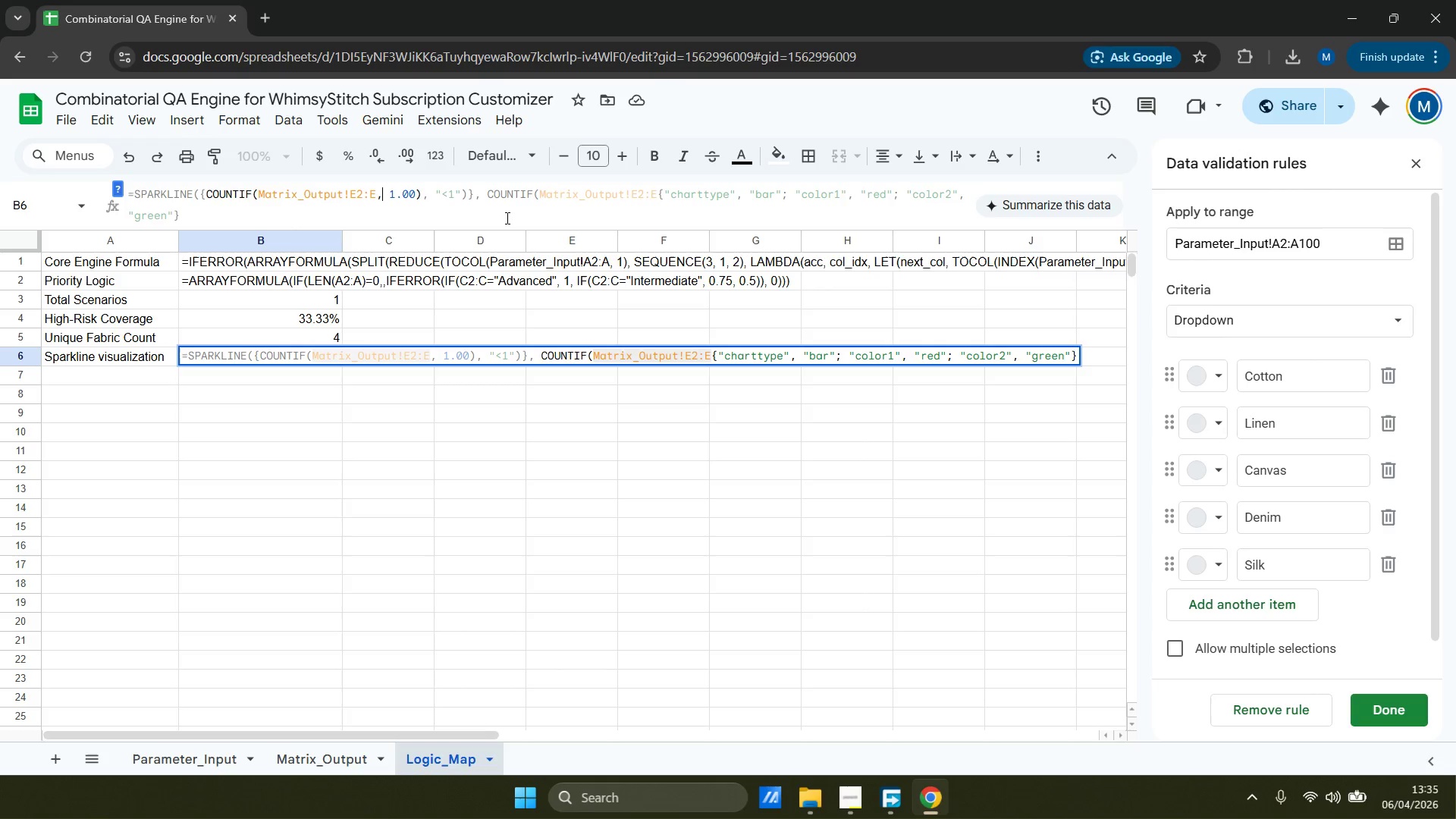 
hold_key(key=ArrowRight, duration=0.67)
 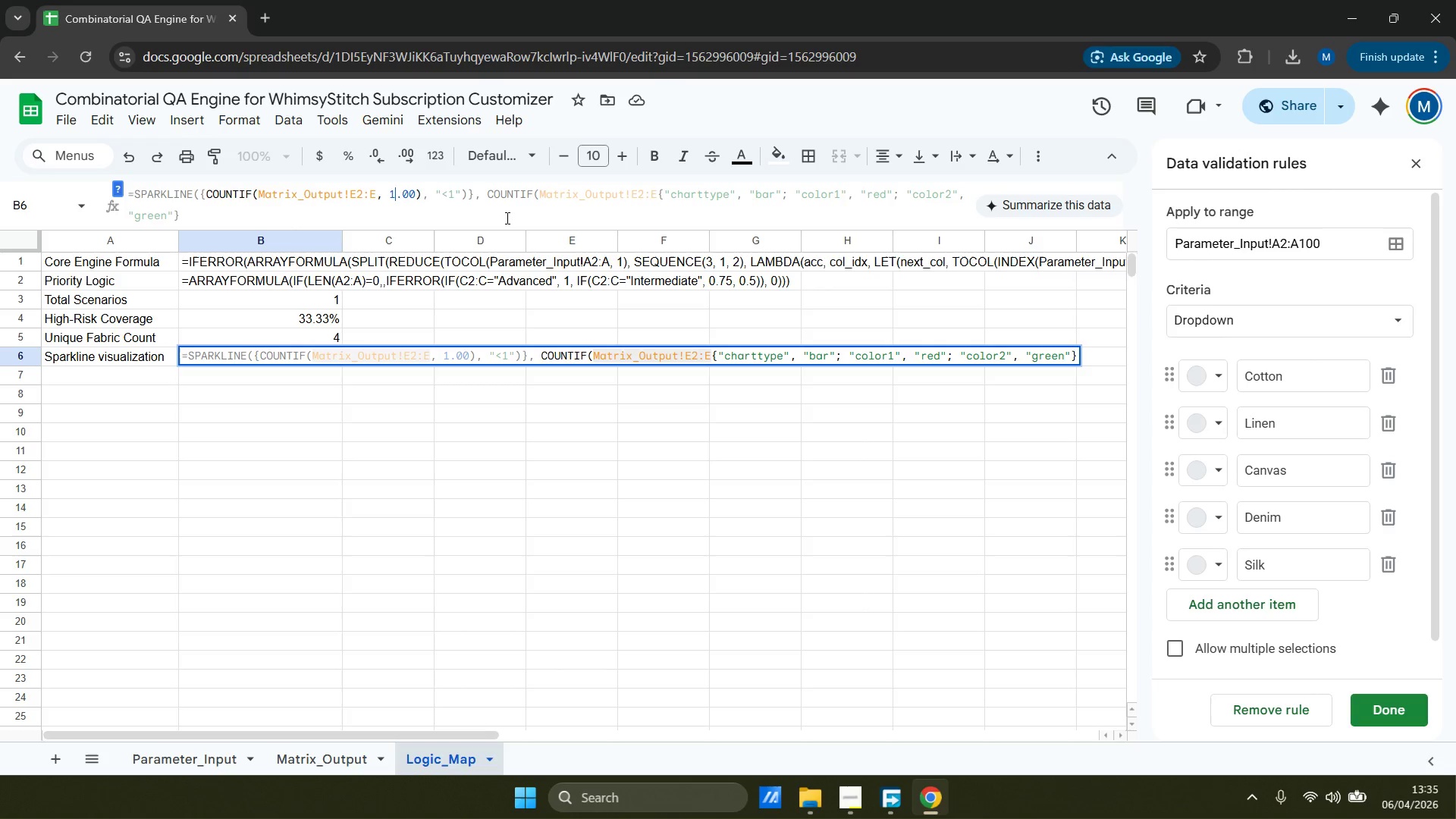 
hold_key(key=ArrowRight, duration=0.44)
 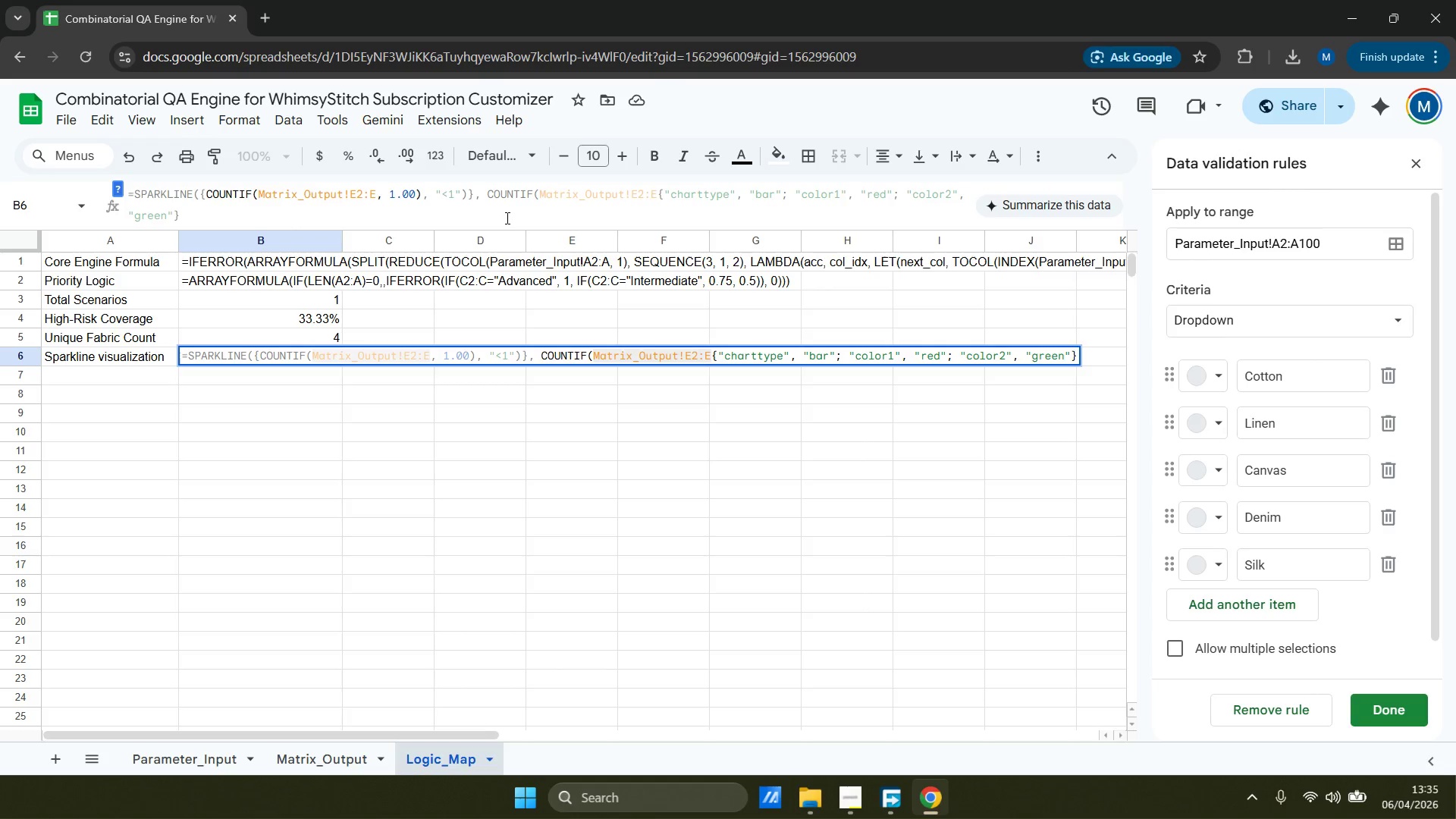 
key(ArrowLeft)
 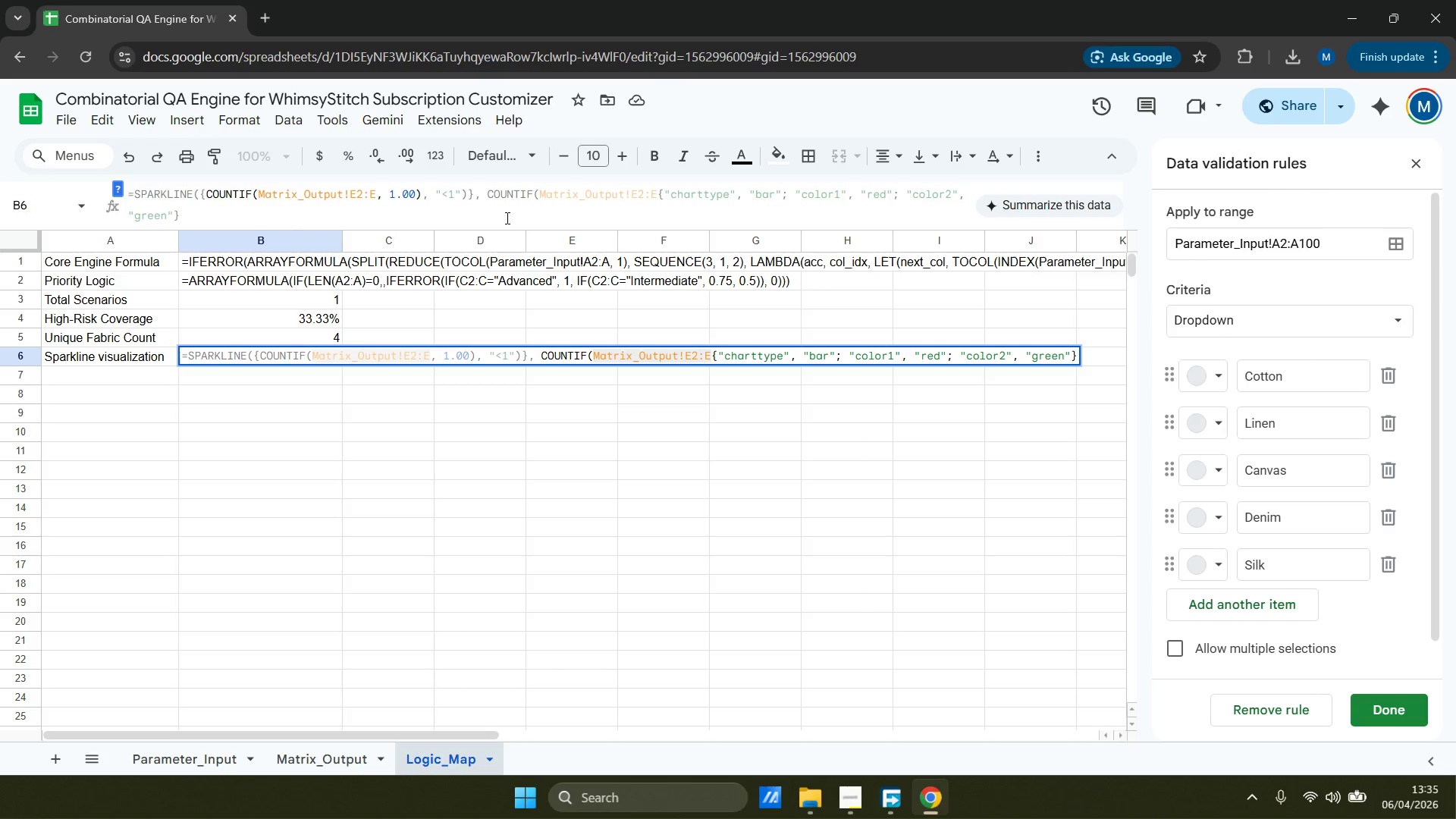 
key(ArrowLeft)
 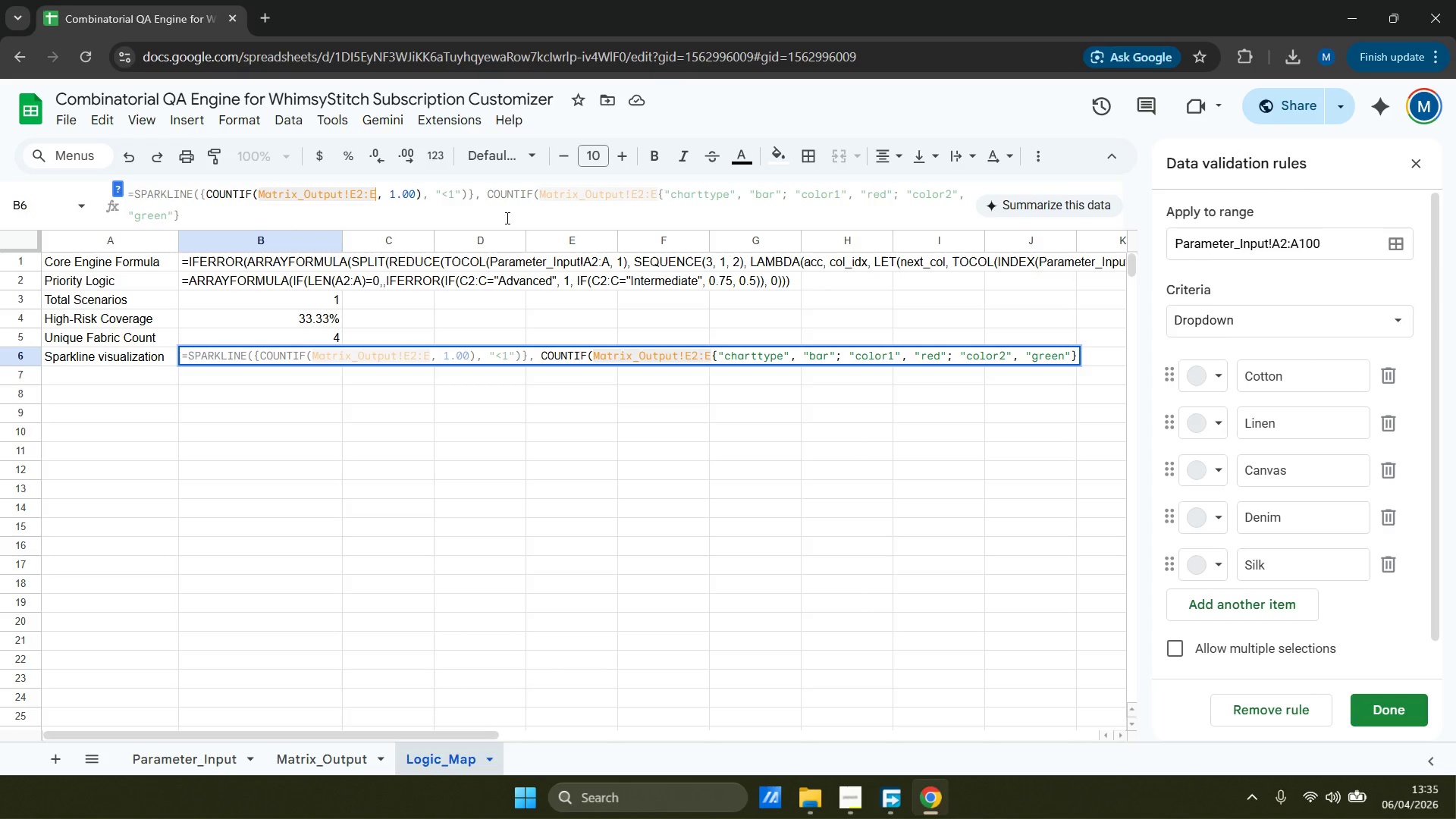 
key(ArrowLeft)
 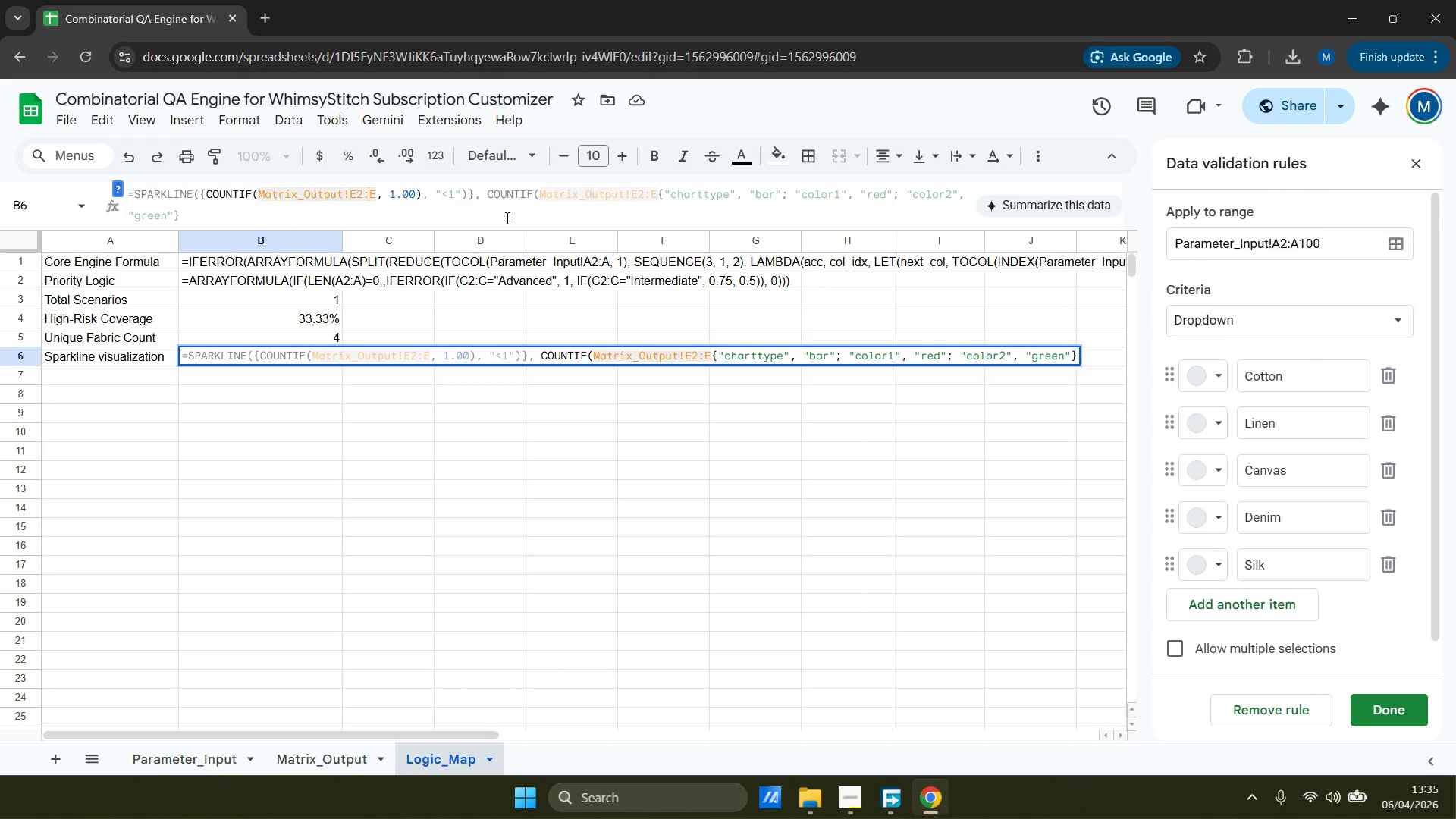 
key(ArrowRight)
 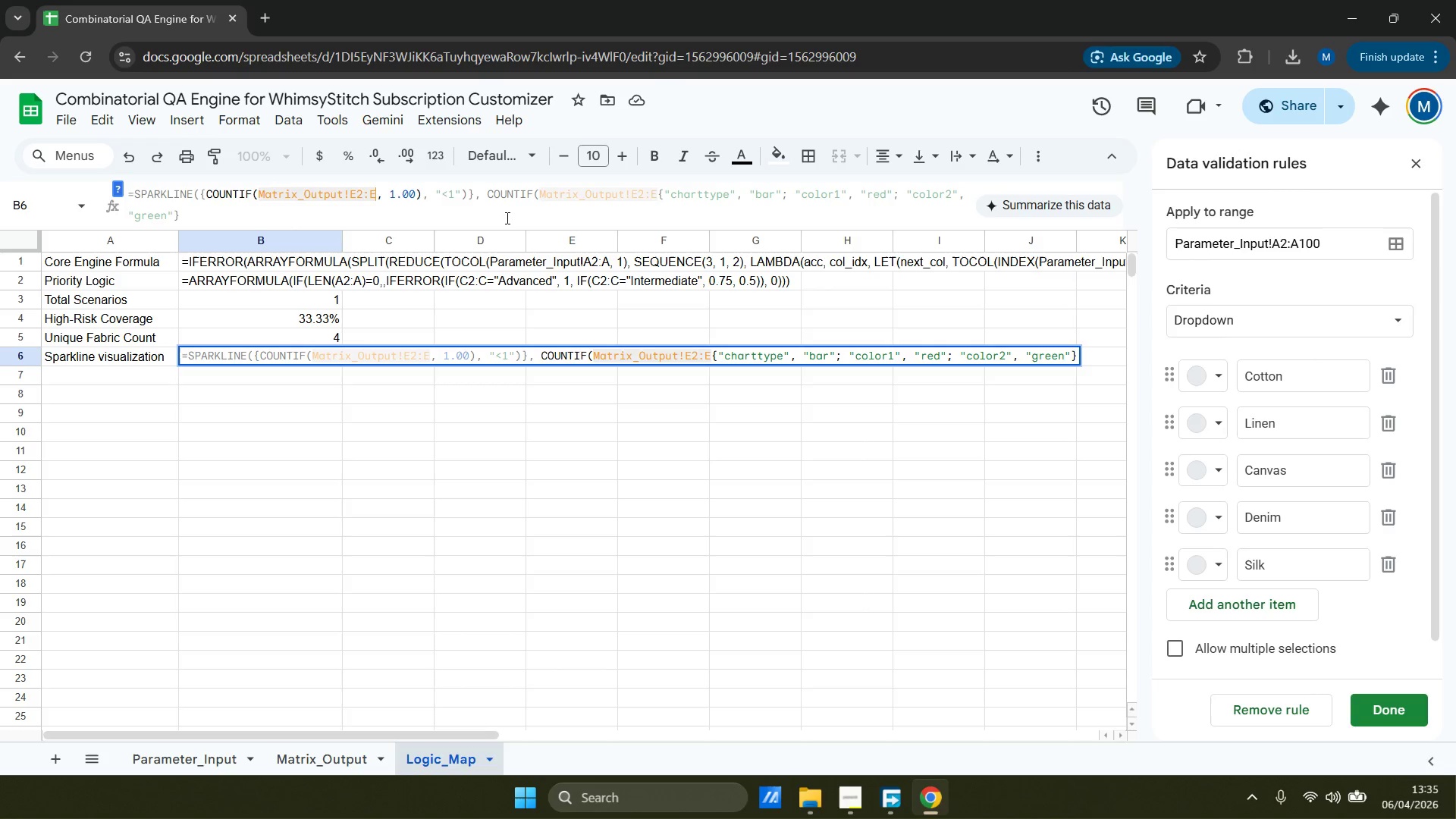 
key(ArrowRight)
 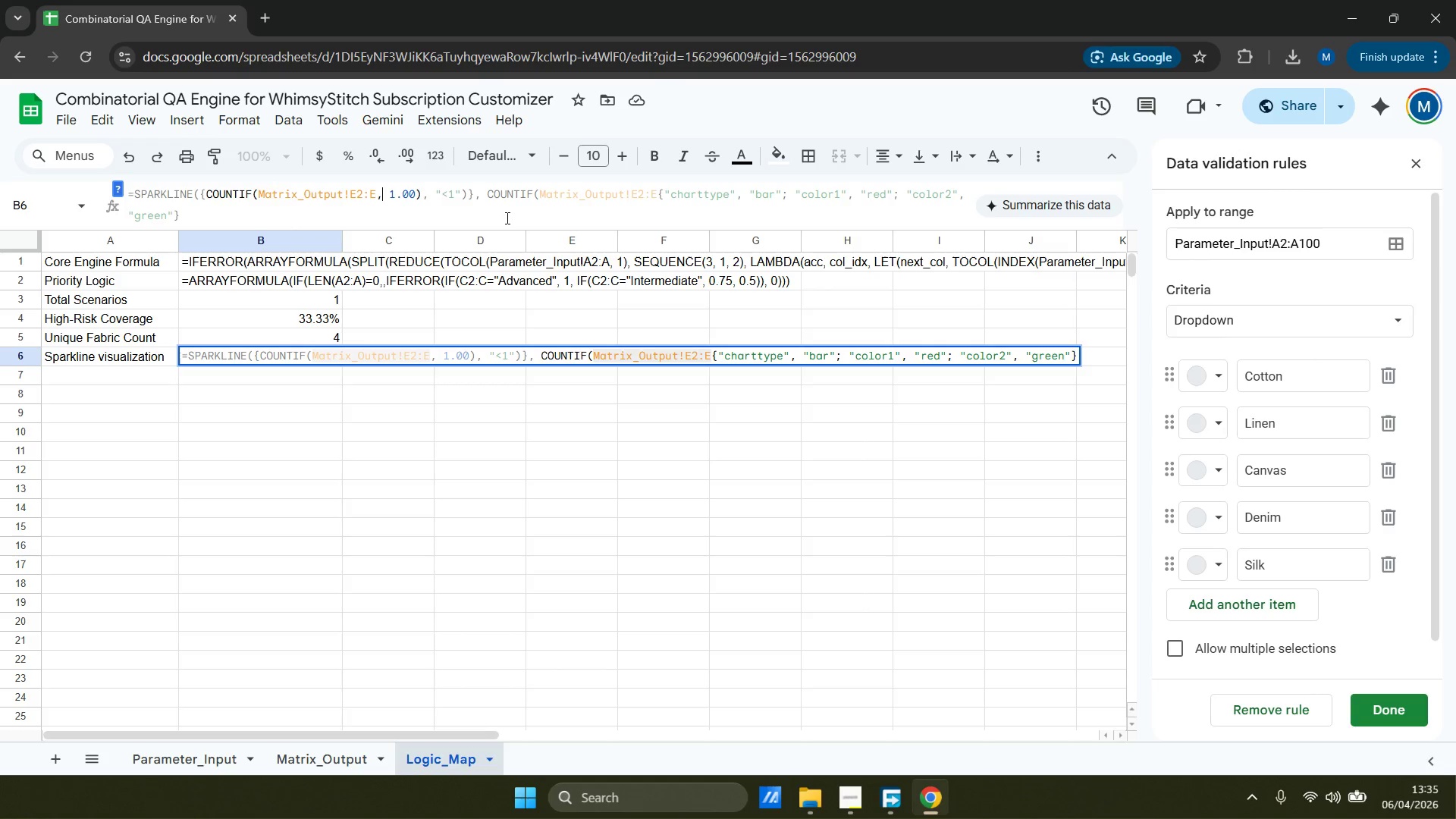 
key(ArrowRight)
 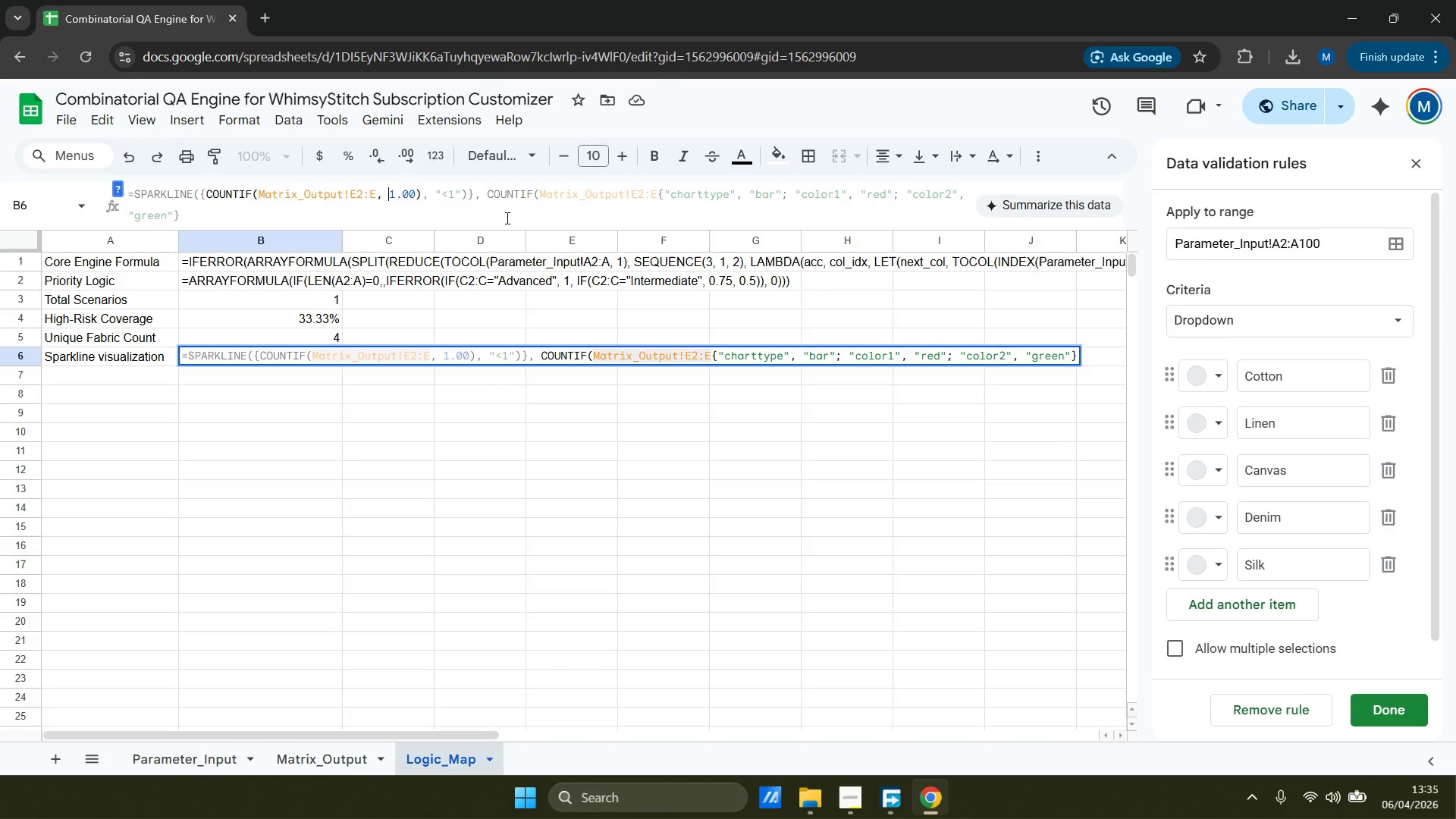 
key(ArrowRight)
 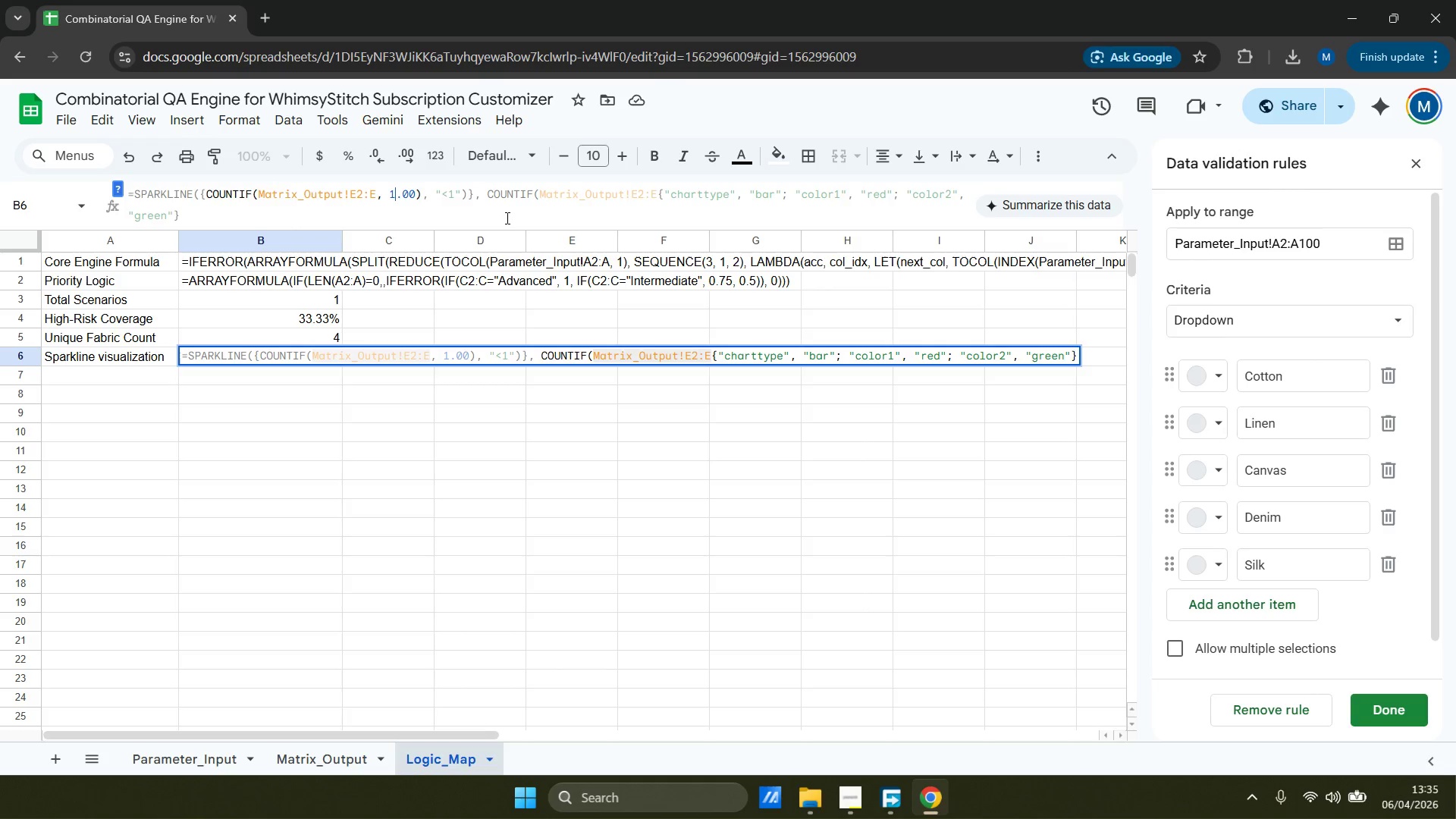 
key(ArrowRight)
 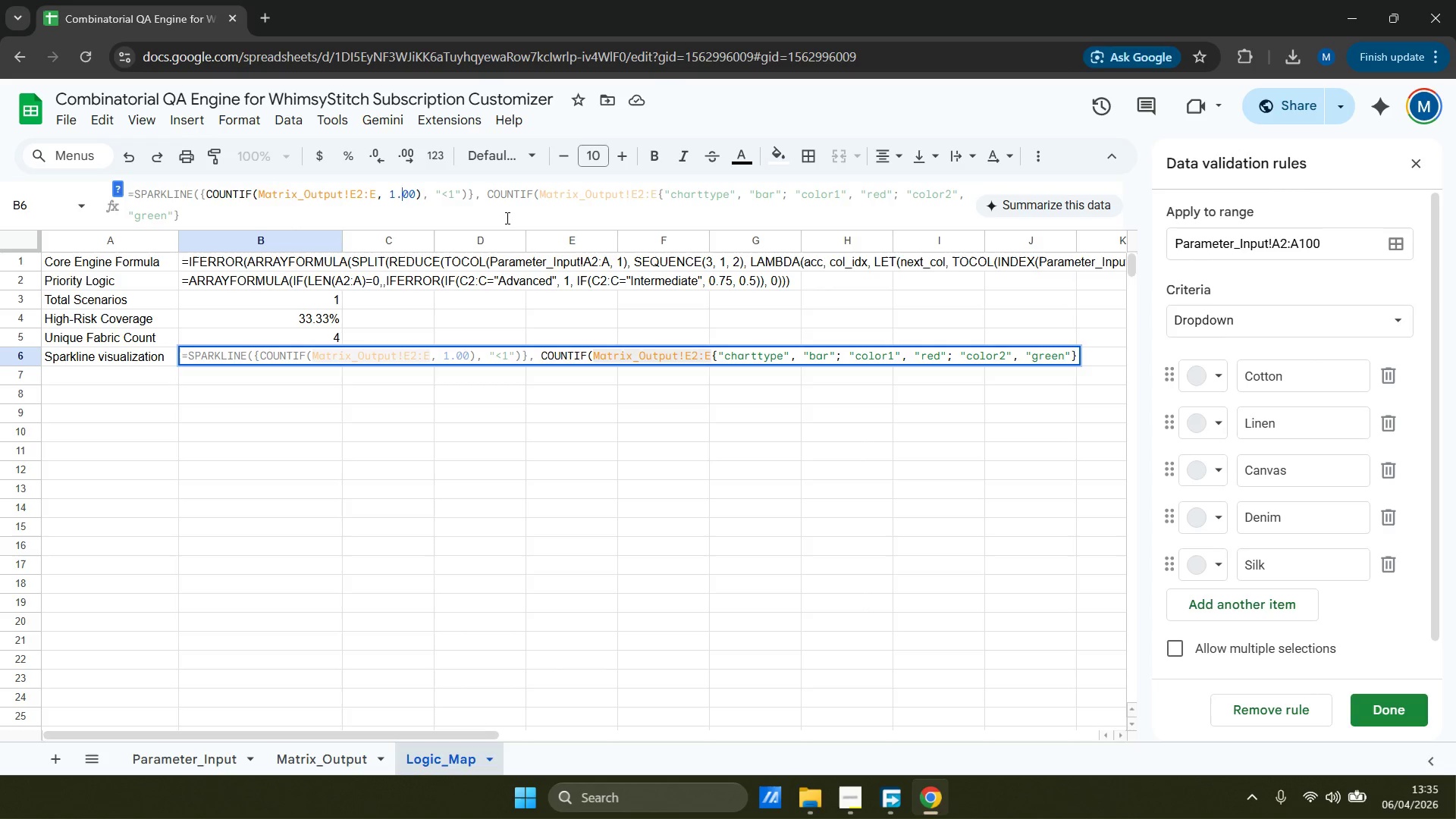 
key(ArrowRight)
 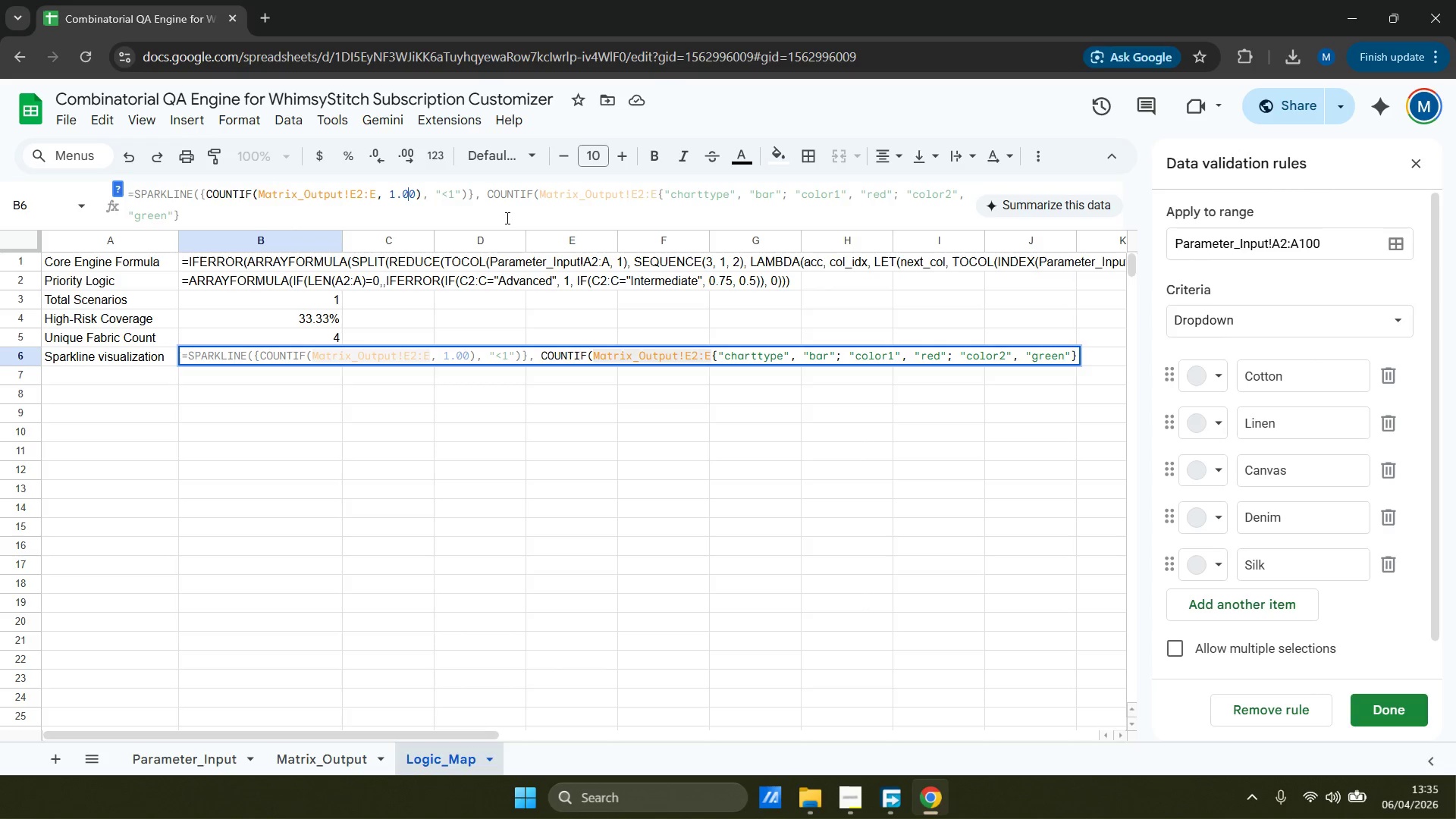 
key(ArrowRight)
 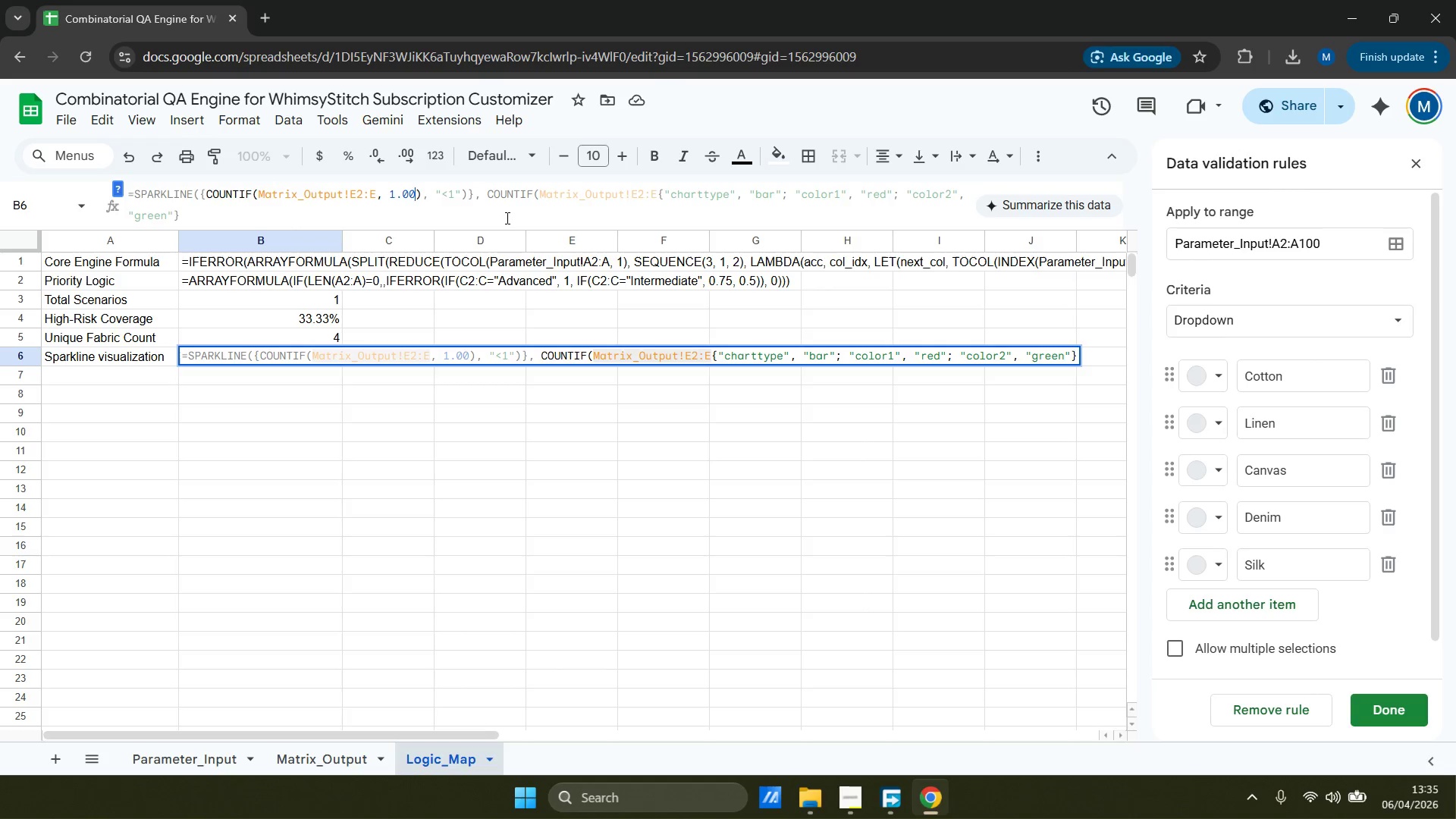 
key(ArrowRight)
 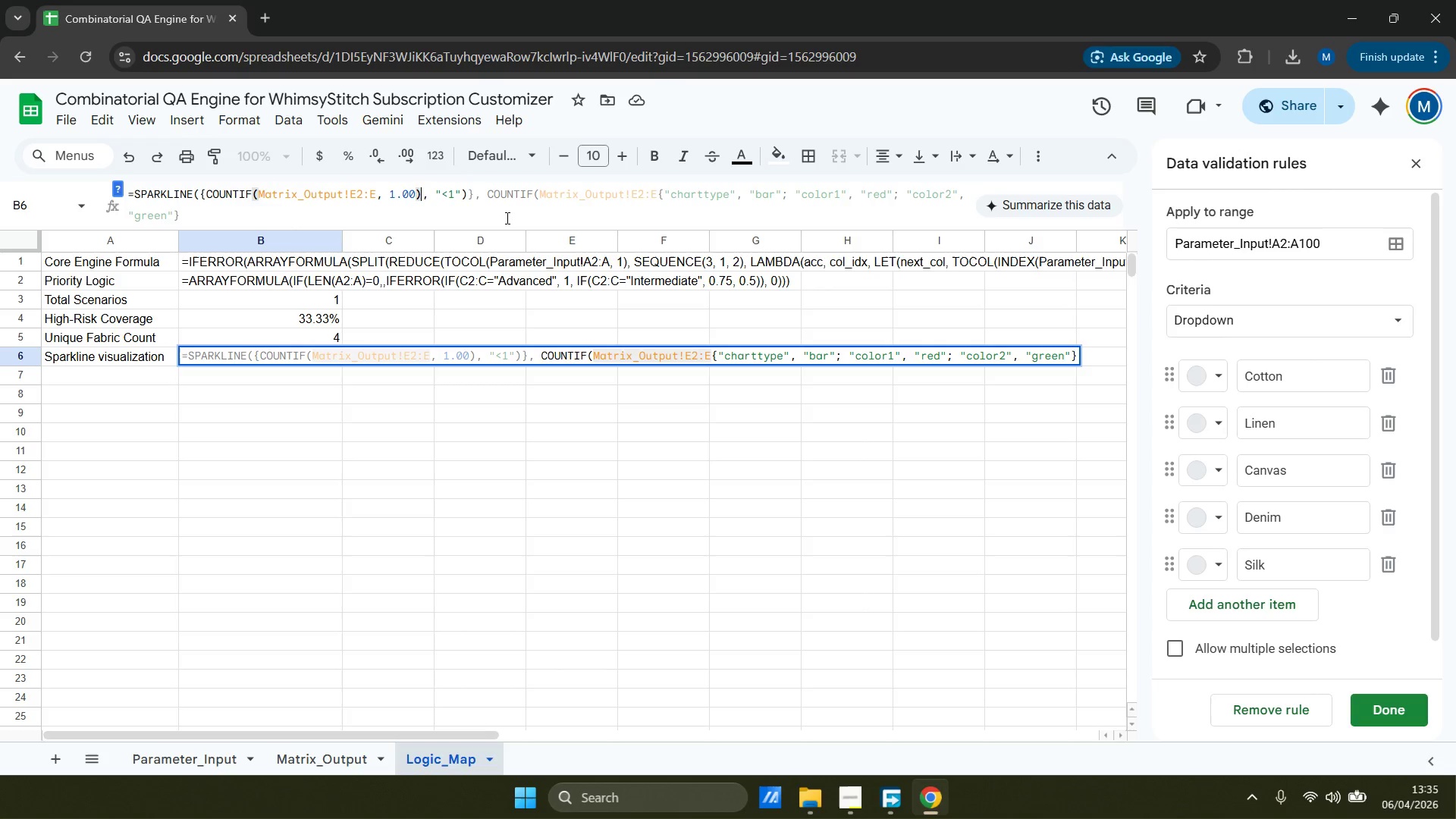 
key(ArrowRight)
 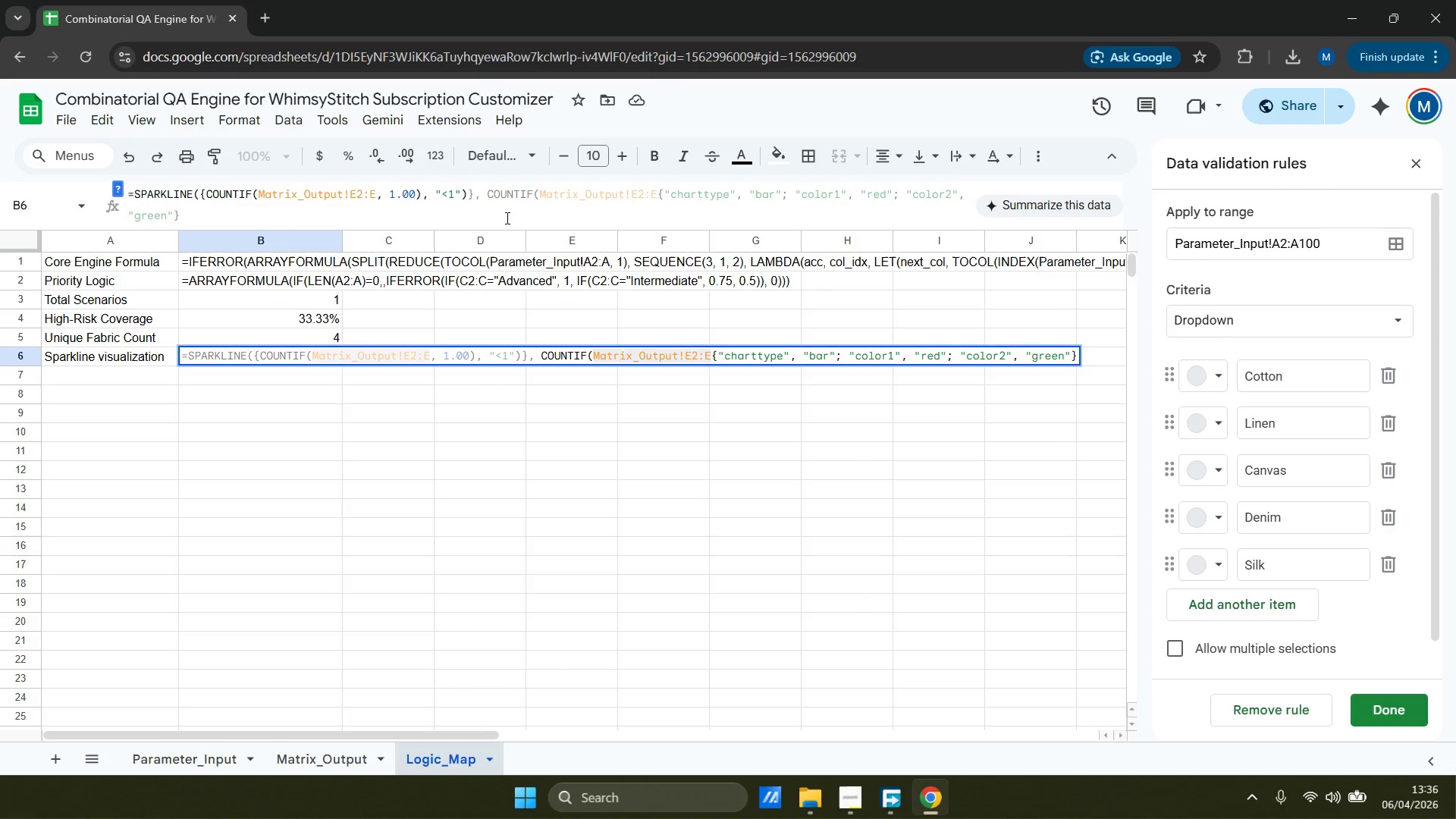 
key(ArrowLeft)
 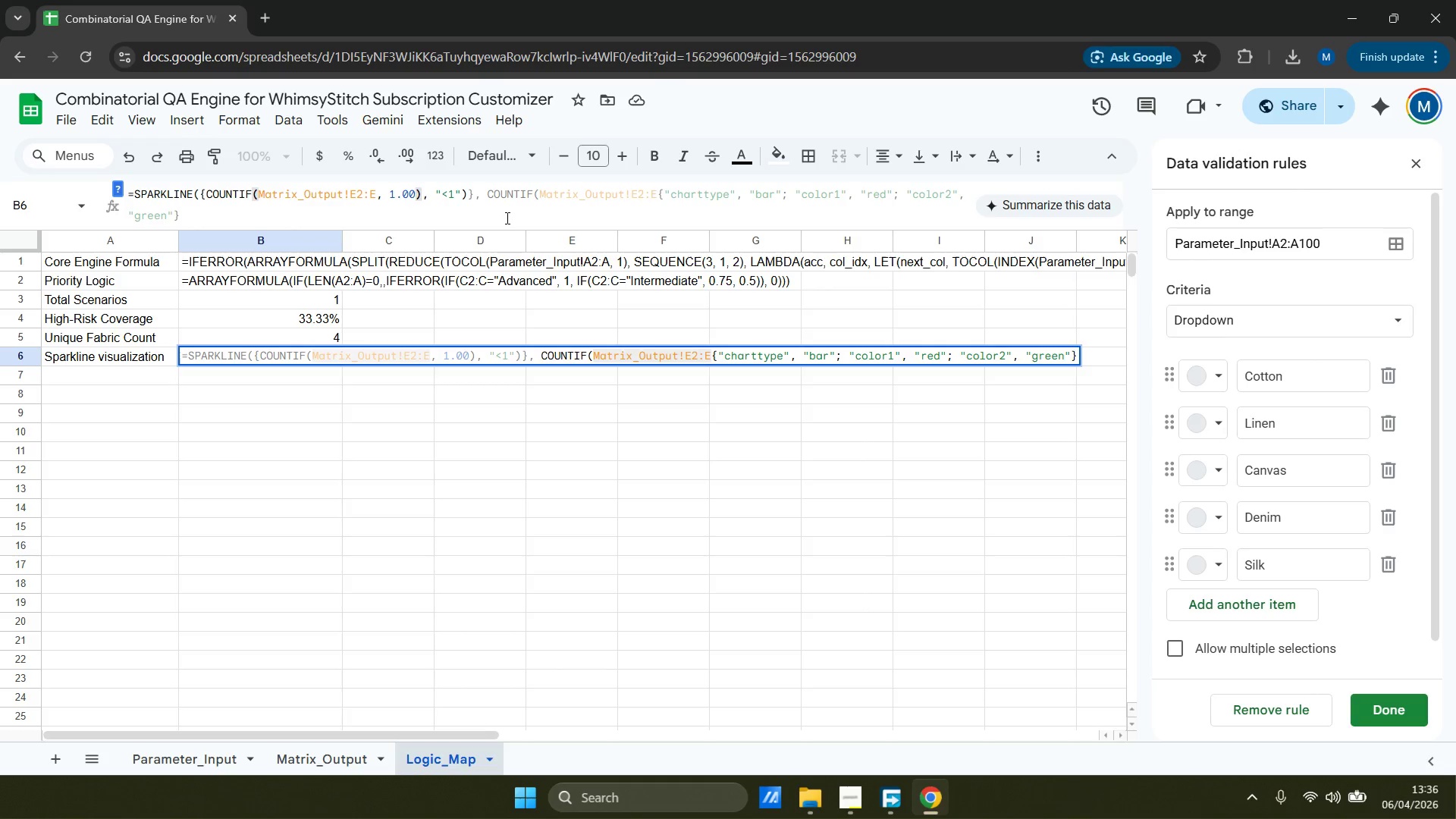 
hold_key(key=Delete, duration=0.62)
 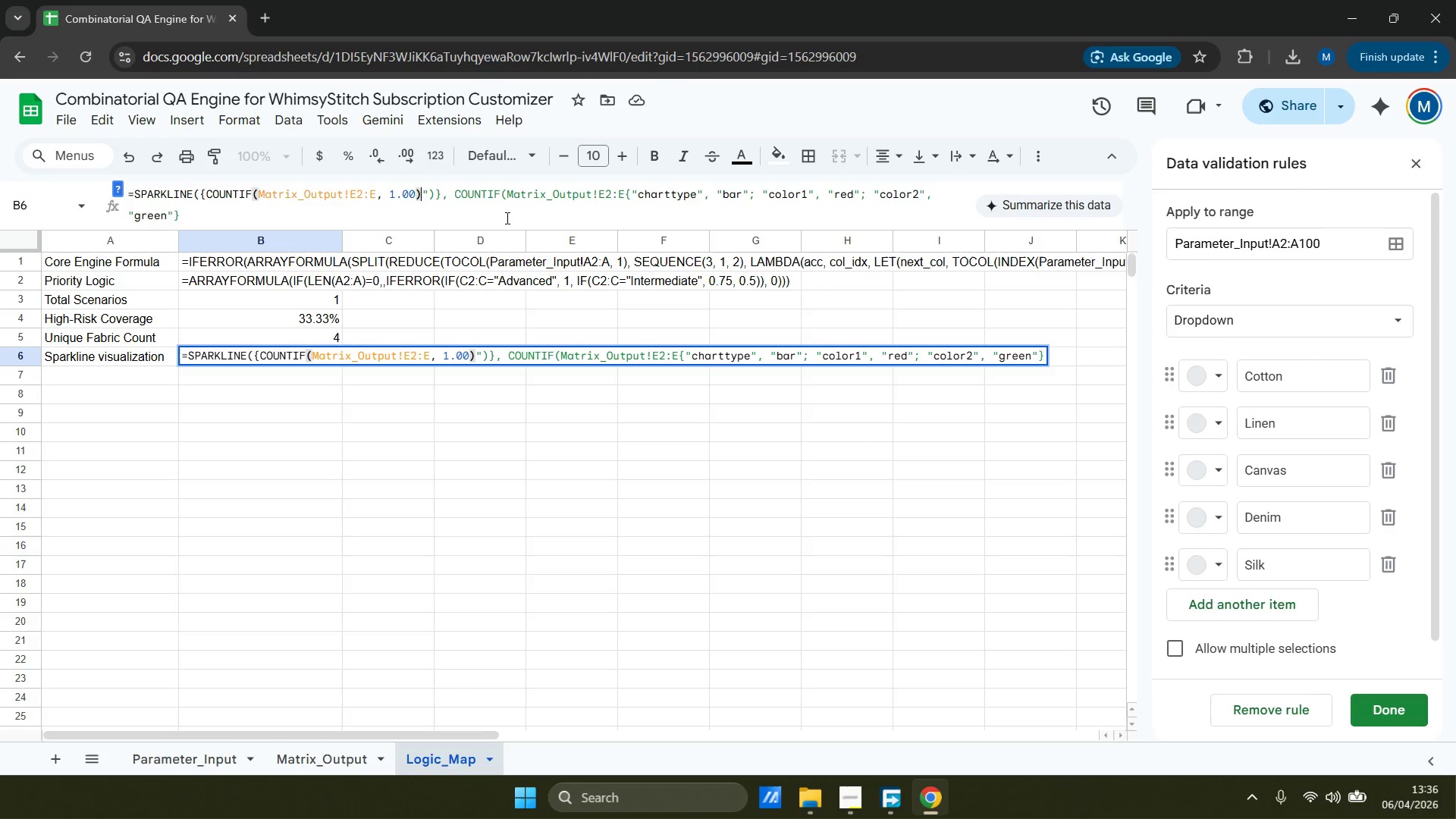 
key(Delete)
 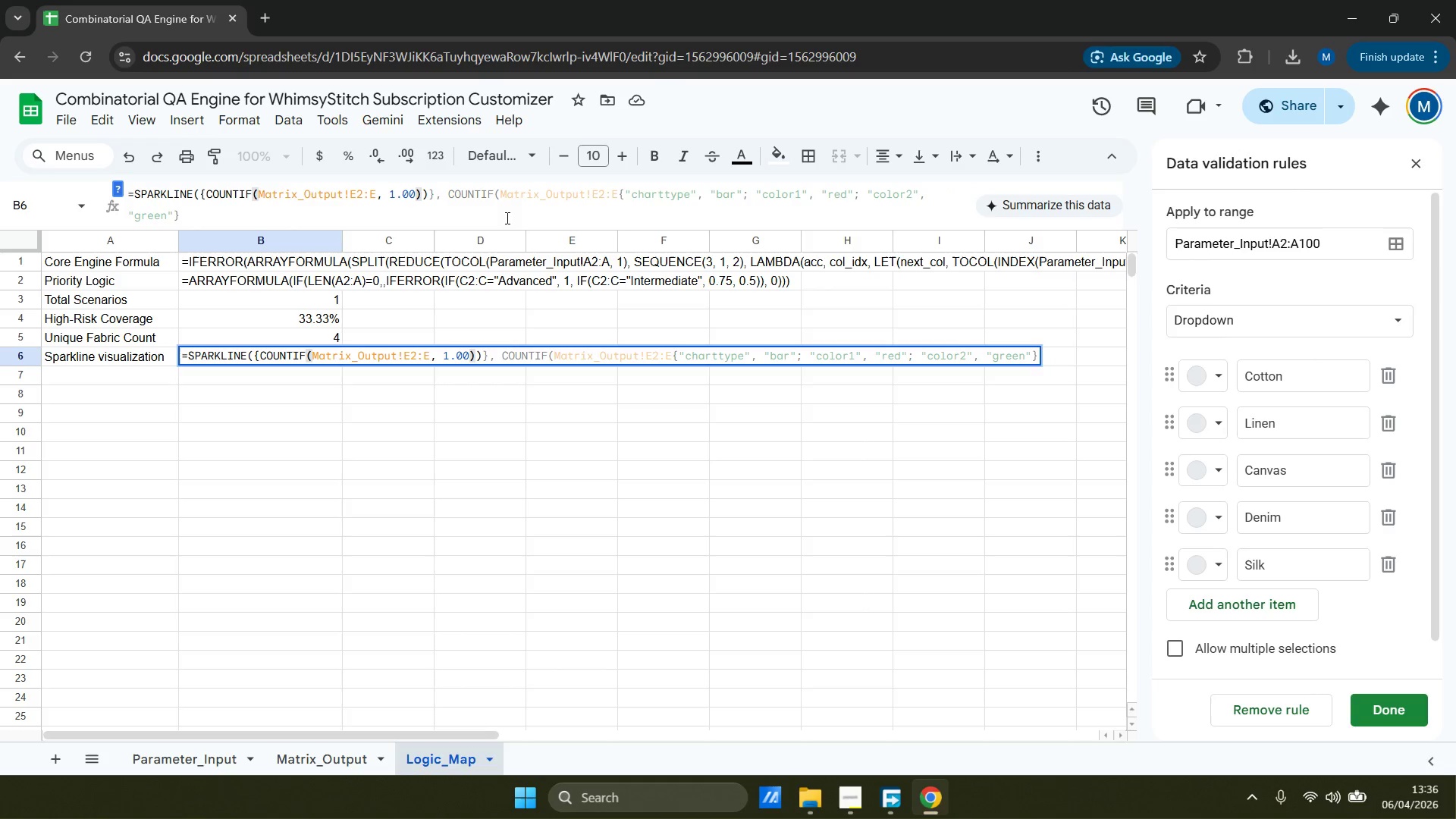 
key(Delete)
 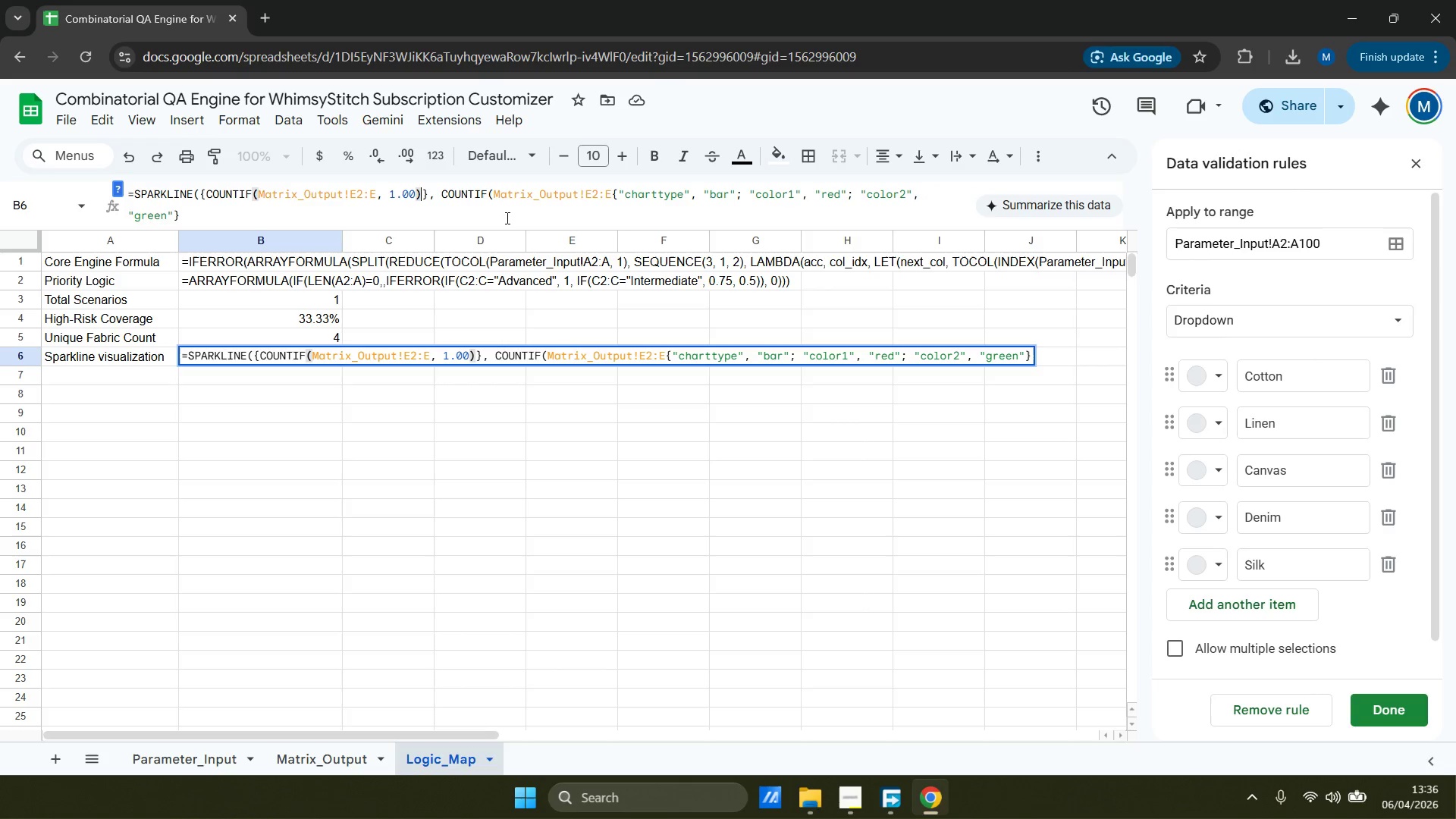 
key(Delete)
 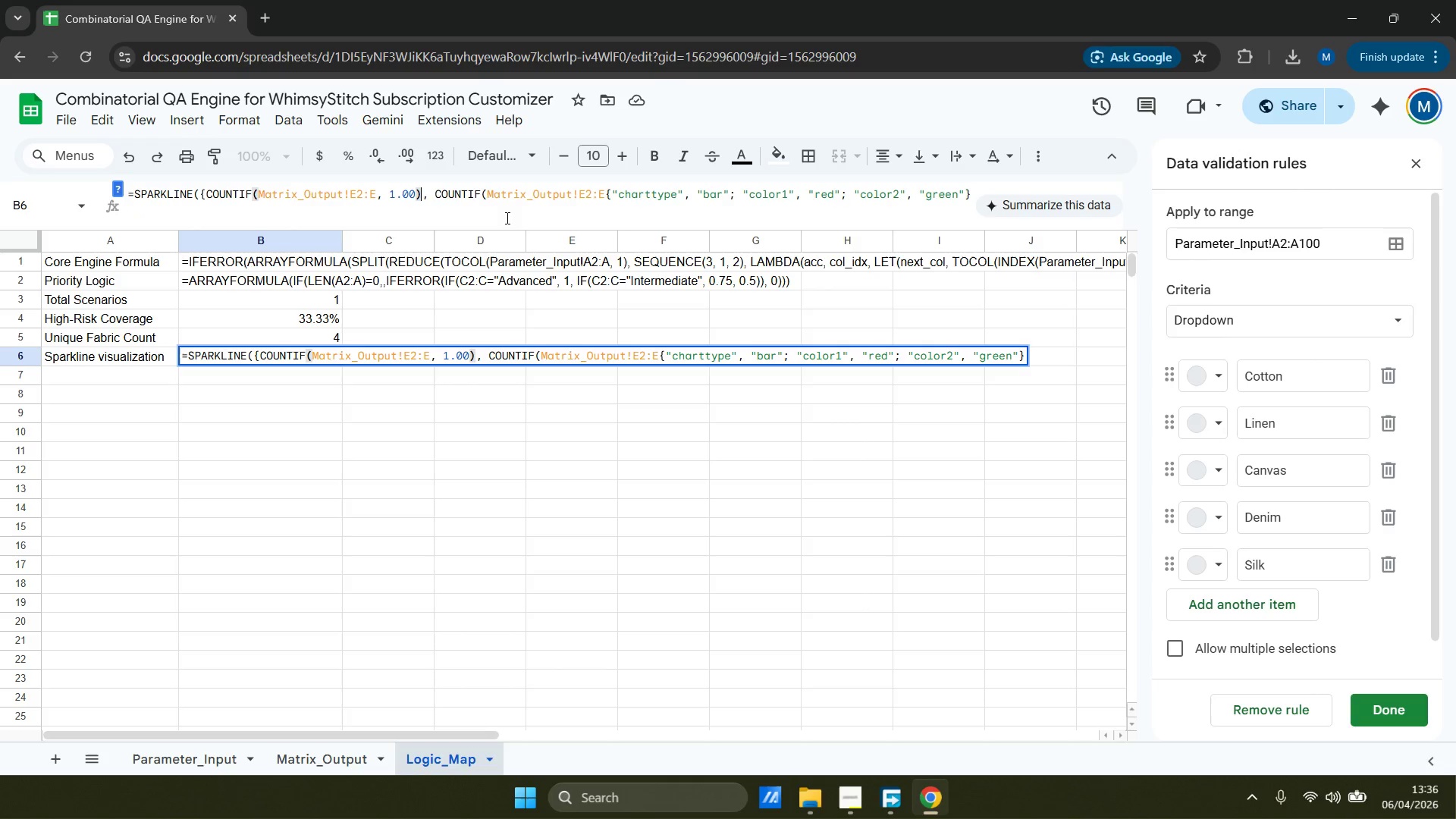 
key(Delete)
 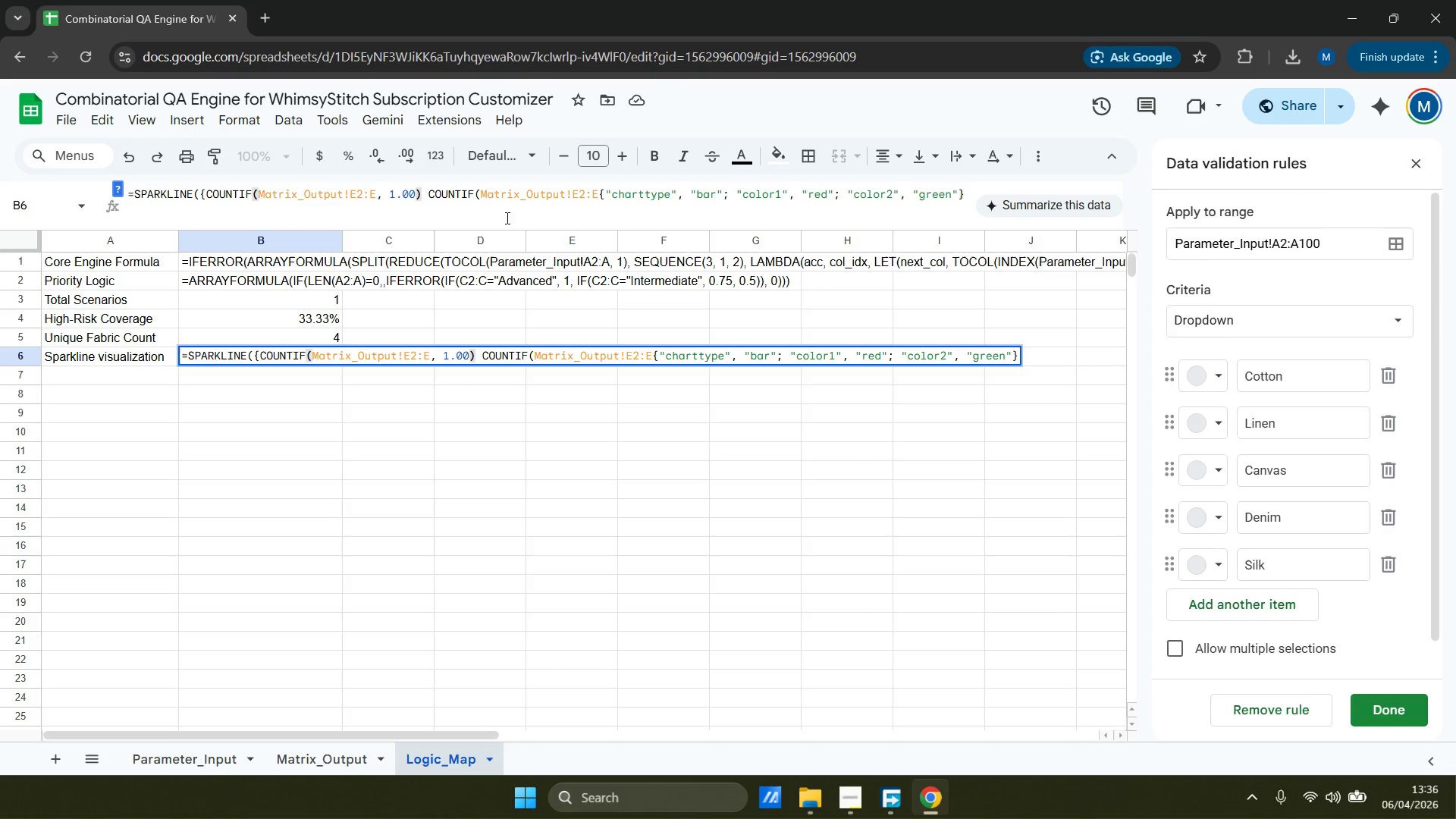 
key(Comma)
 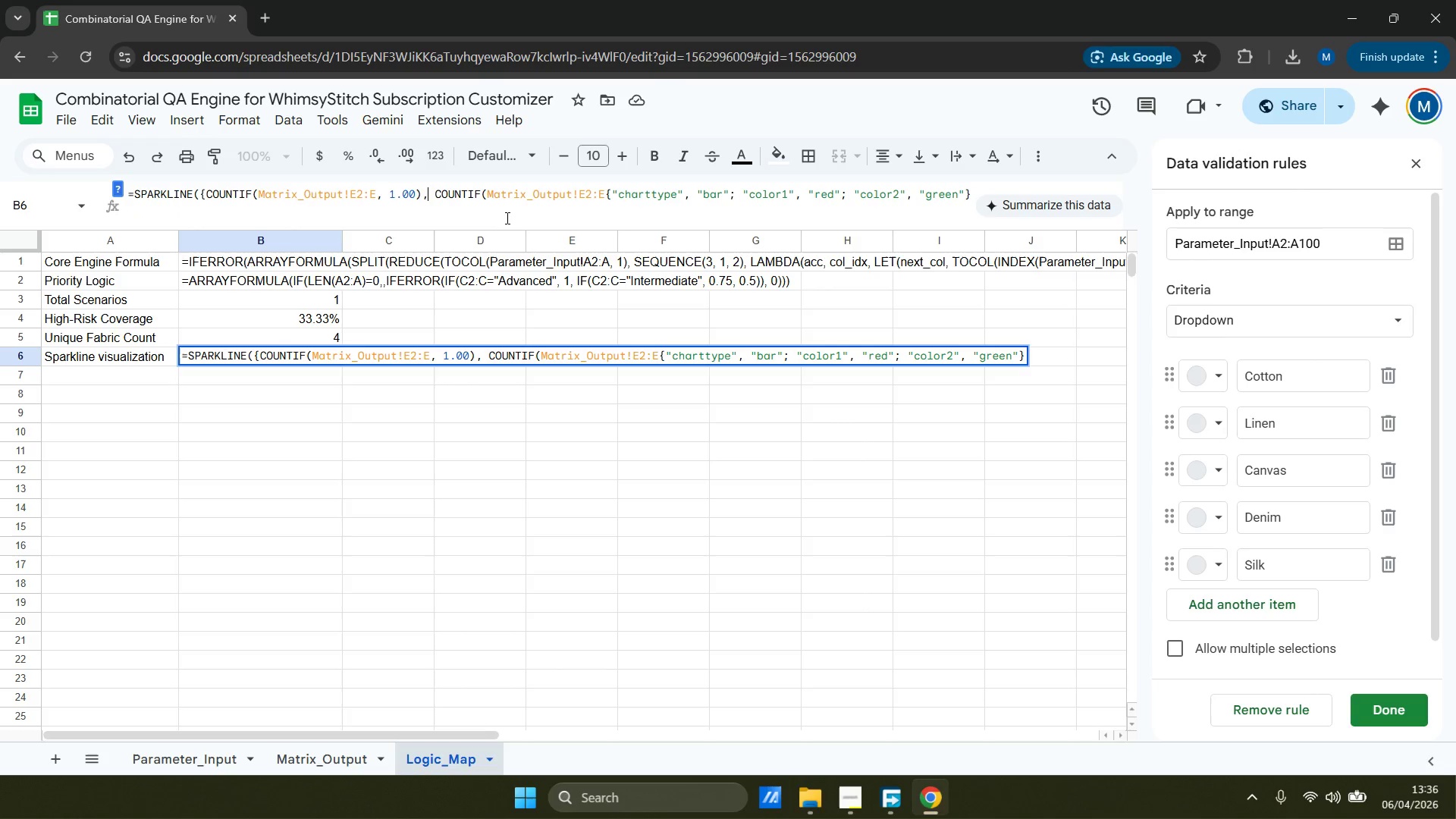 
key(ArrowRight)
 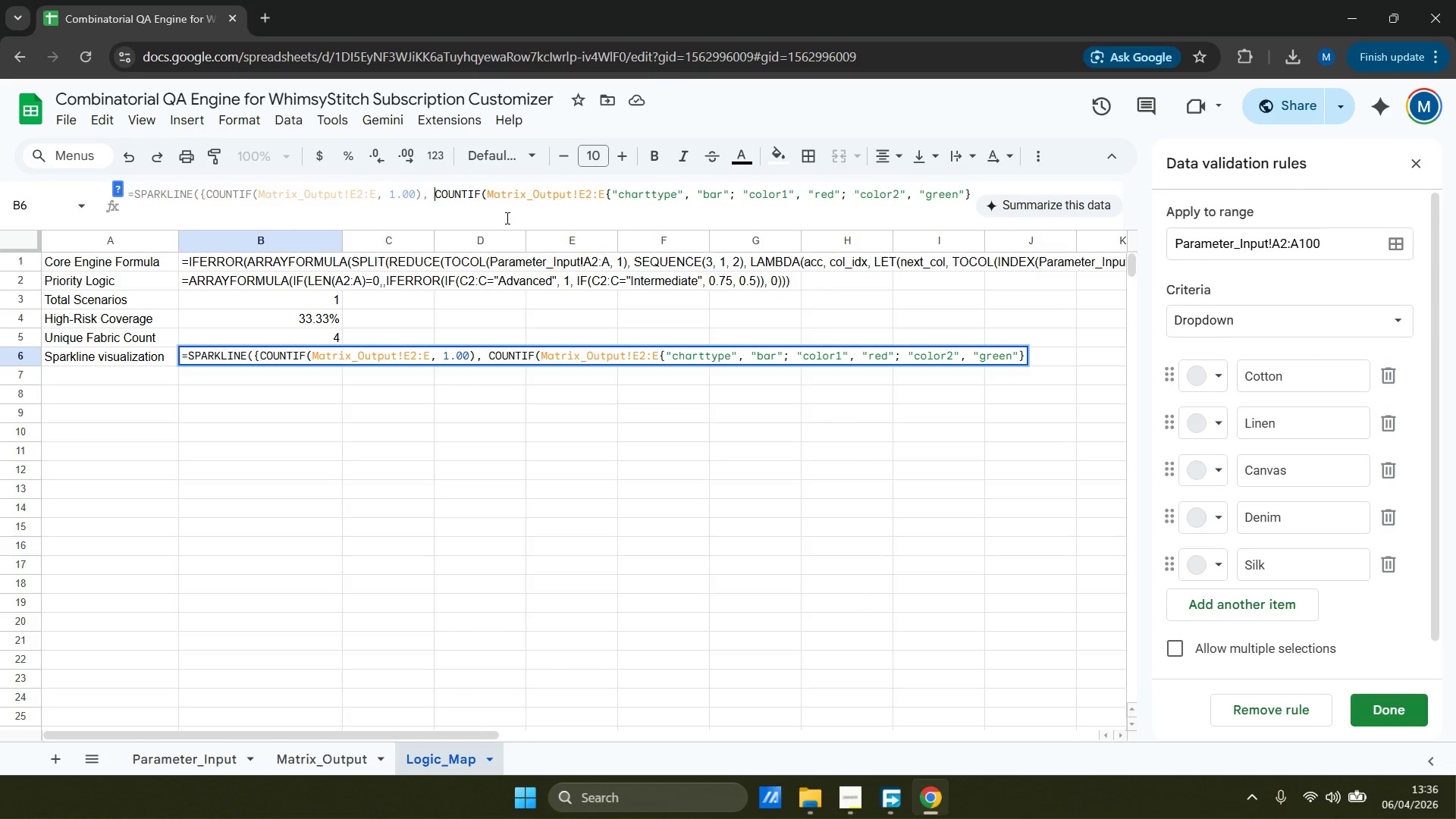 
key(ArrowLeft)
 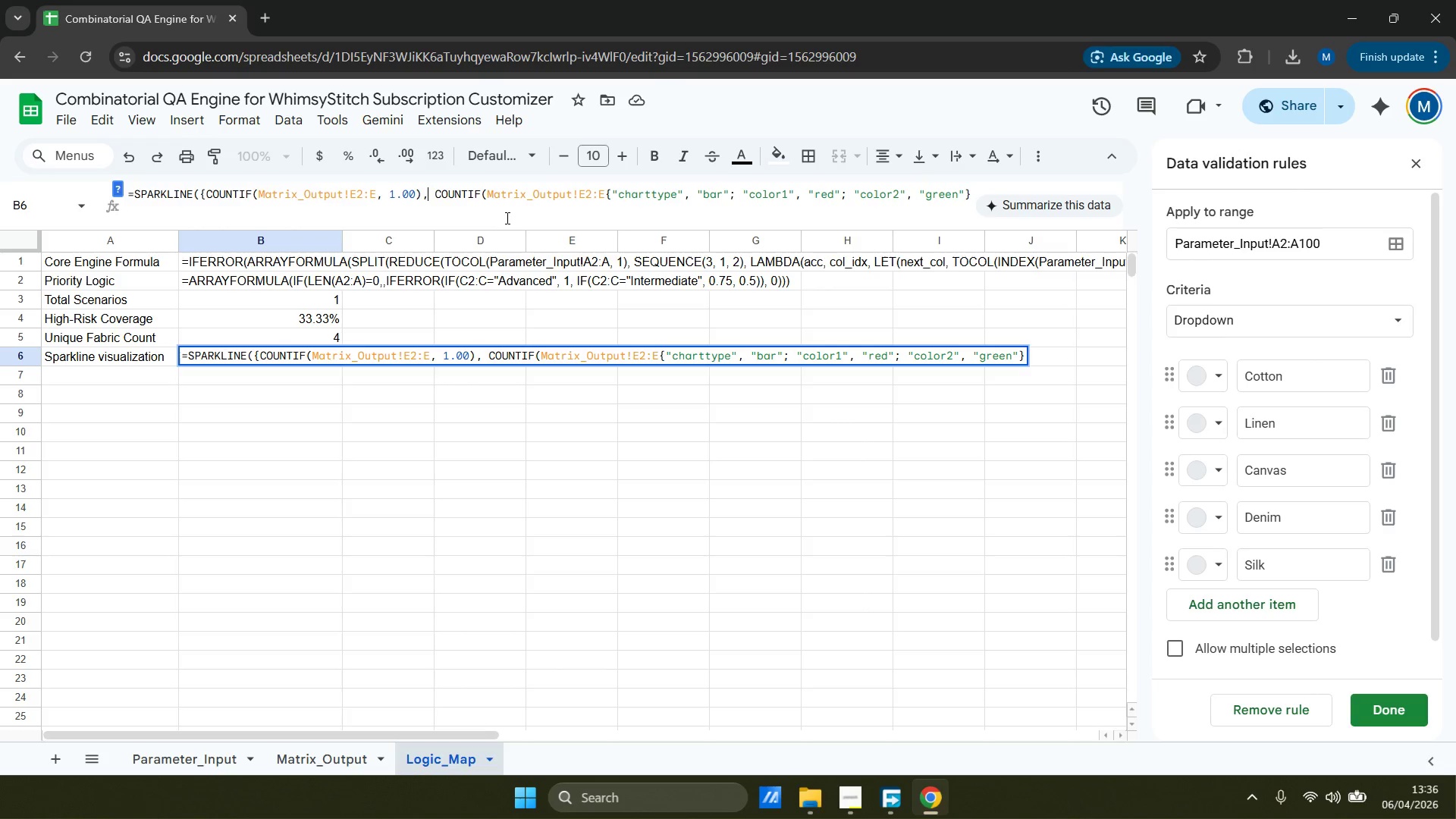 
key(ArrowLeft)
 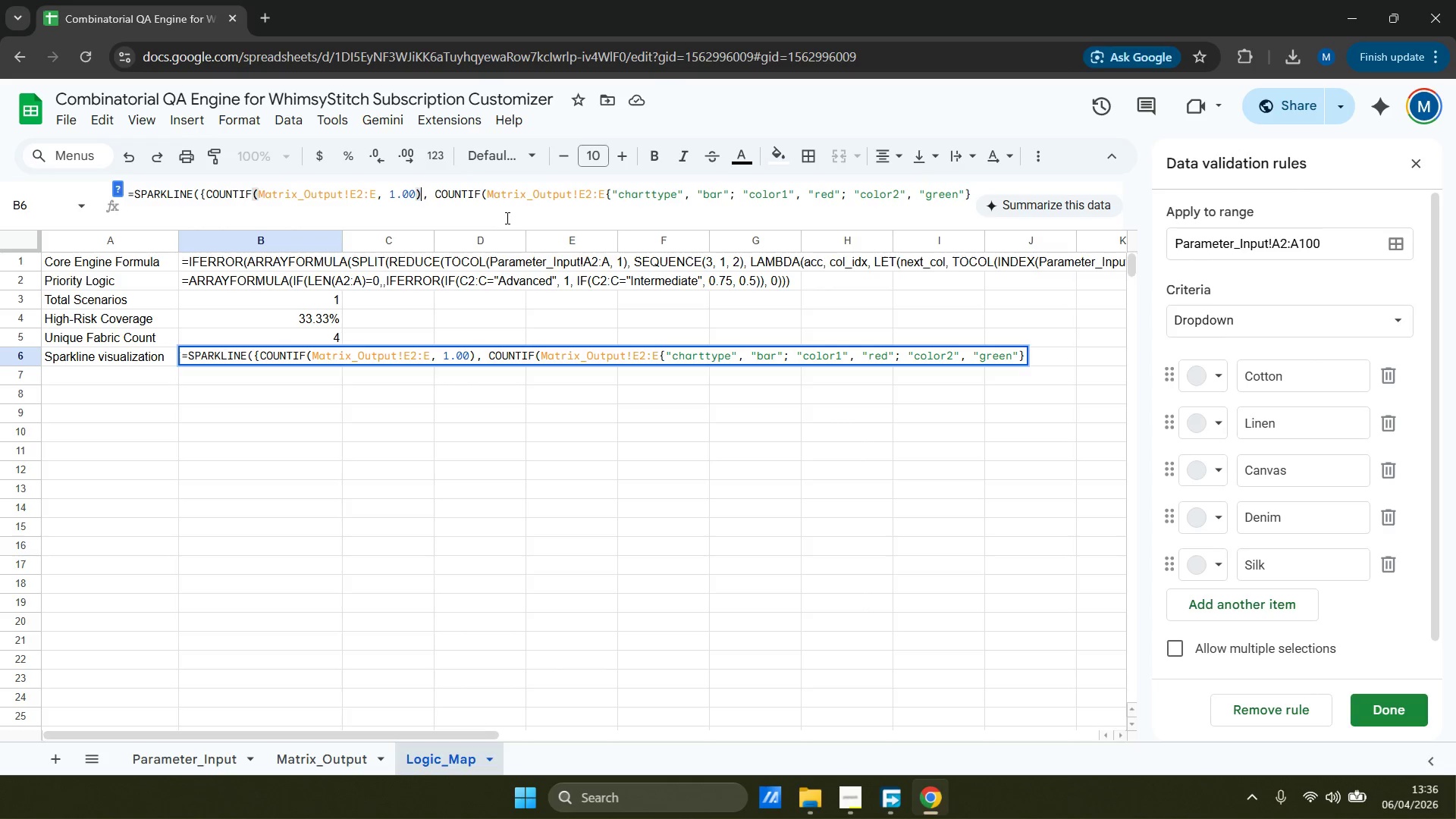 
key(ArrowLeft)
 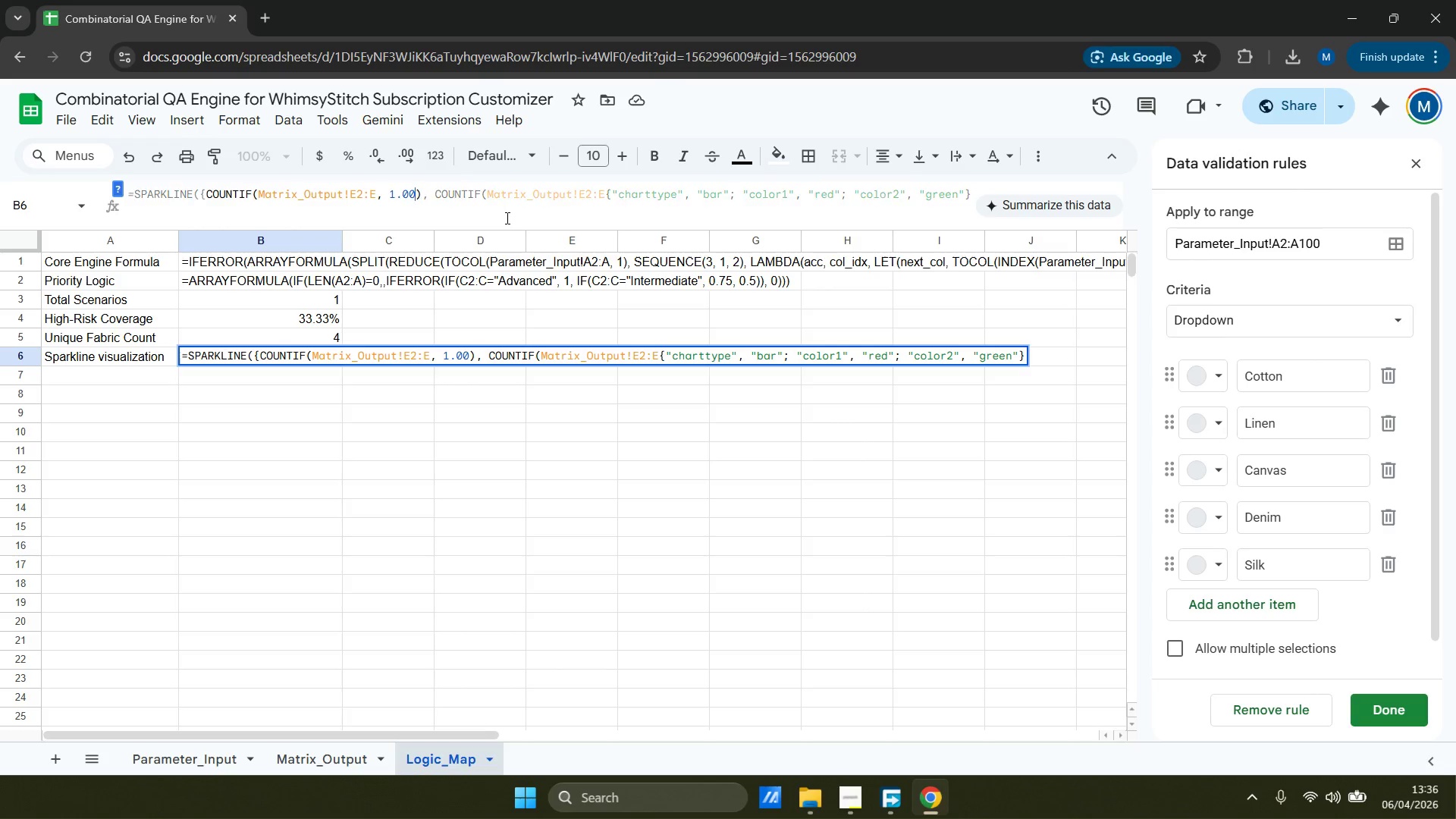 
hold_key(key=ArrowLeft, duration=1.38)
 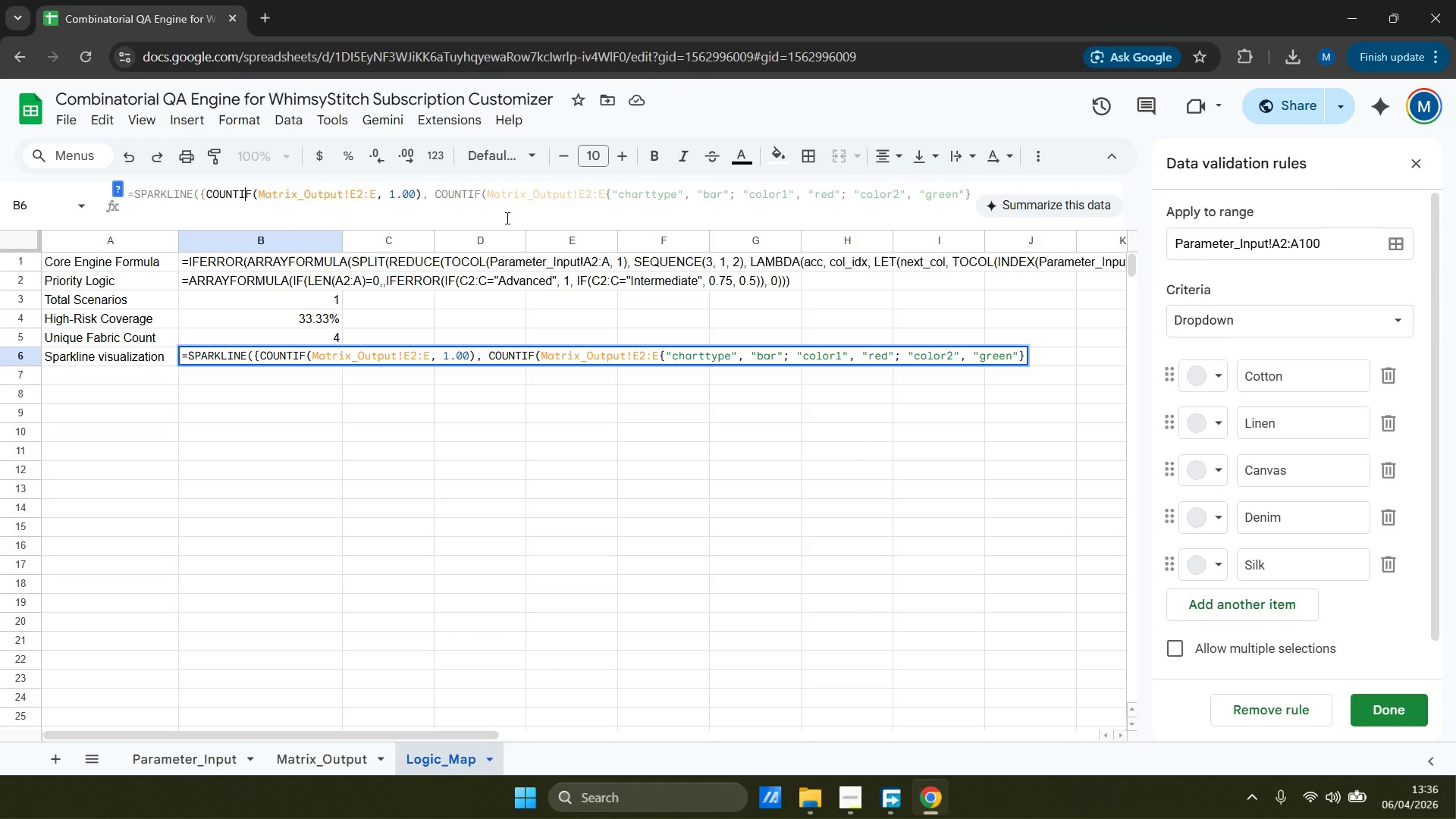 
hold_key(key=ArrowRight, duration=1.53)
 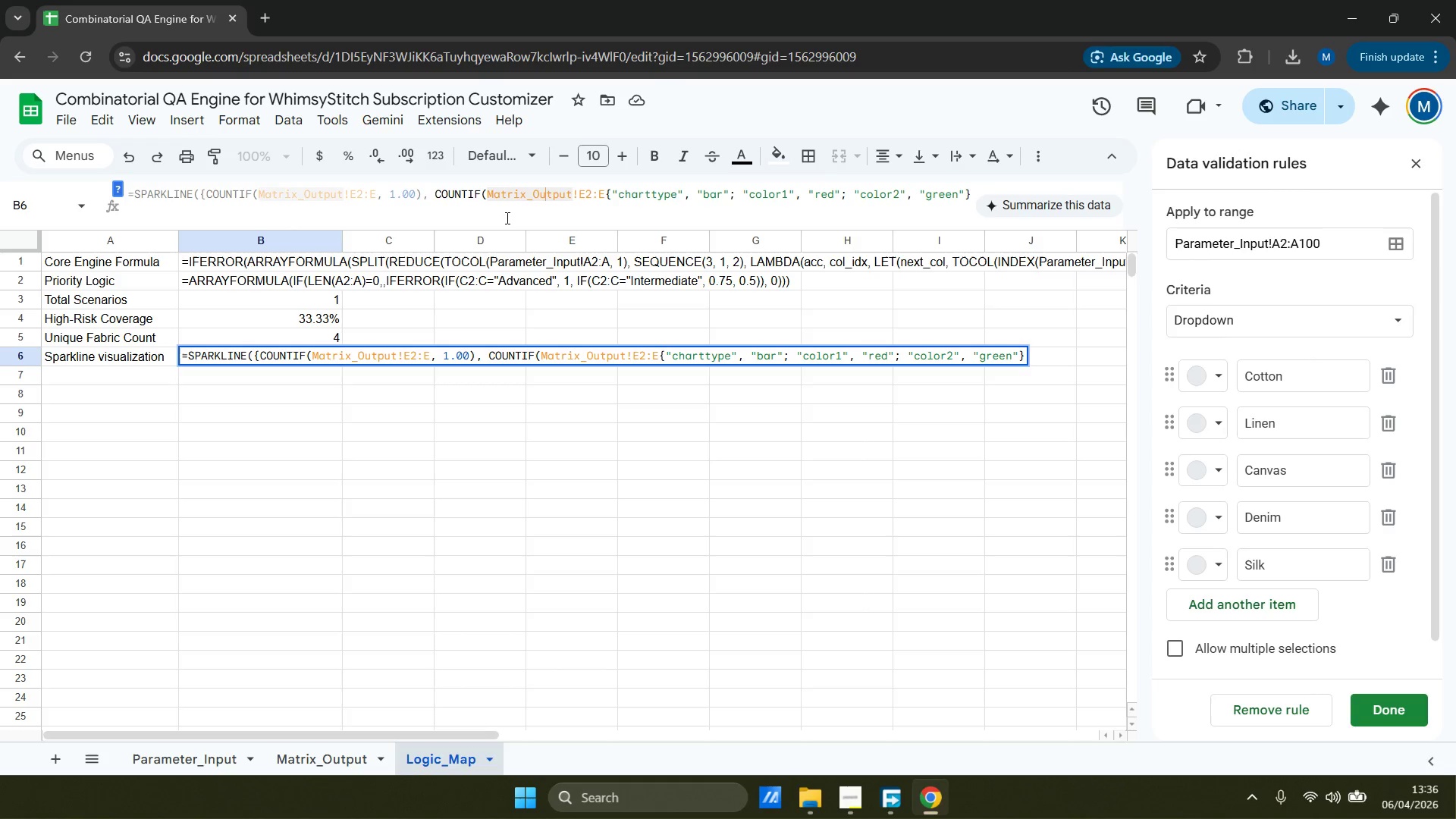 
hold_key(key=ArrowRight, duration=0.66)
 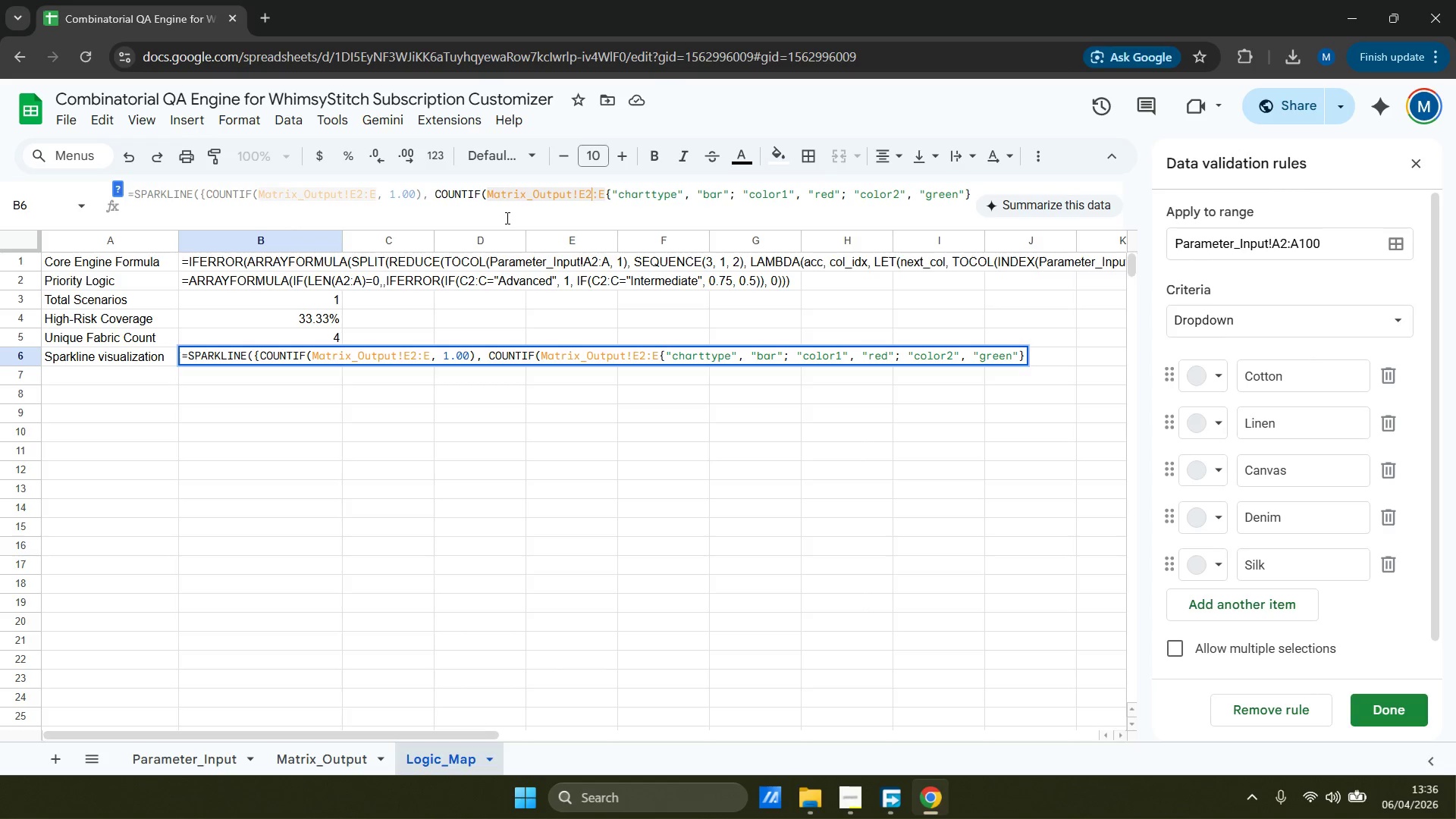 
hold_key(key=ArrowRight, duration=0.42)
 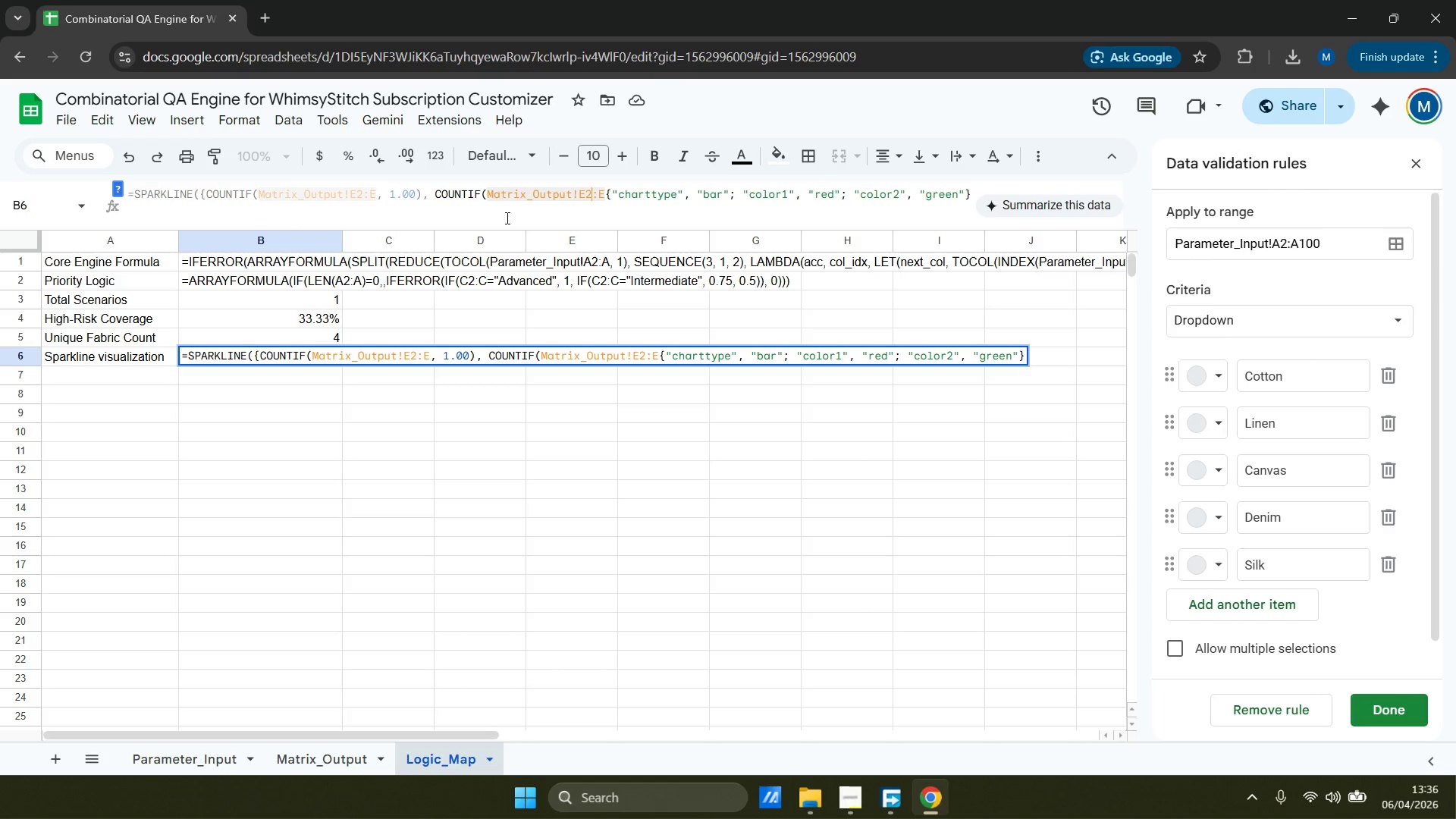 
key(ArrowRight)
 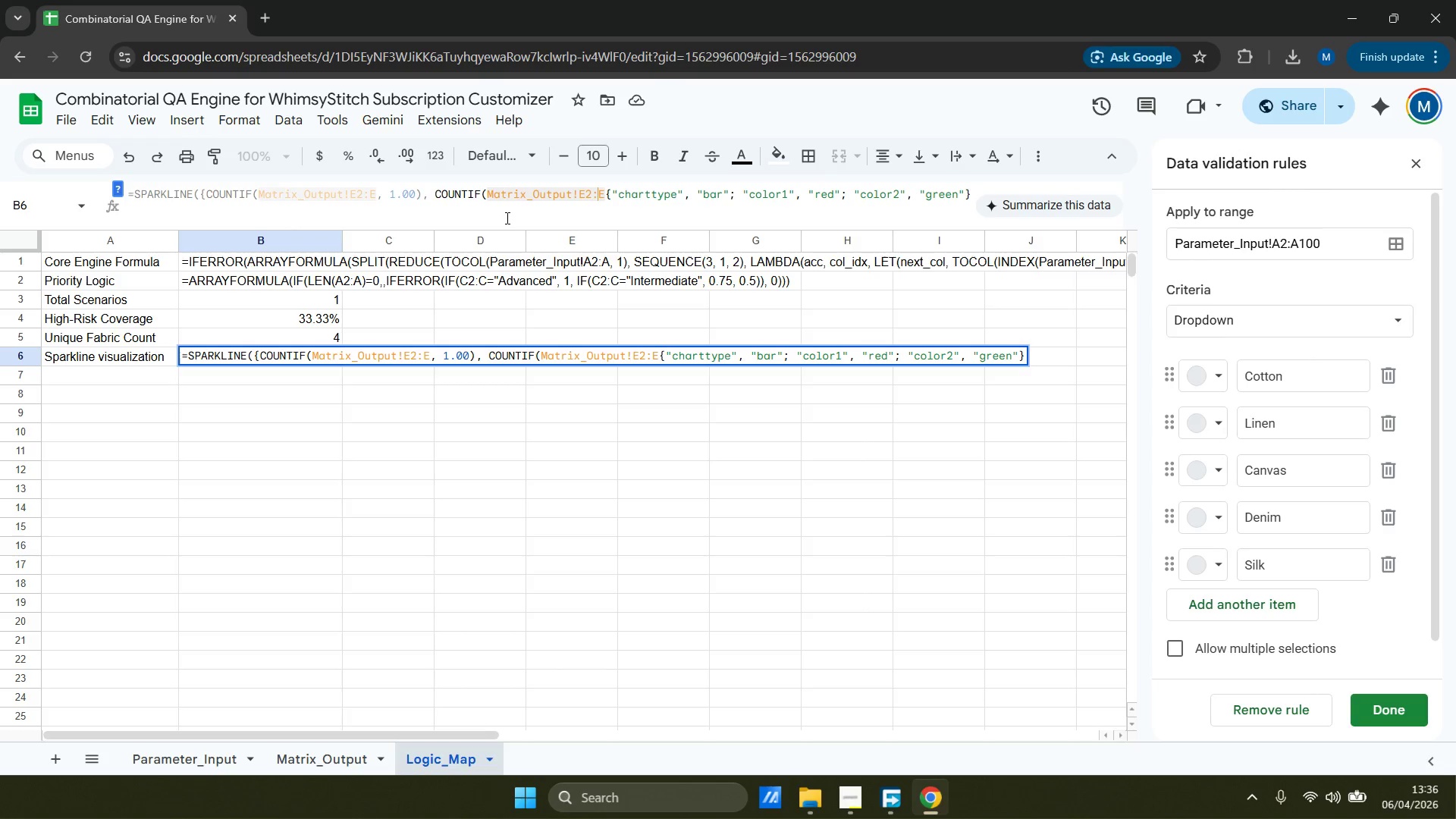 
key(ArrowRight)
 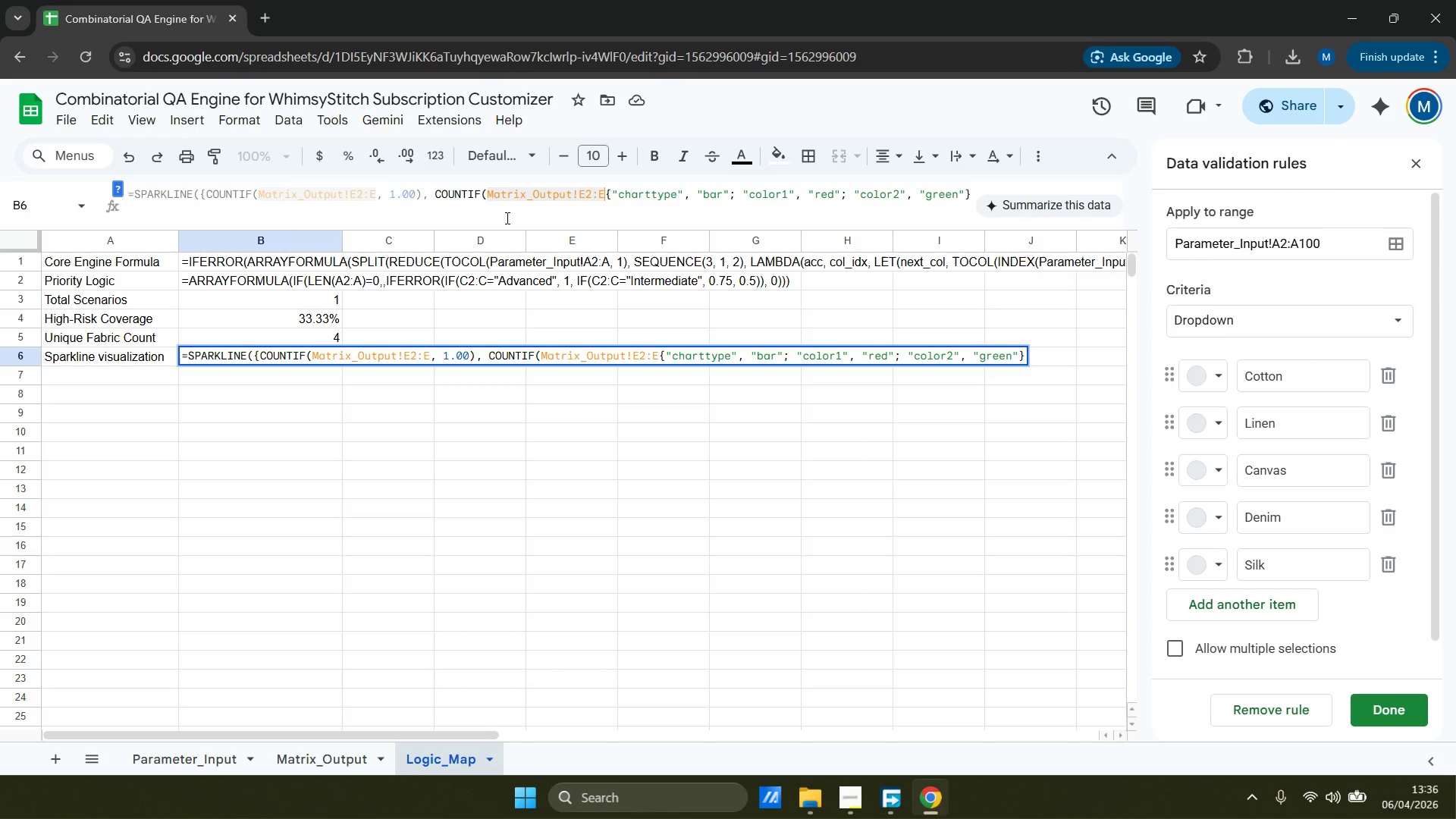 
key(Comma)
 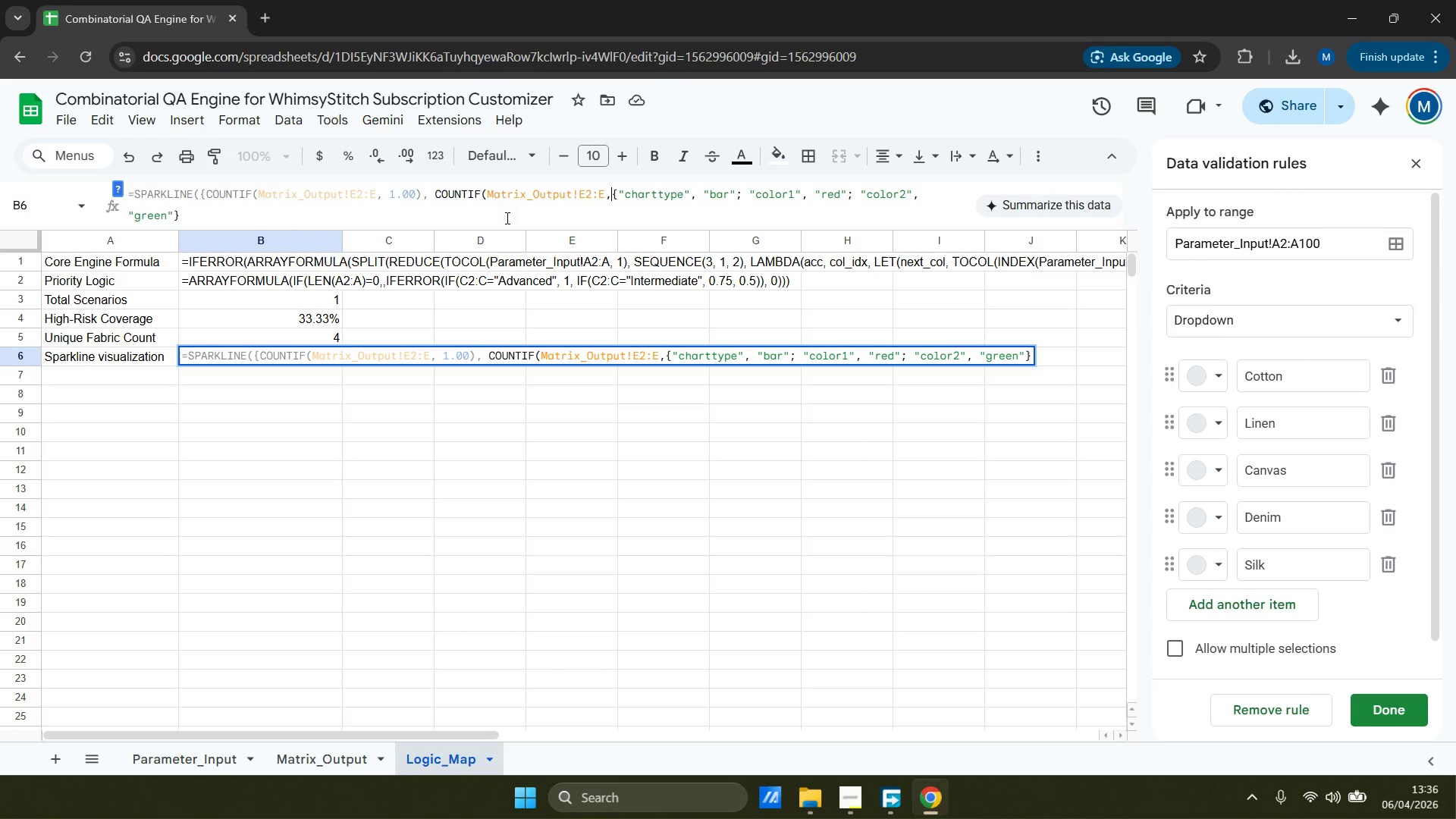 
key(Space)
 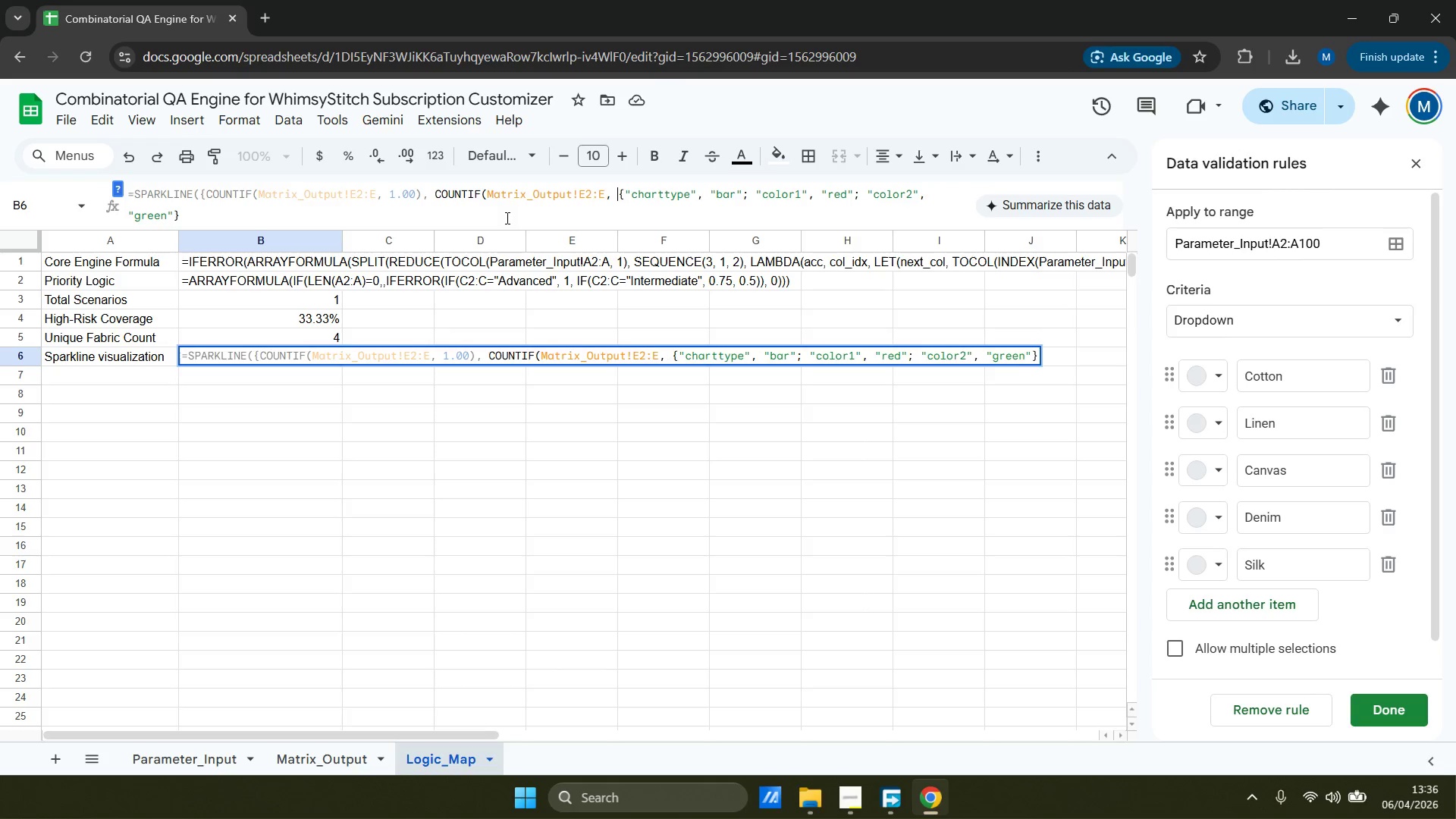 
key(Shift+Quote)
 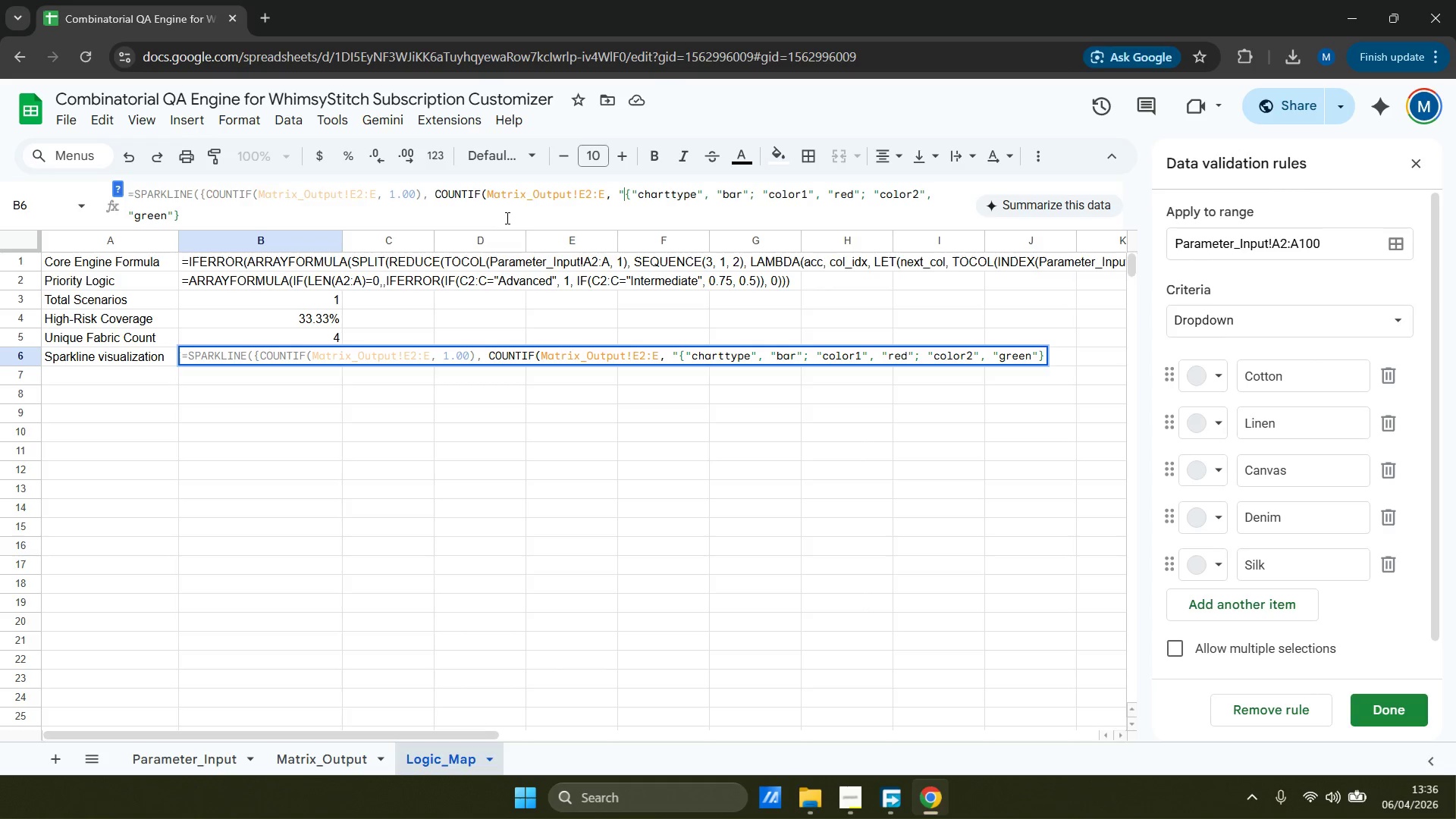 
key(Shift+Comma)
 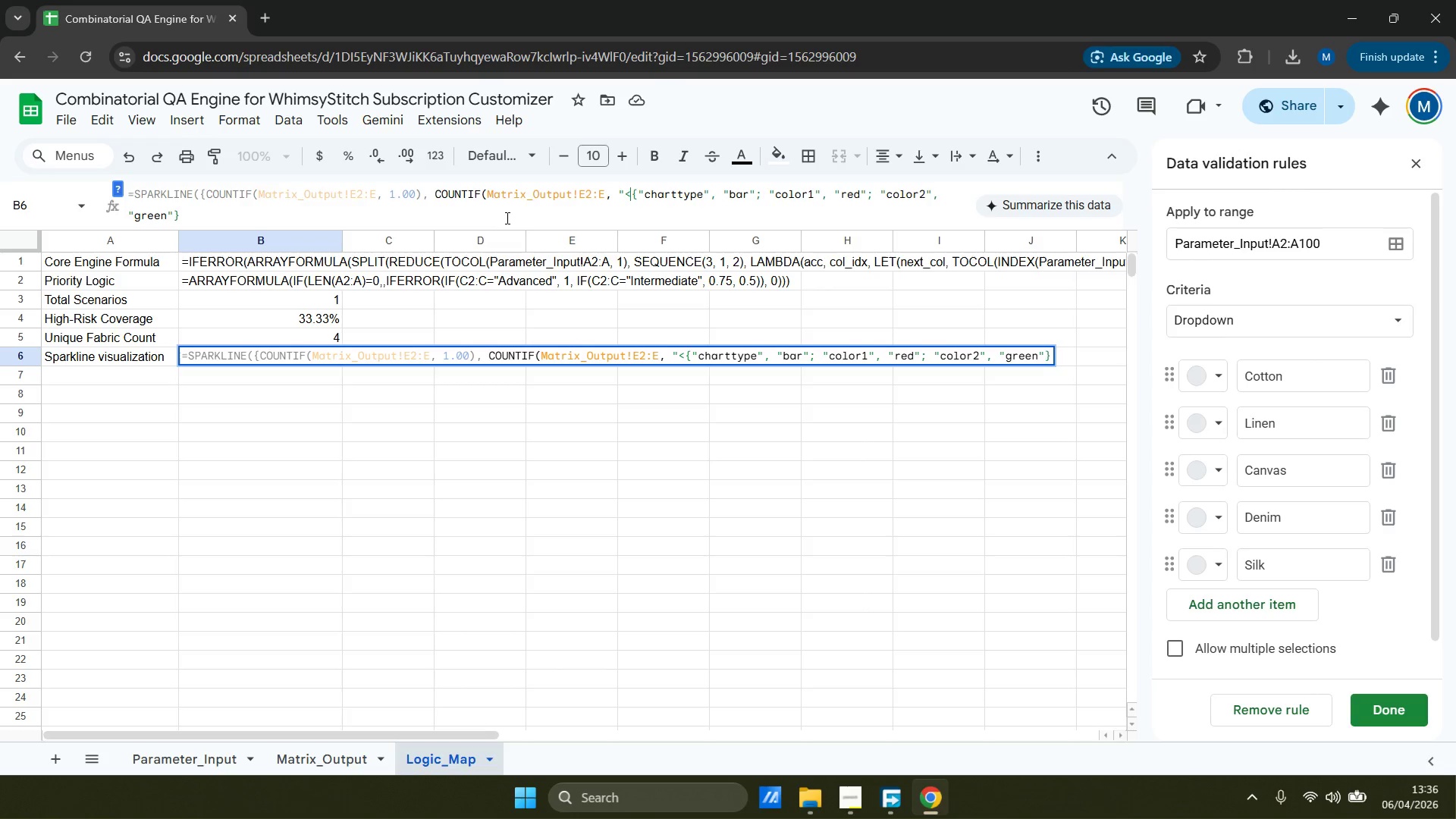 
key(1)
 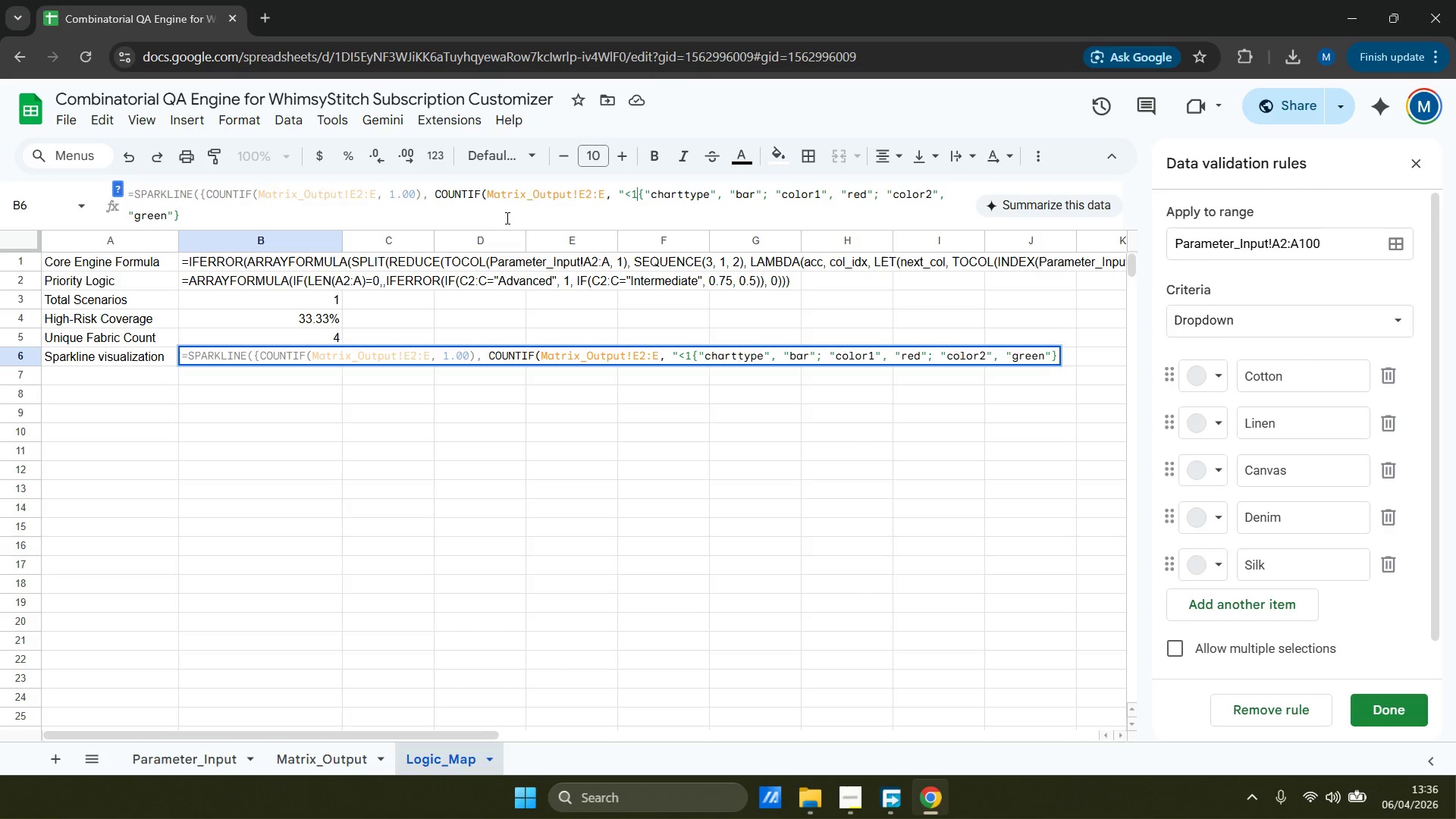 
key(Shift+Quote)
 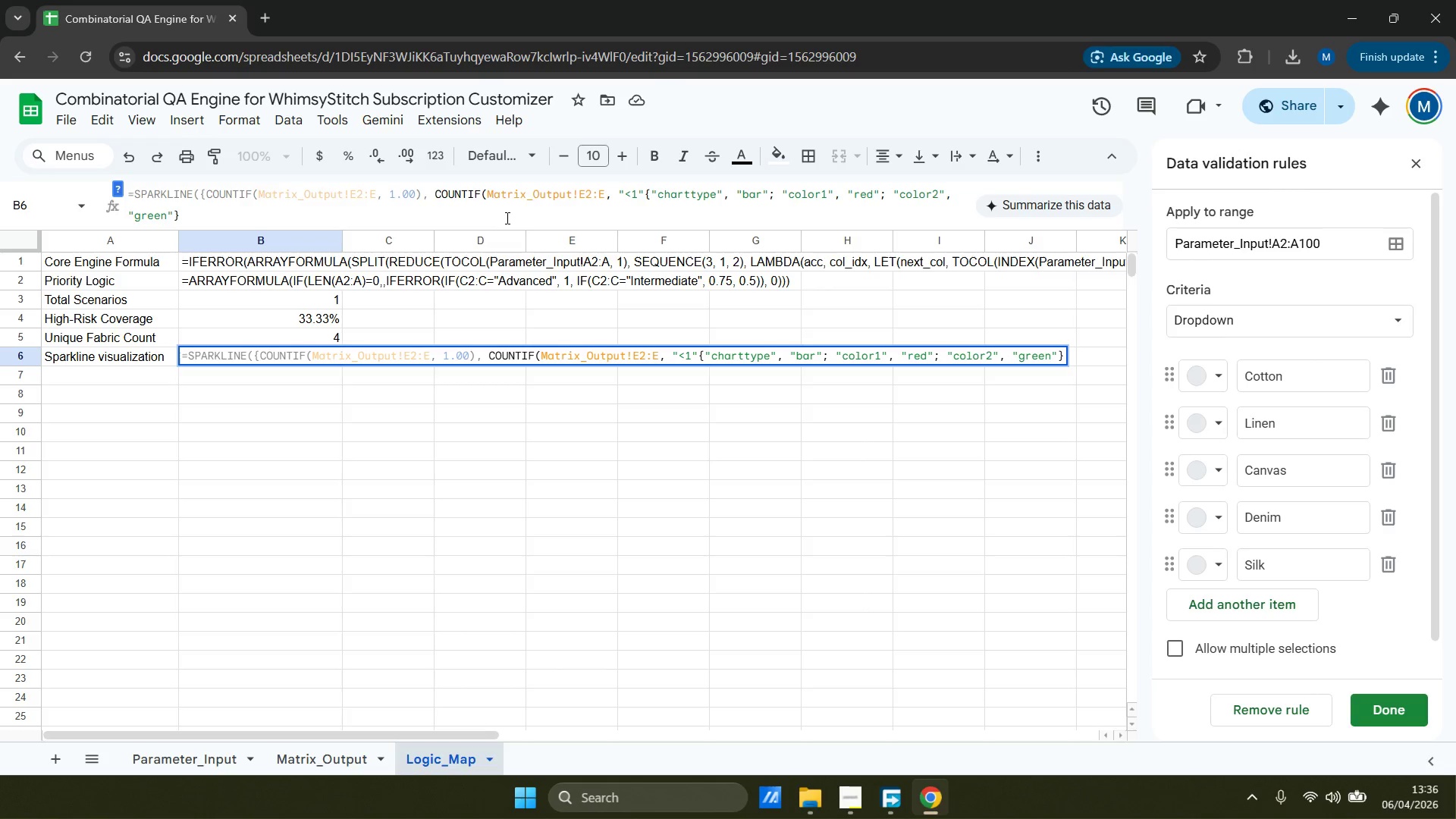 
hold_key(key=ShiftRight, duration=1.52)
 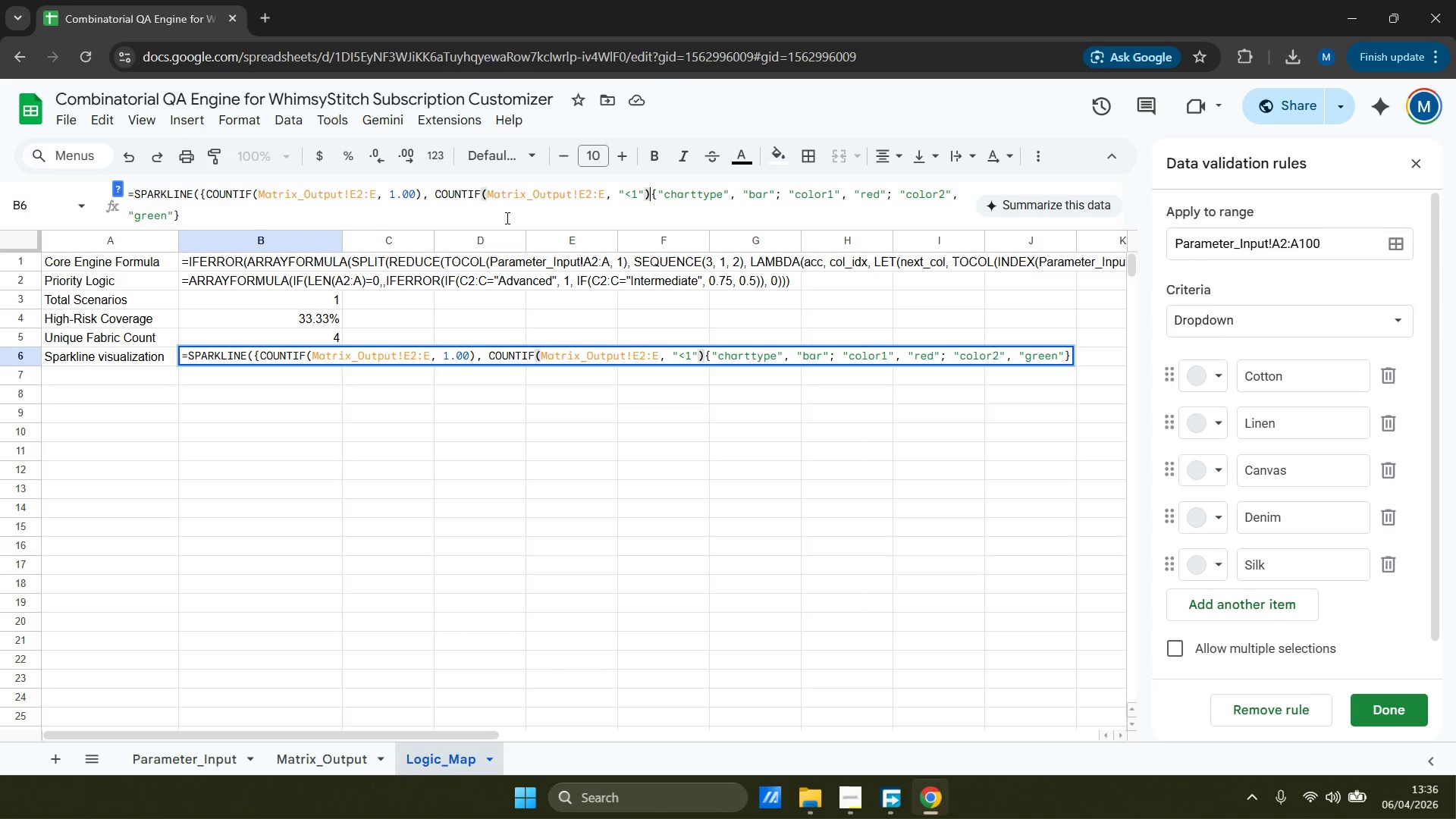 
key(Shift+0)
 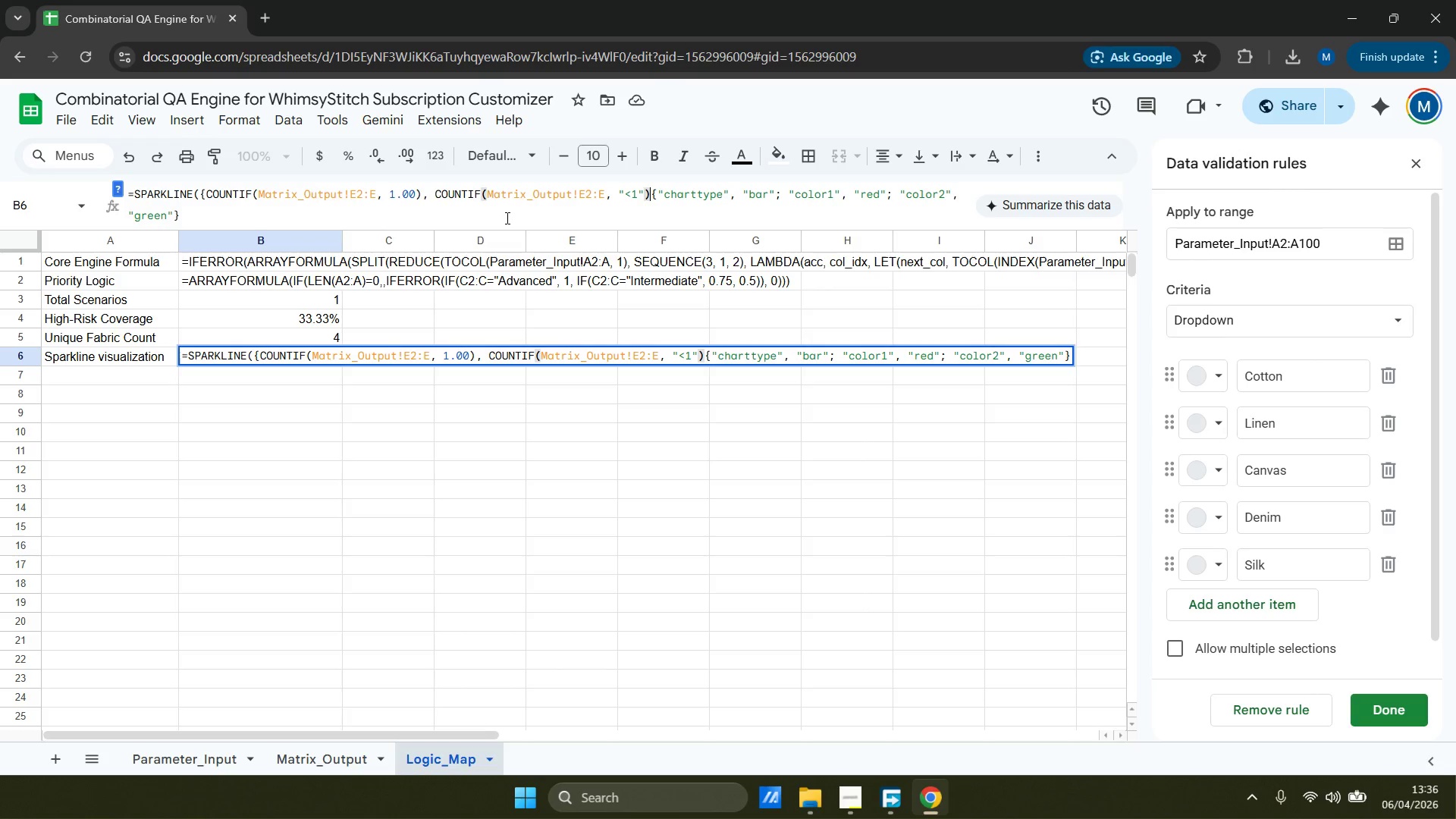 
key(Shift+BracketRight)
 